 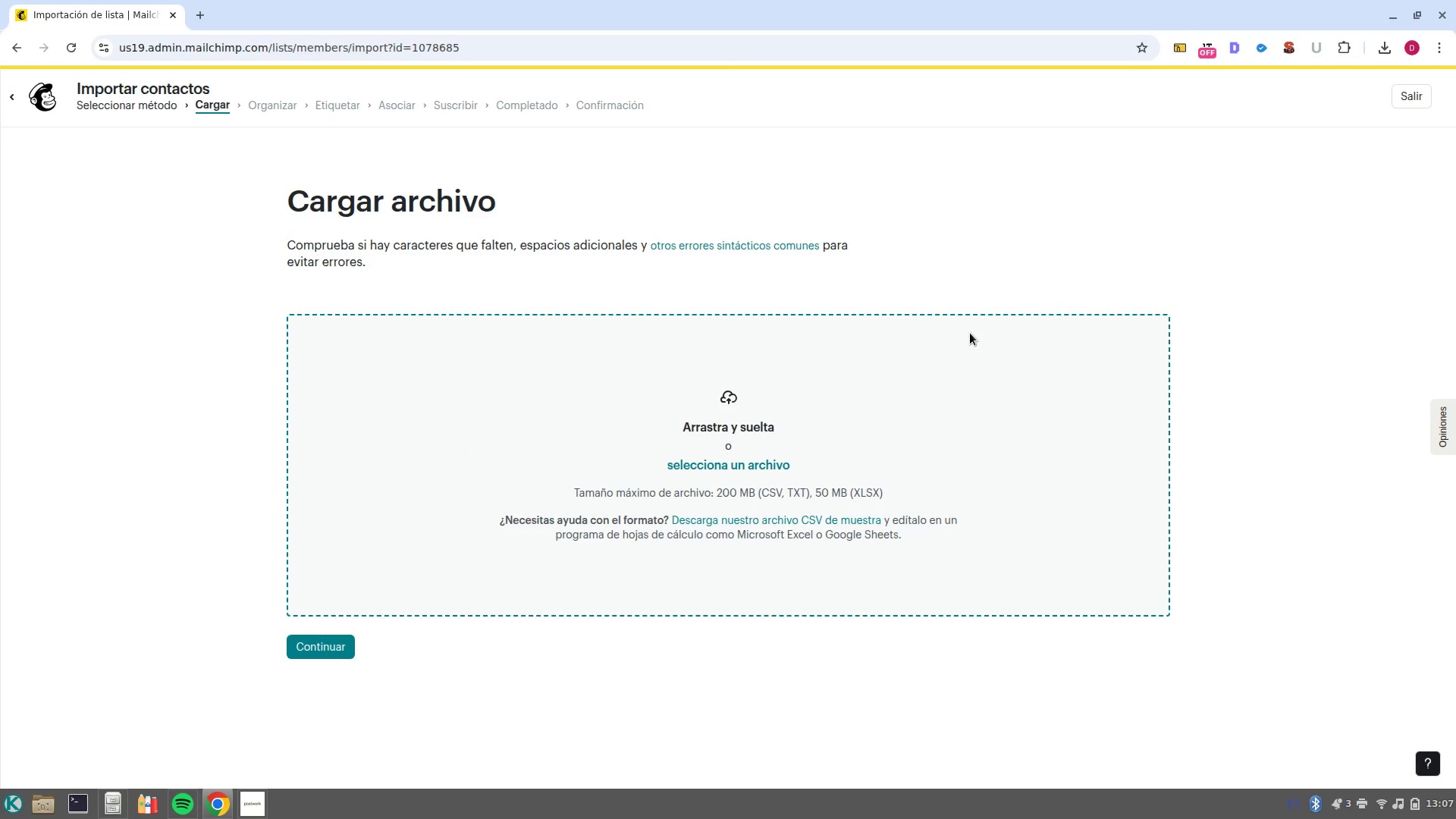 
left_click([726, 472])
 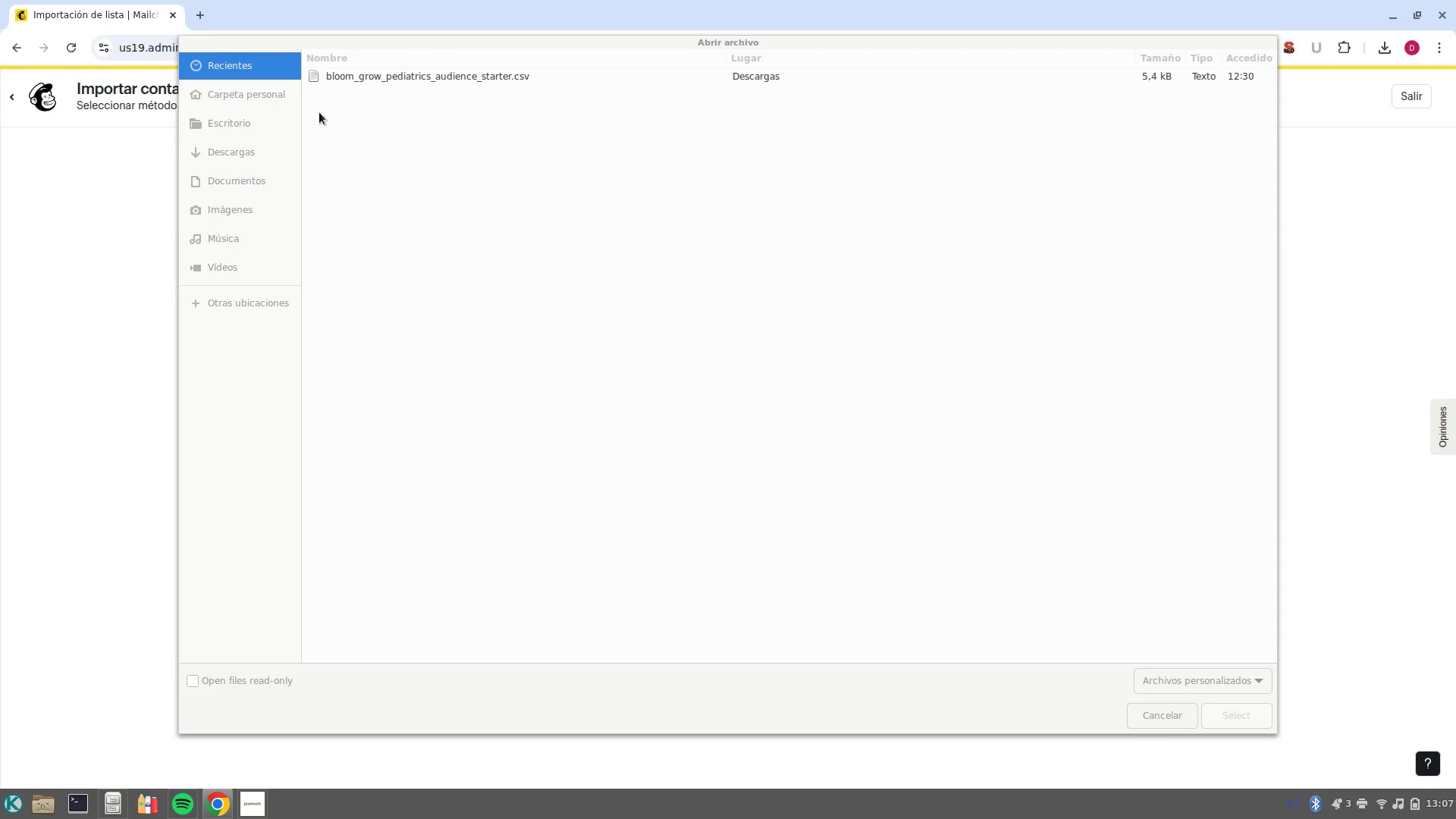 
left_click([243, 160])
 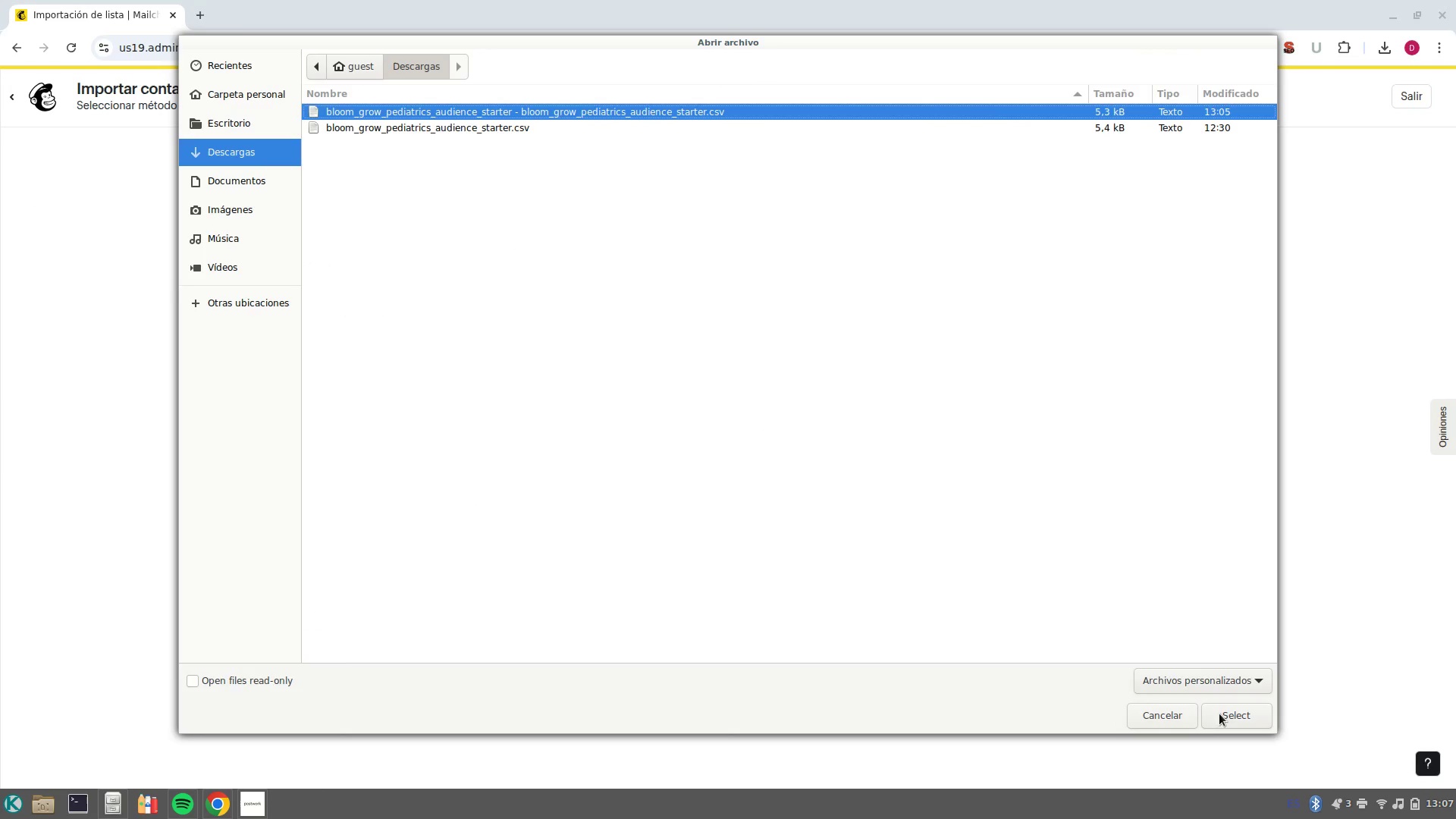 
left_click([1227, 718])
 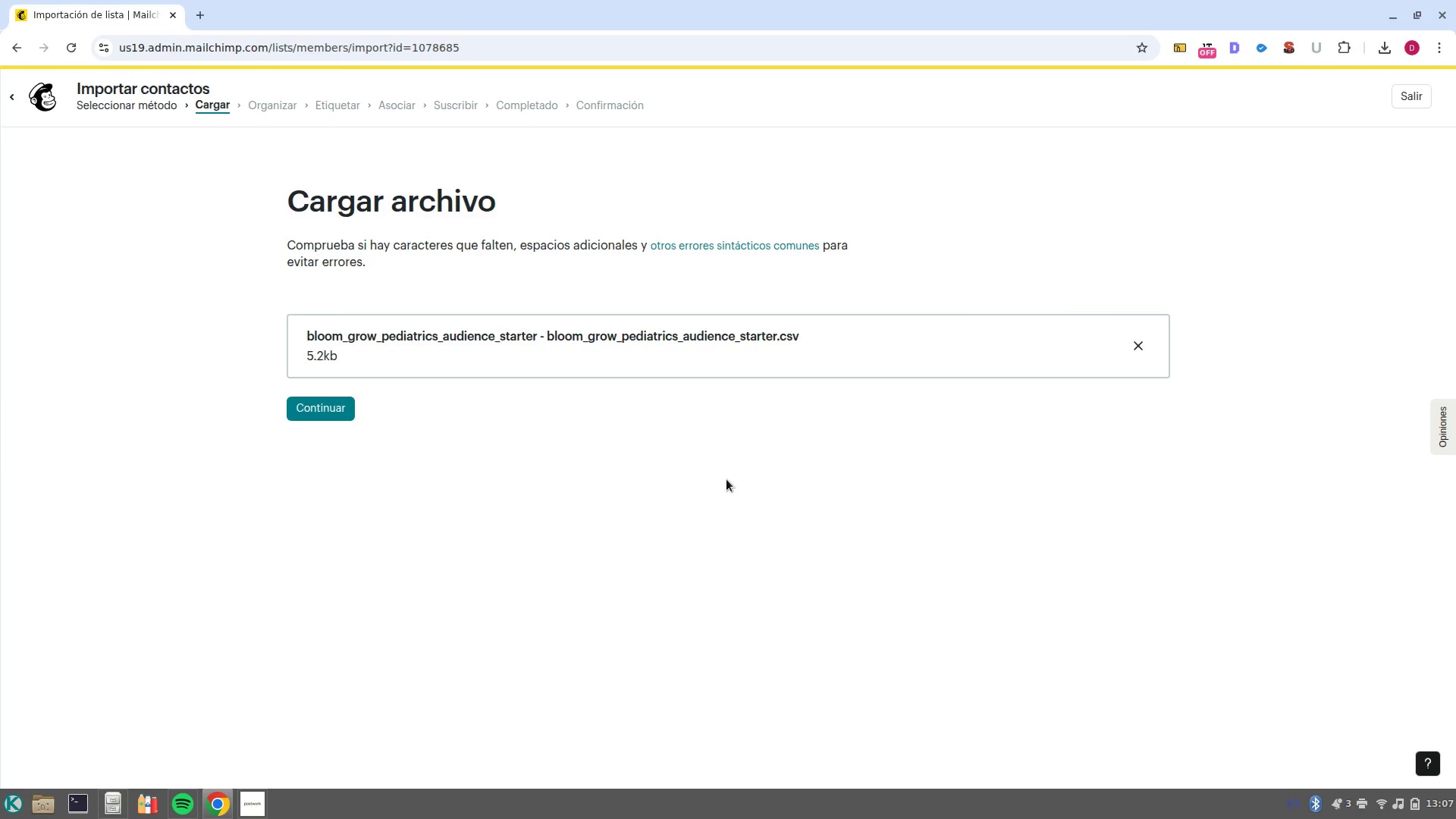 
left_click([348, 416])
 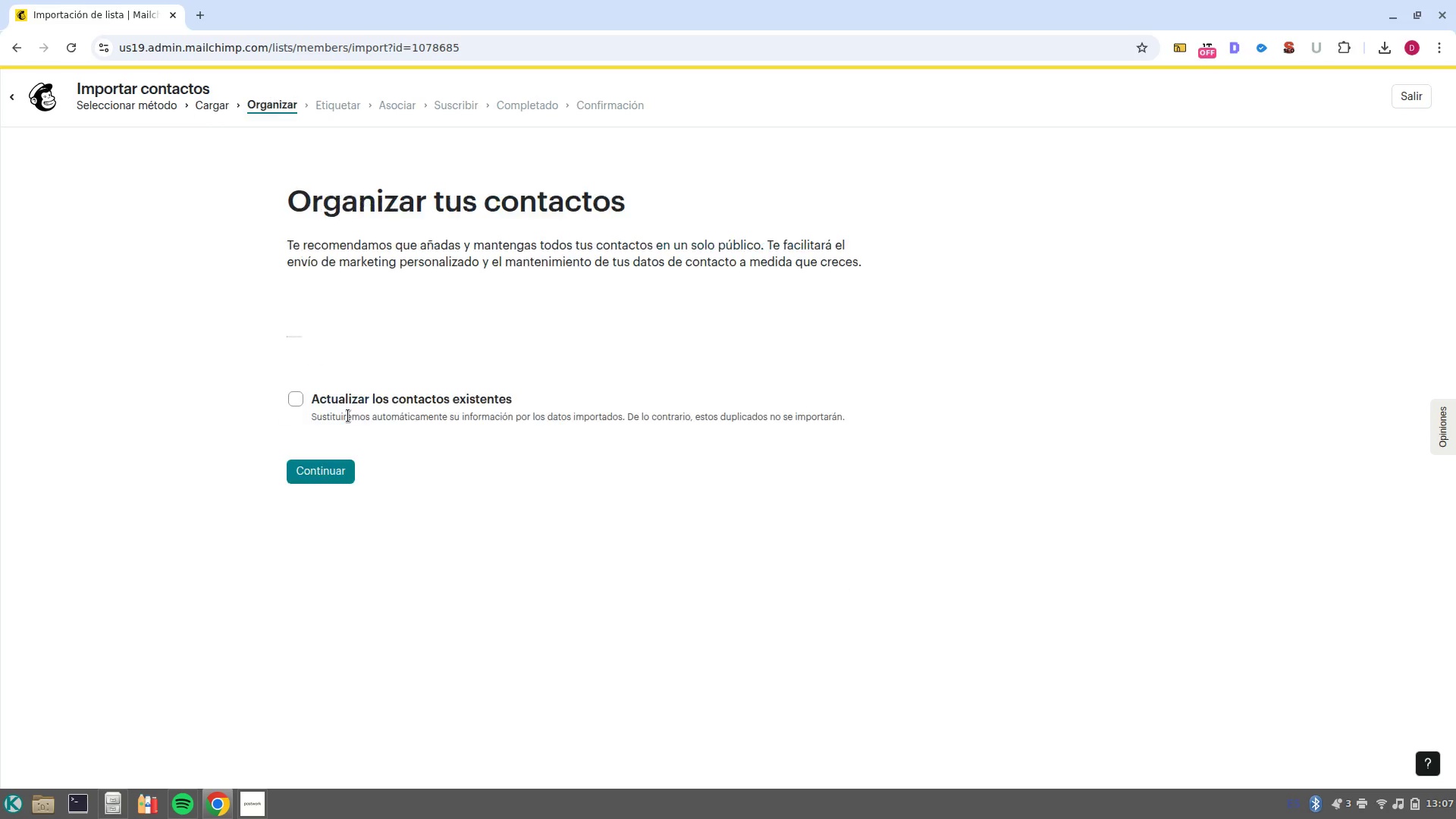 
wait(7.05)
 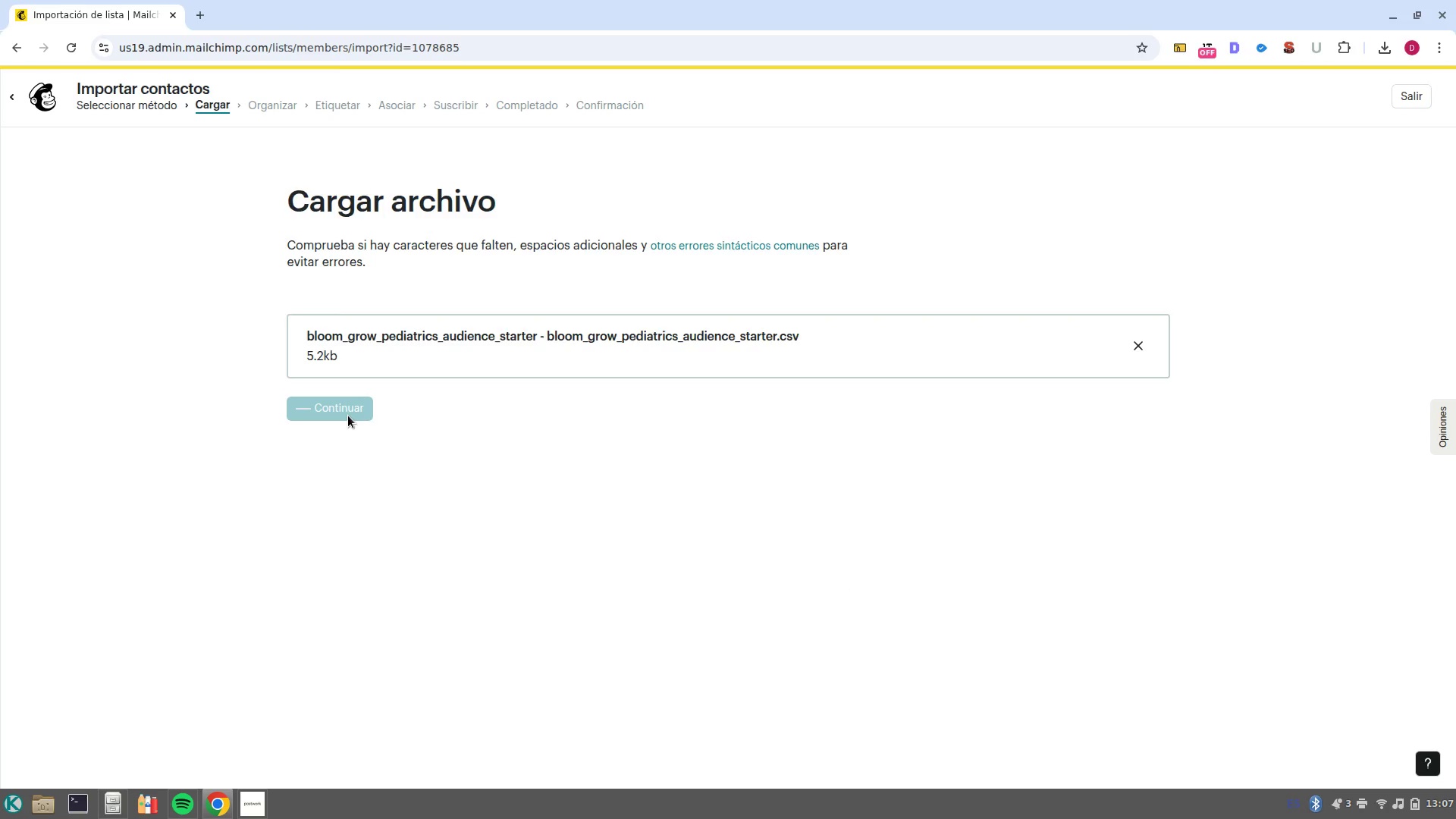 
left_click([337, 673])
 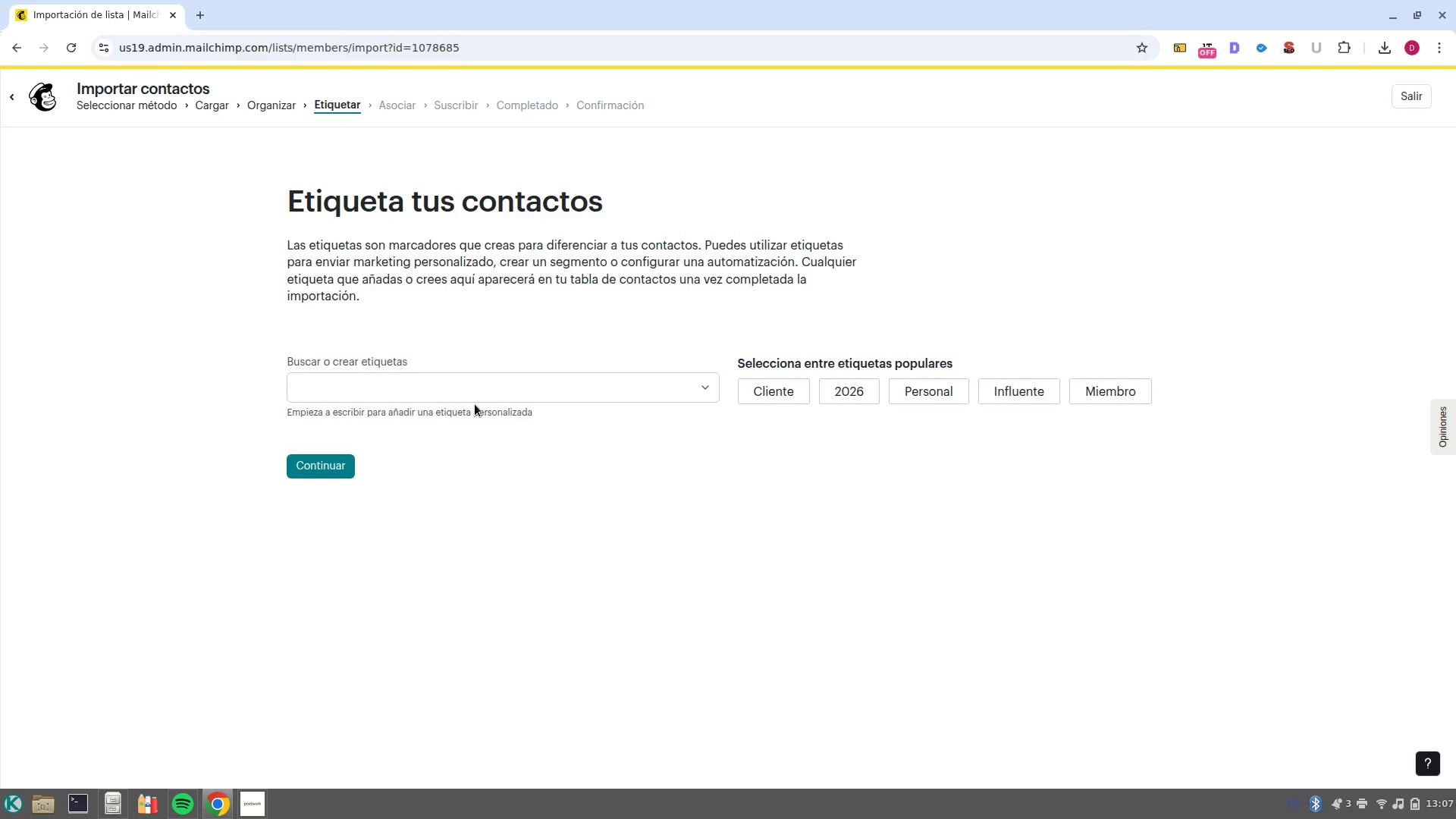 
left_click([479, 397])
 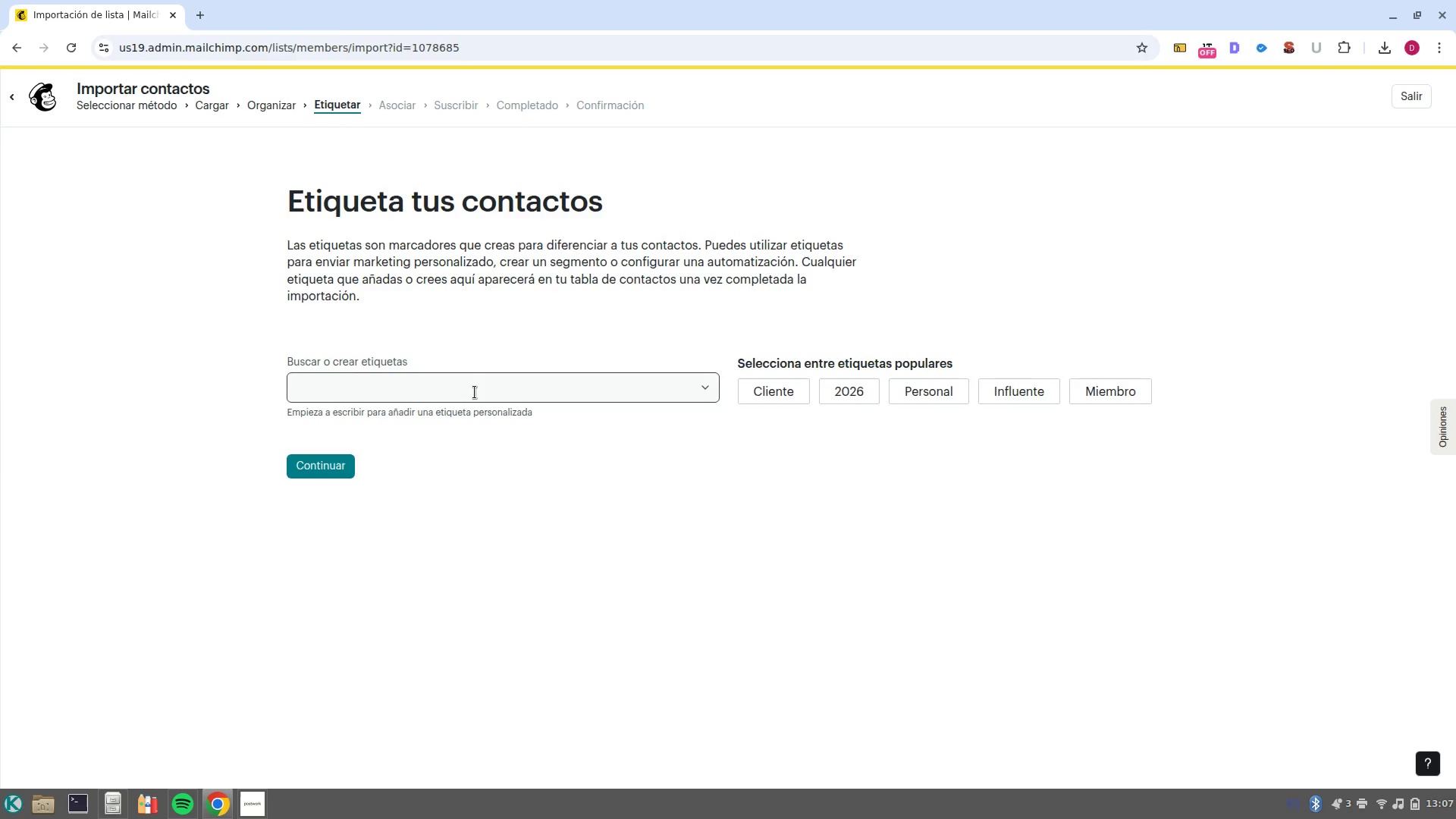 
left_click([475, 392])
 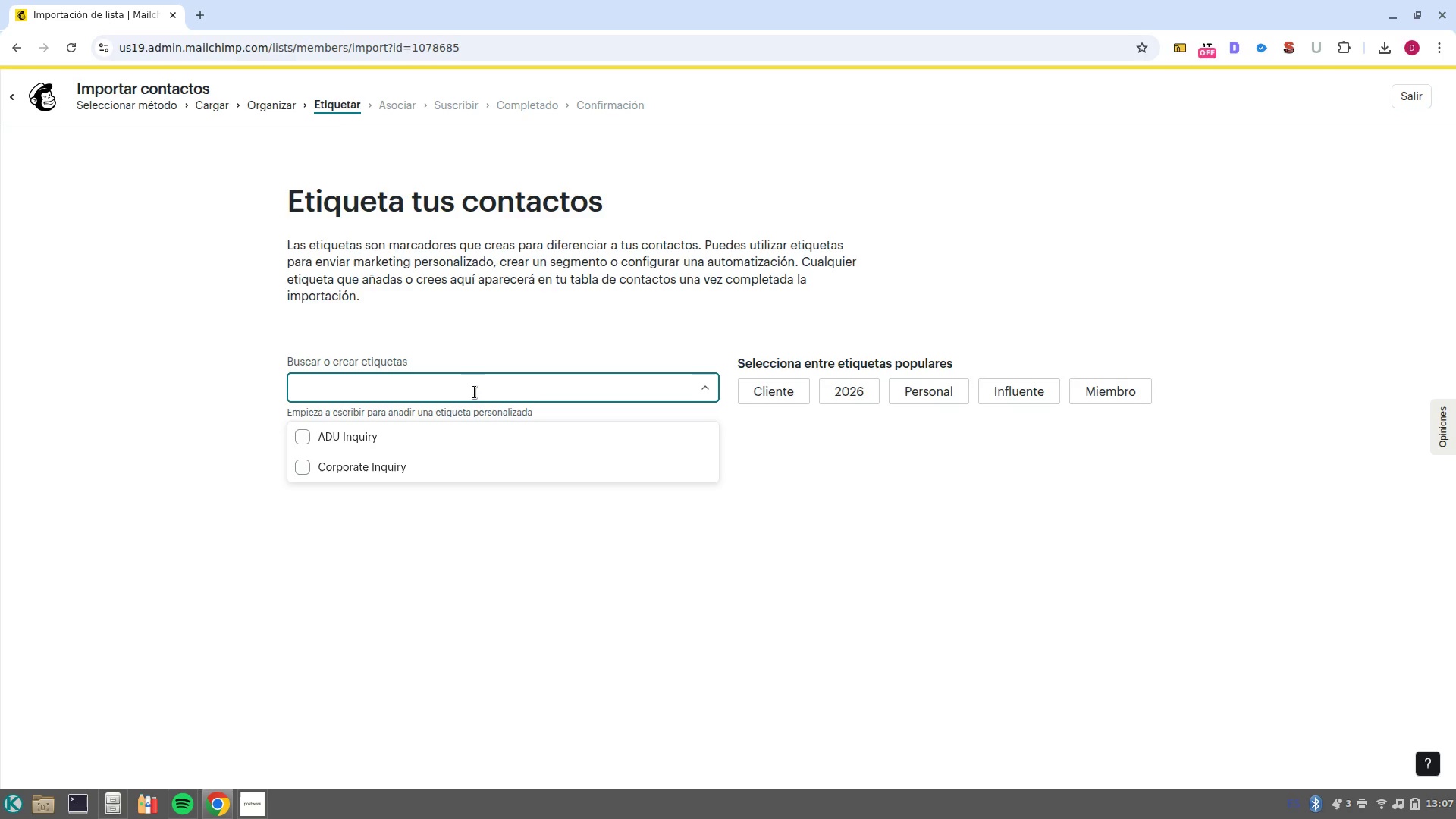 
type(Bo)
key(Backspace)
type(loom/grow au)
key(Backspace)
key(Backspace)
key(Backspace)
type(/audience)
key(NumpadEnter)
 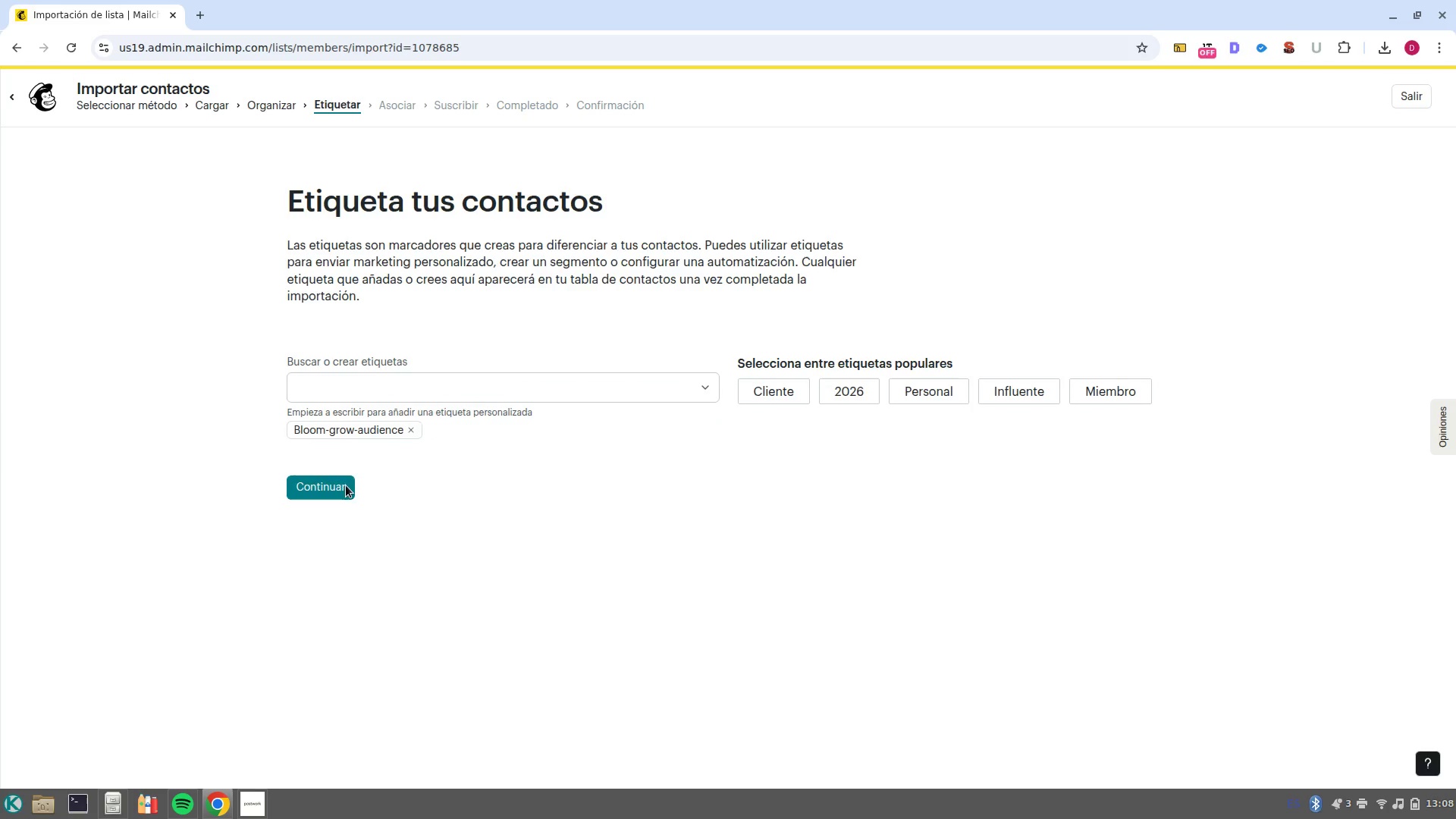 
left_click([336, 494])
 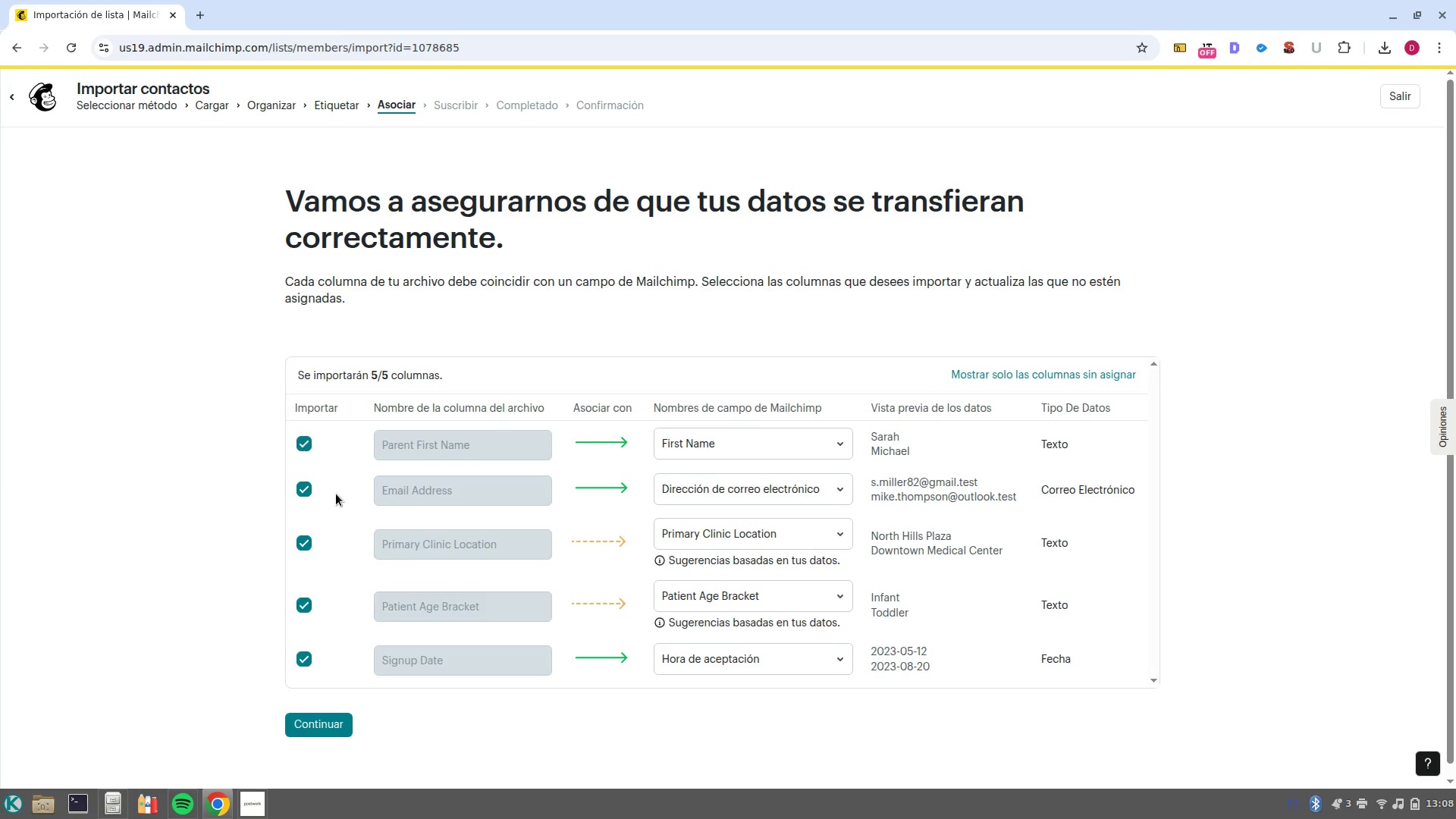 
scroll: coordinate [771, 529], scroll_direction: down, amount: 4.0
 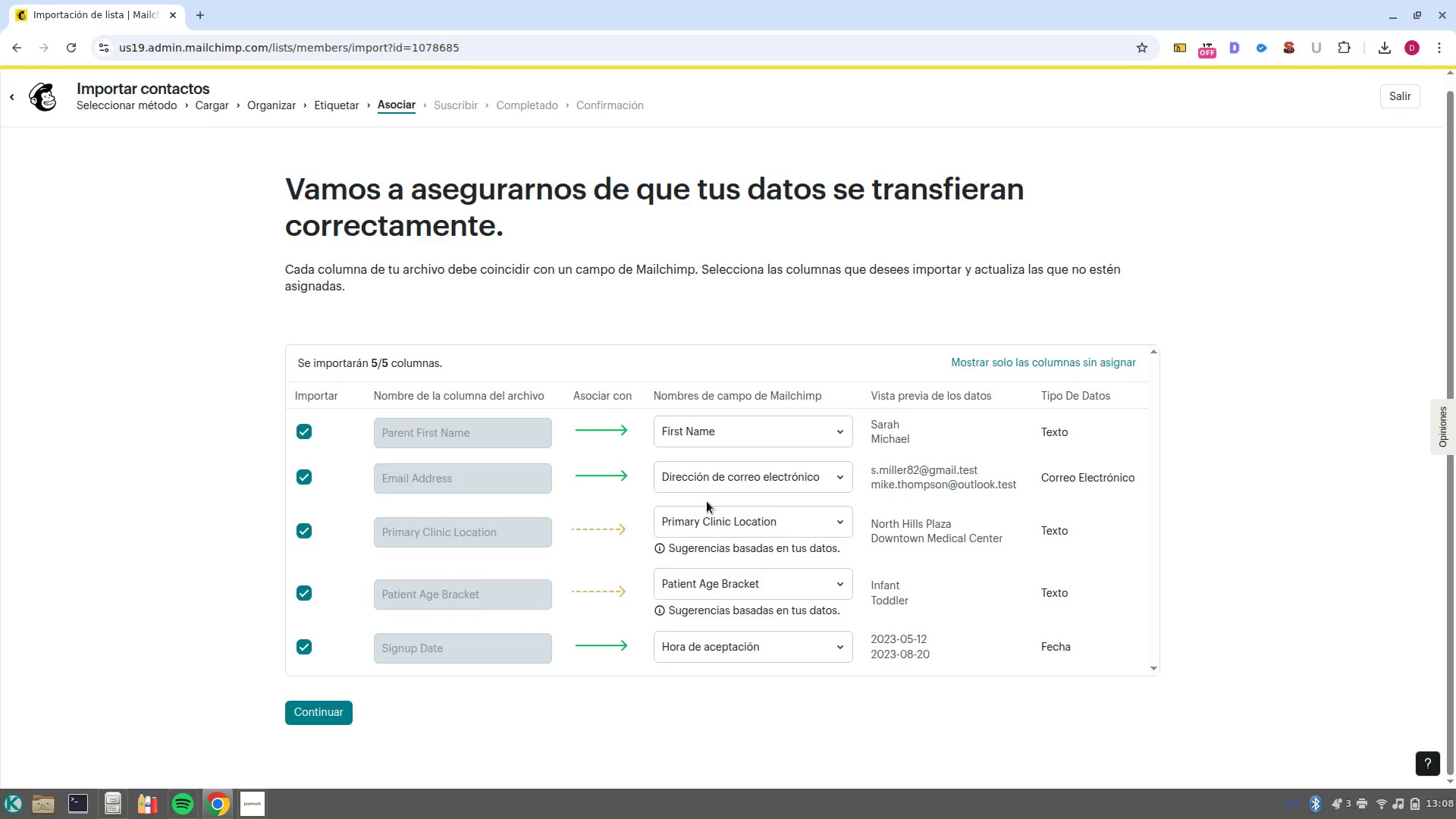 
wait(15.76)
 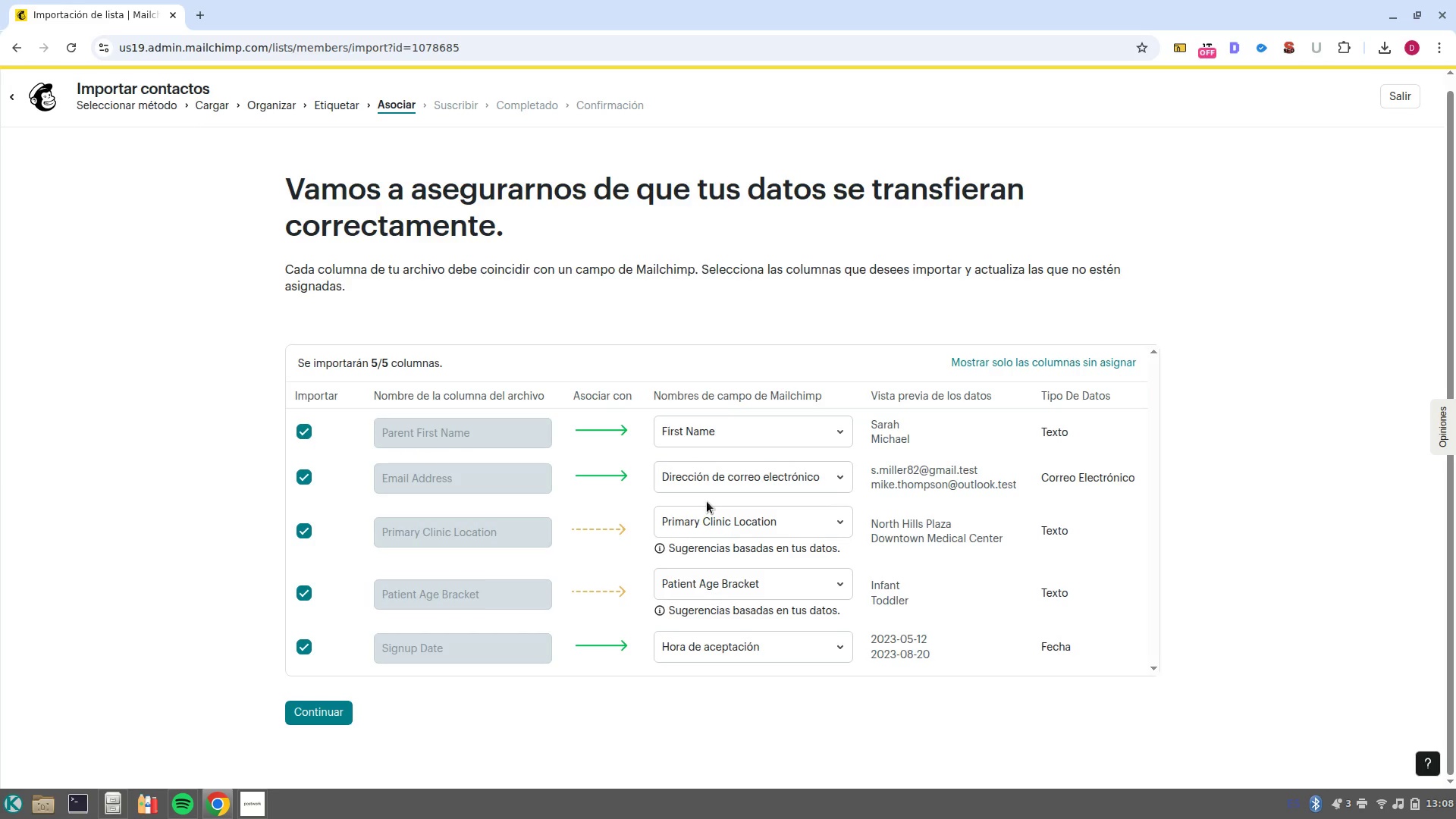 
left_click([316, 717])
 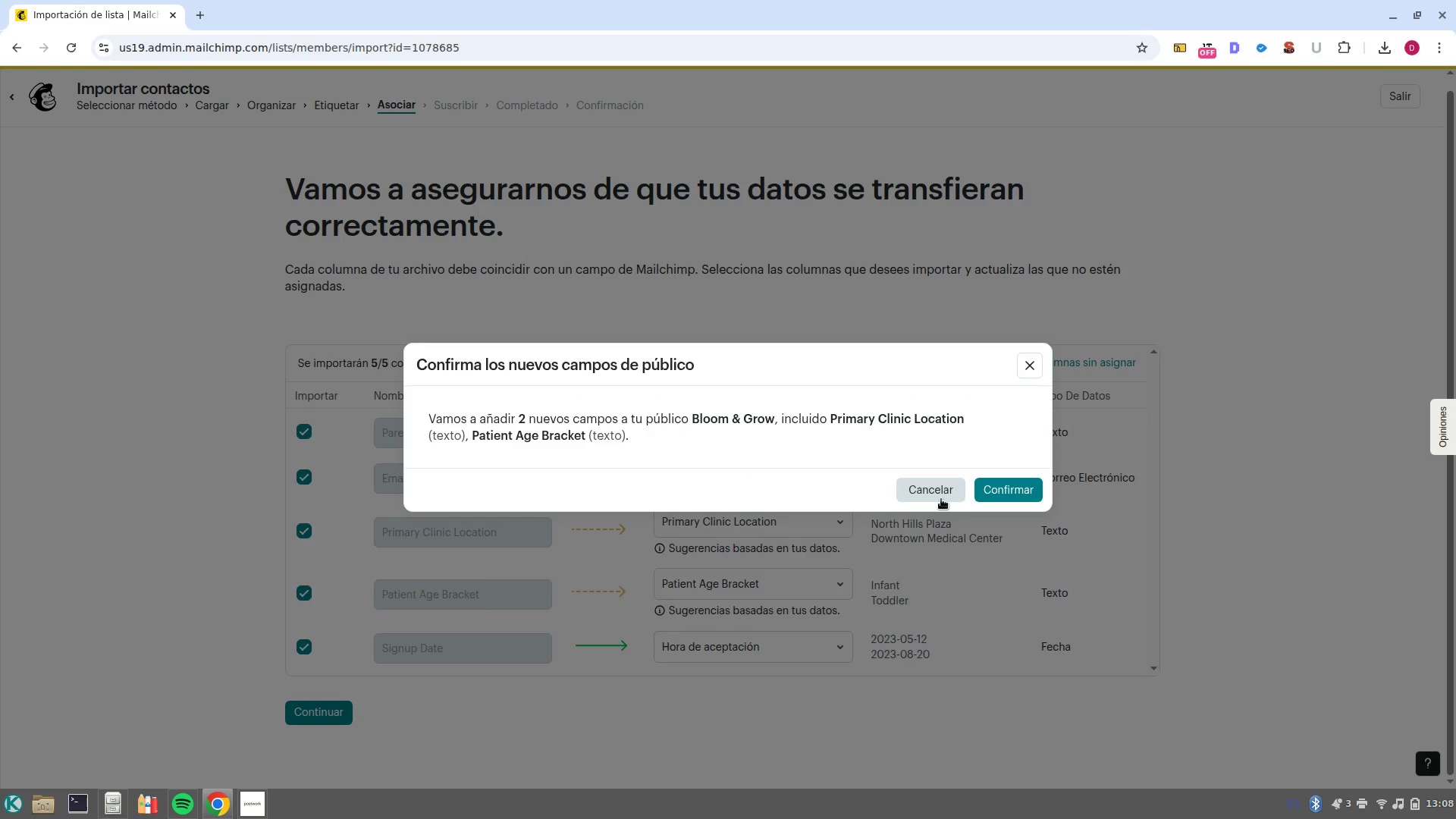 
left_click([1023, 500])
 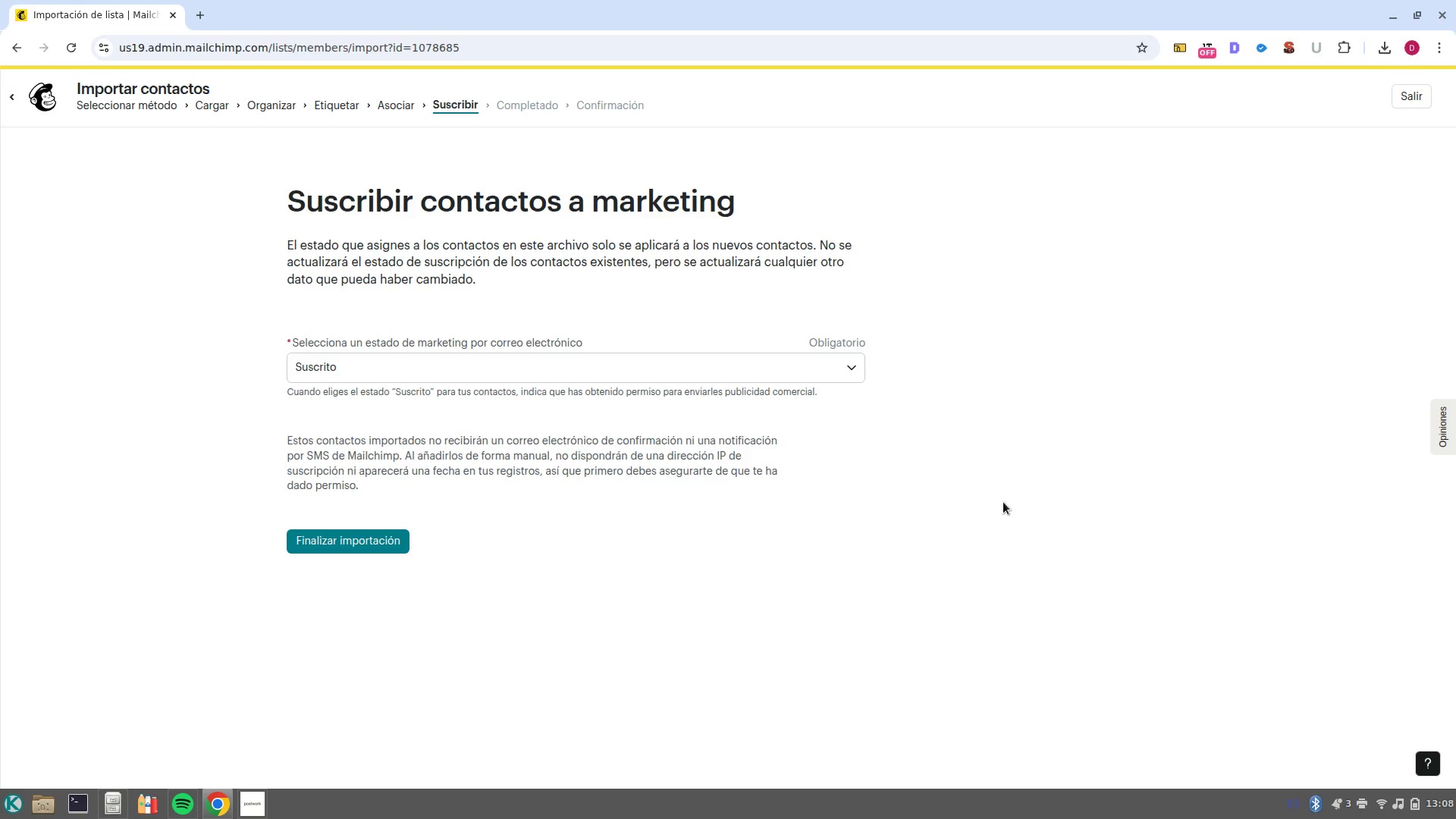 
left_click([378, 544])
 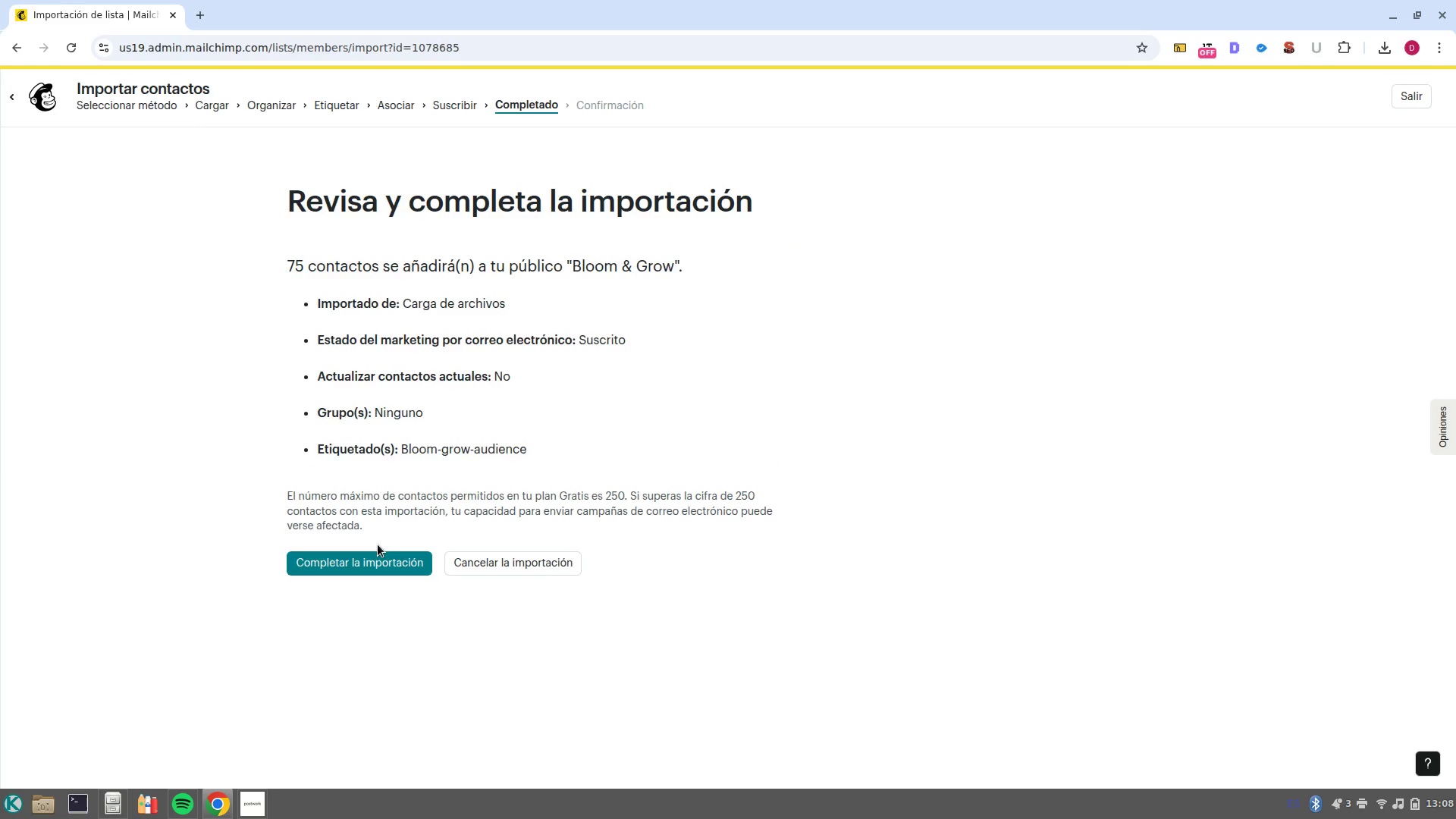 
wait(5.77)
 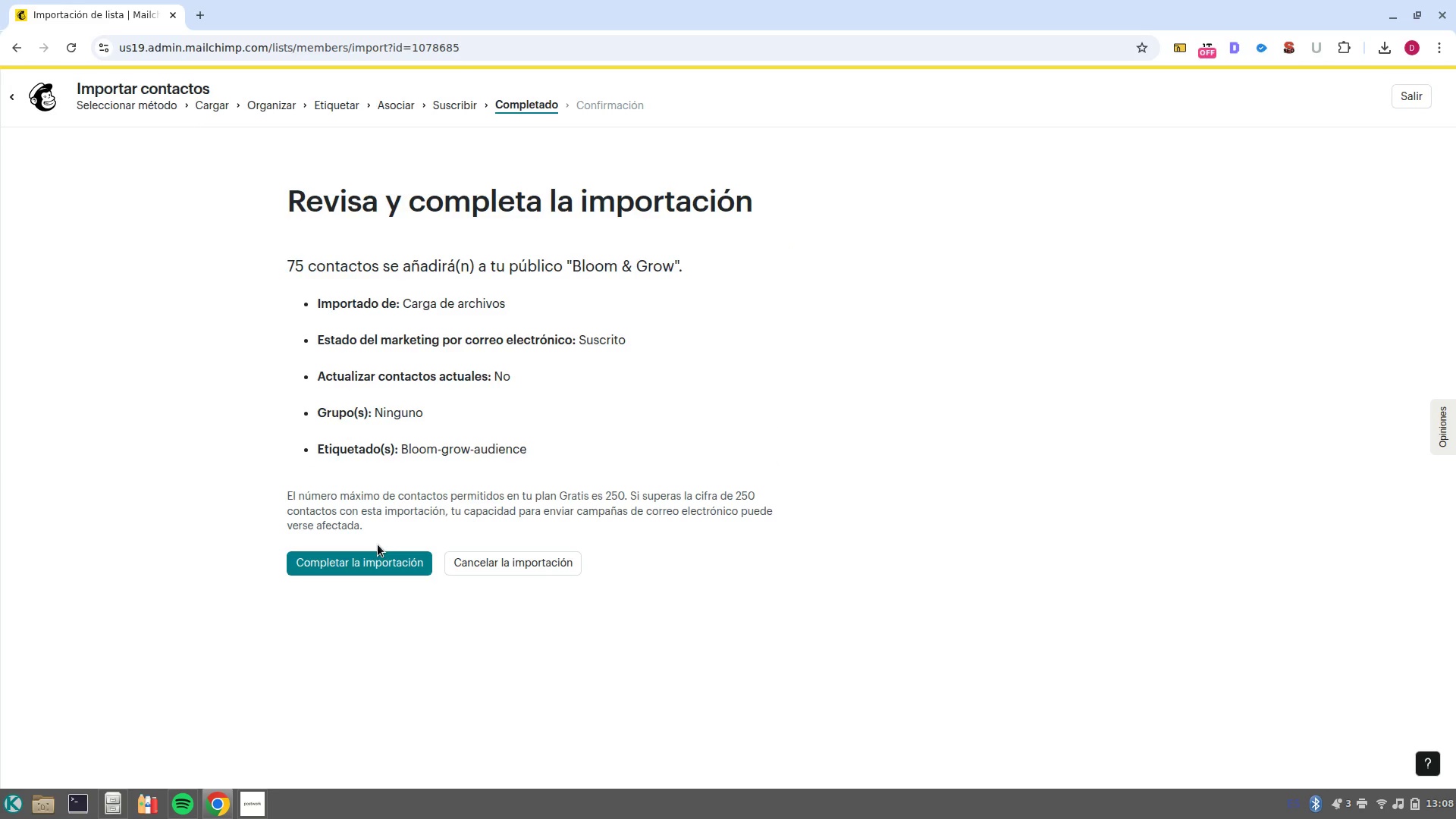 
left_click([392, 566])
 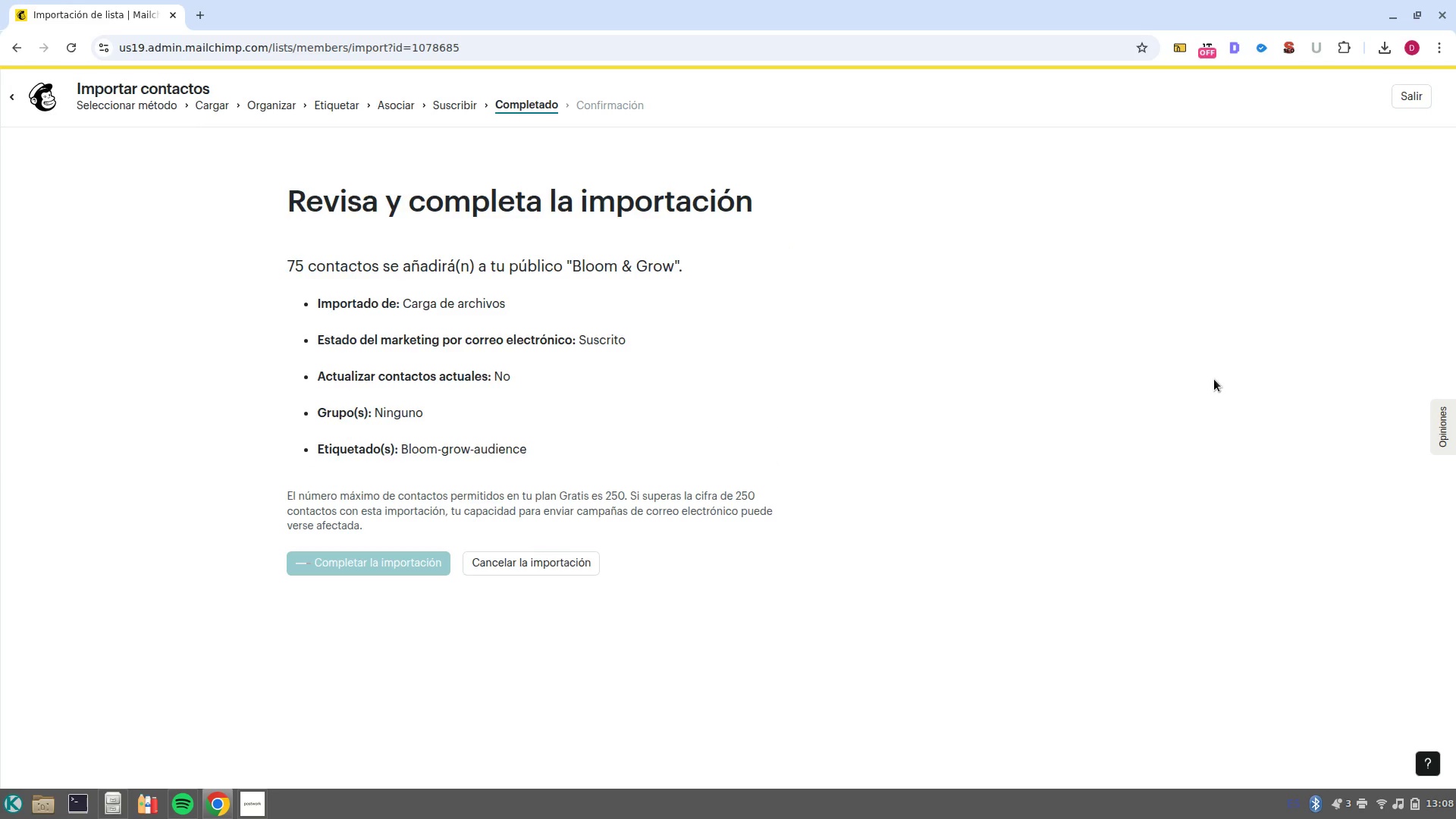 
wait(9.72)
 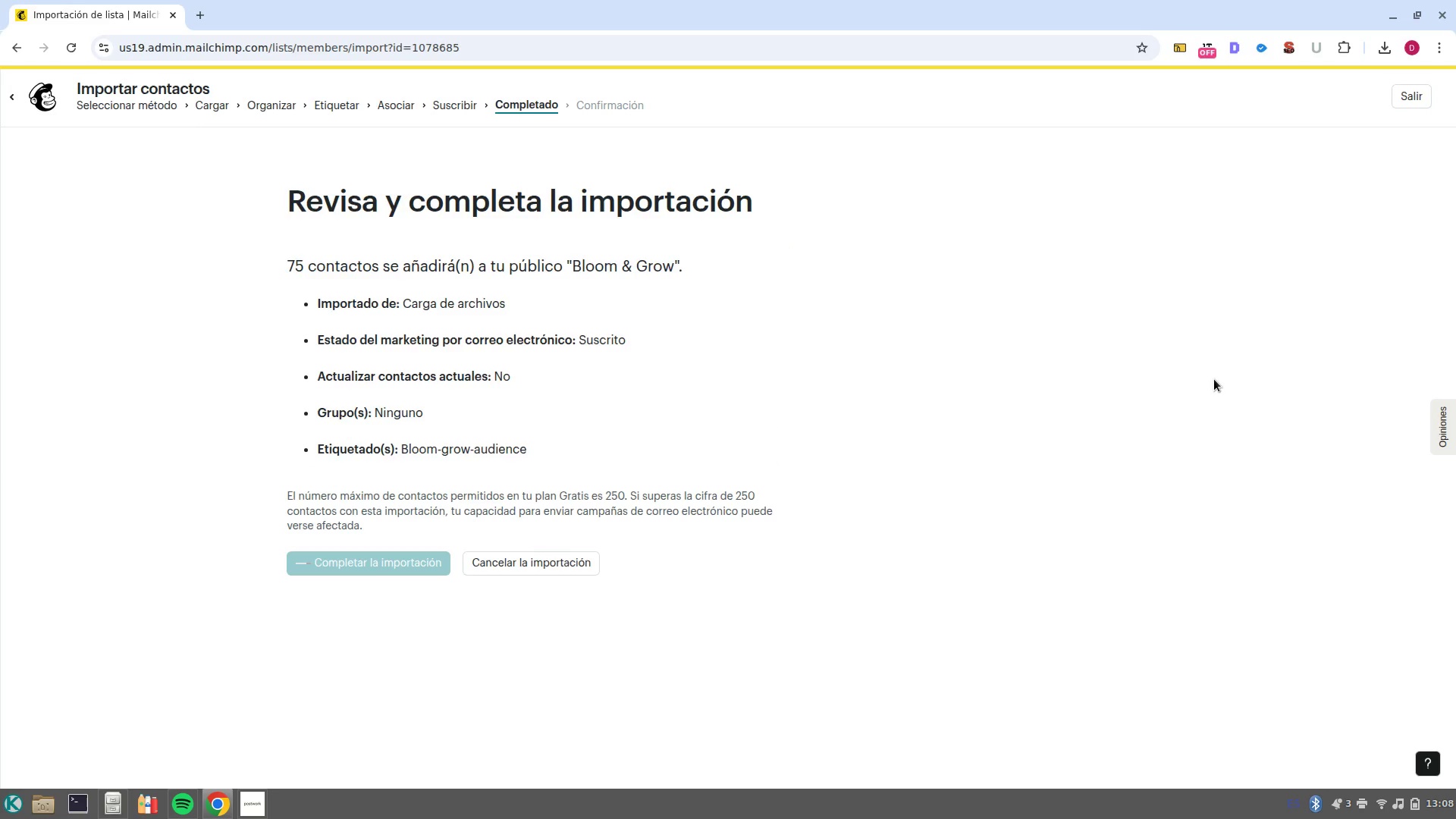 
left_click([307, 415])
 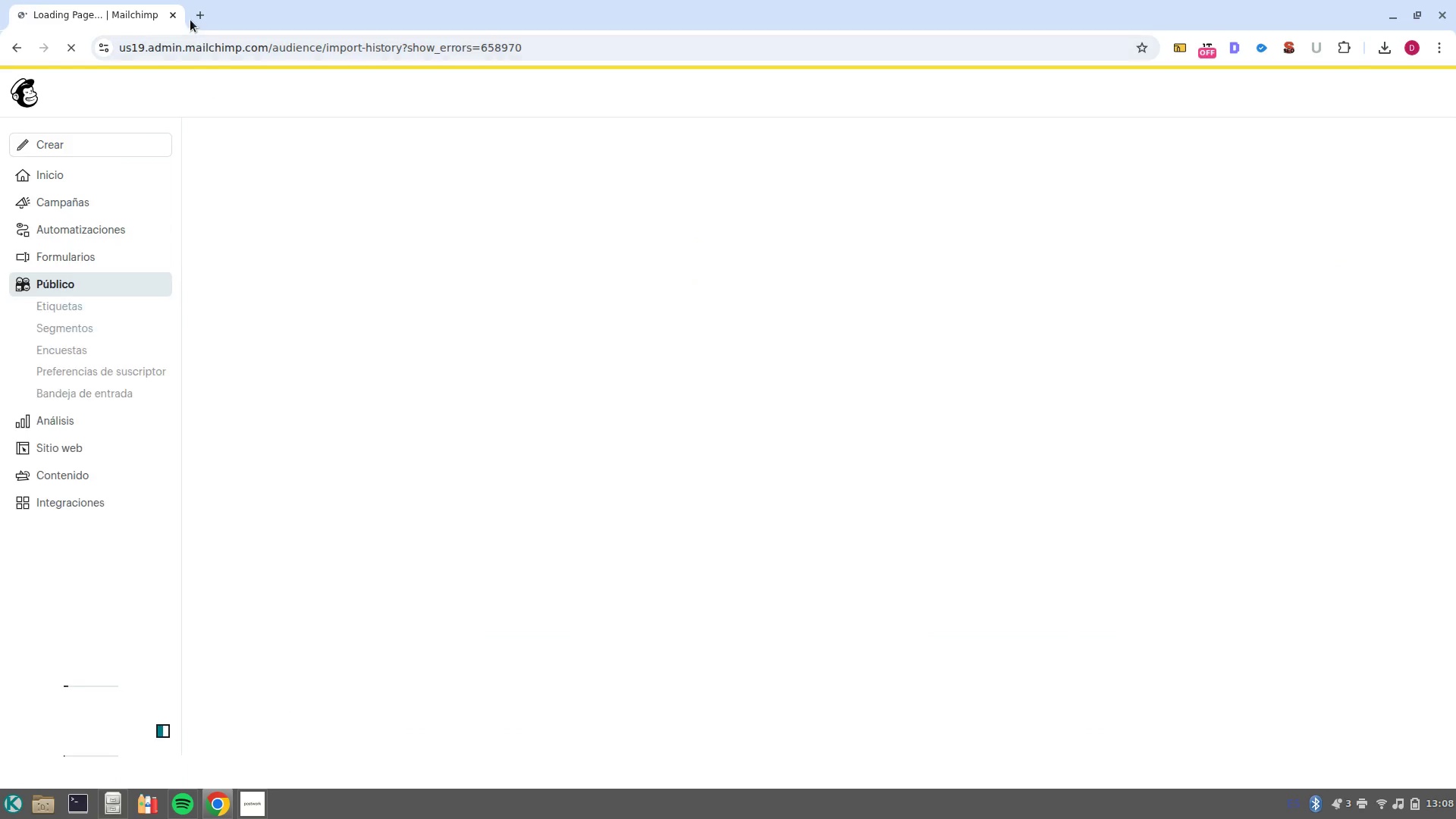 
left_click([205, 14])
 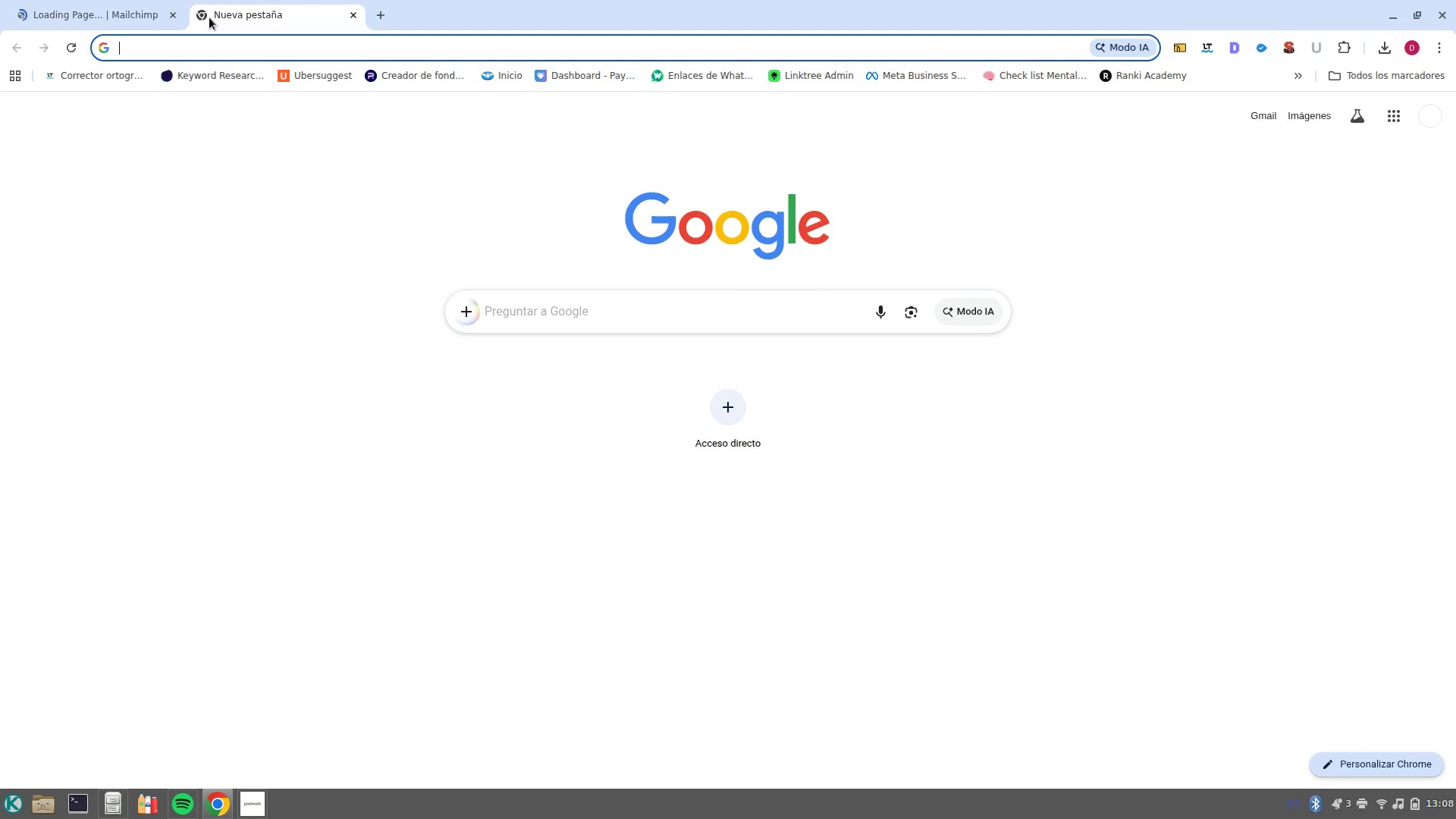 
type(drive)
key(NumpadEnter)
 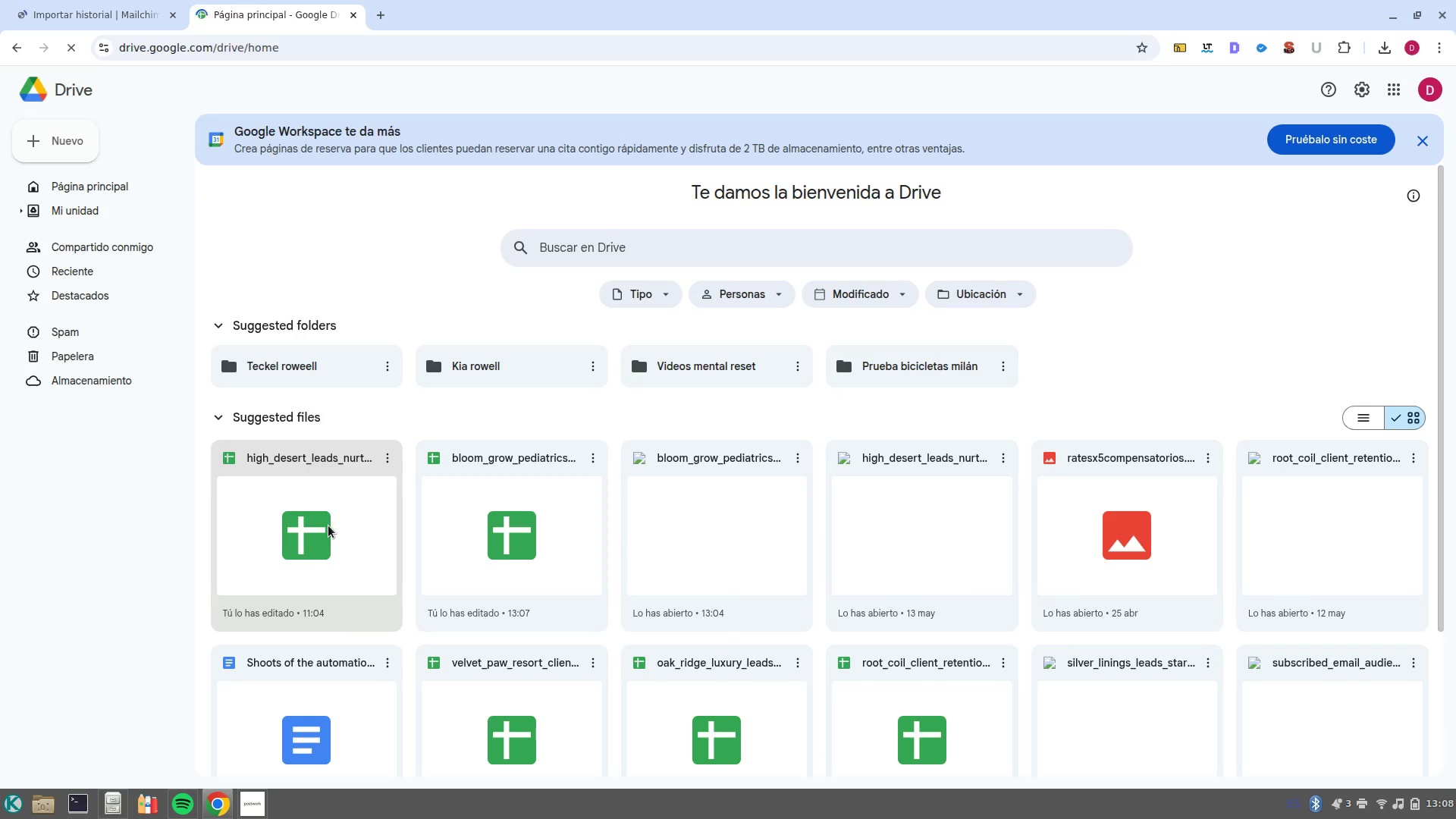 
double_click([328, 526])
 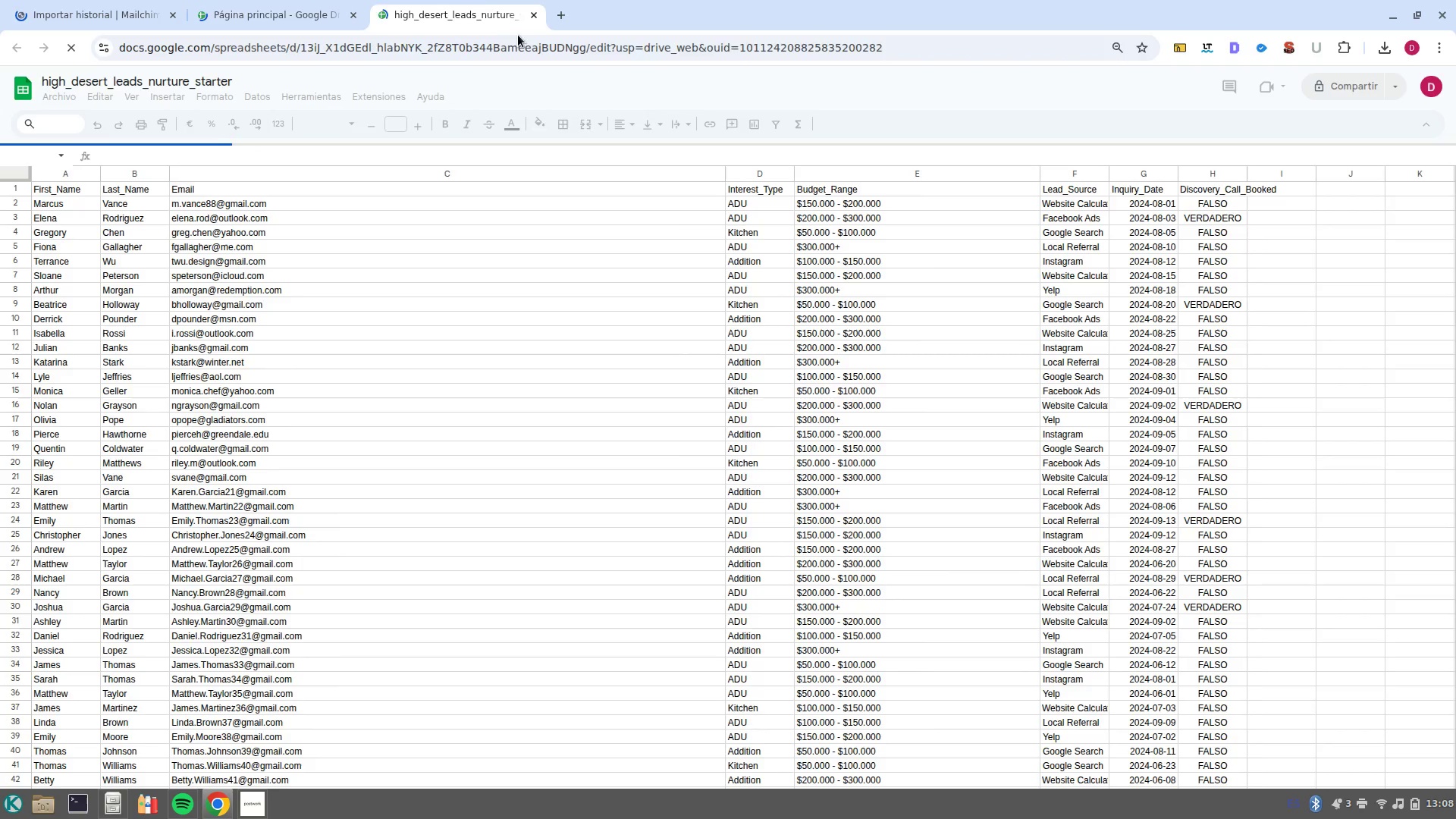 
left_click([531, 17])
 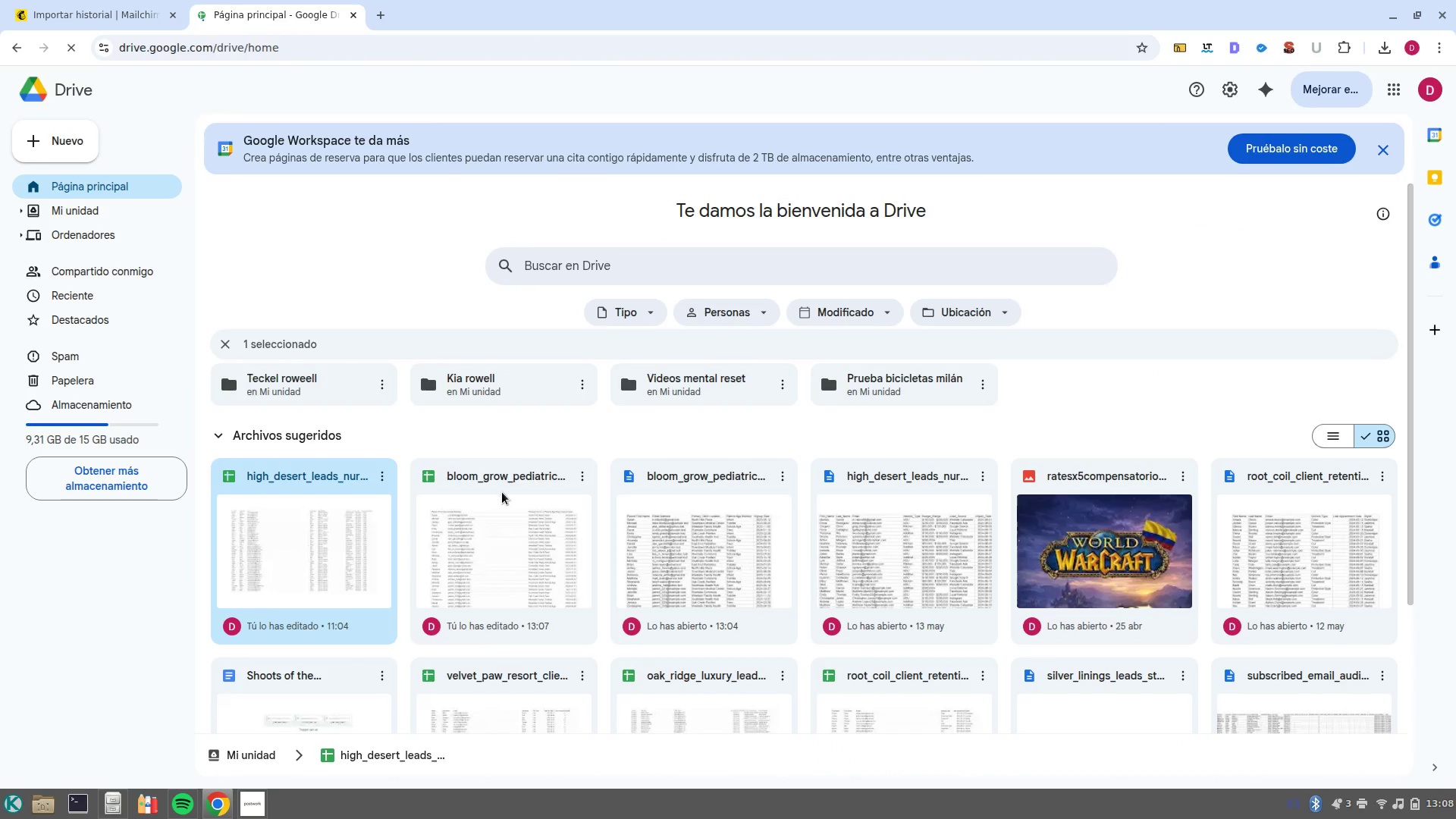 
double_click([502, 492])
 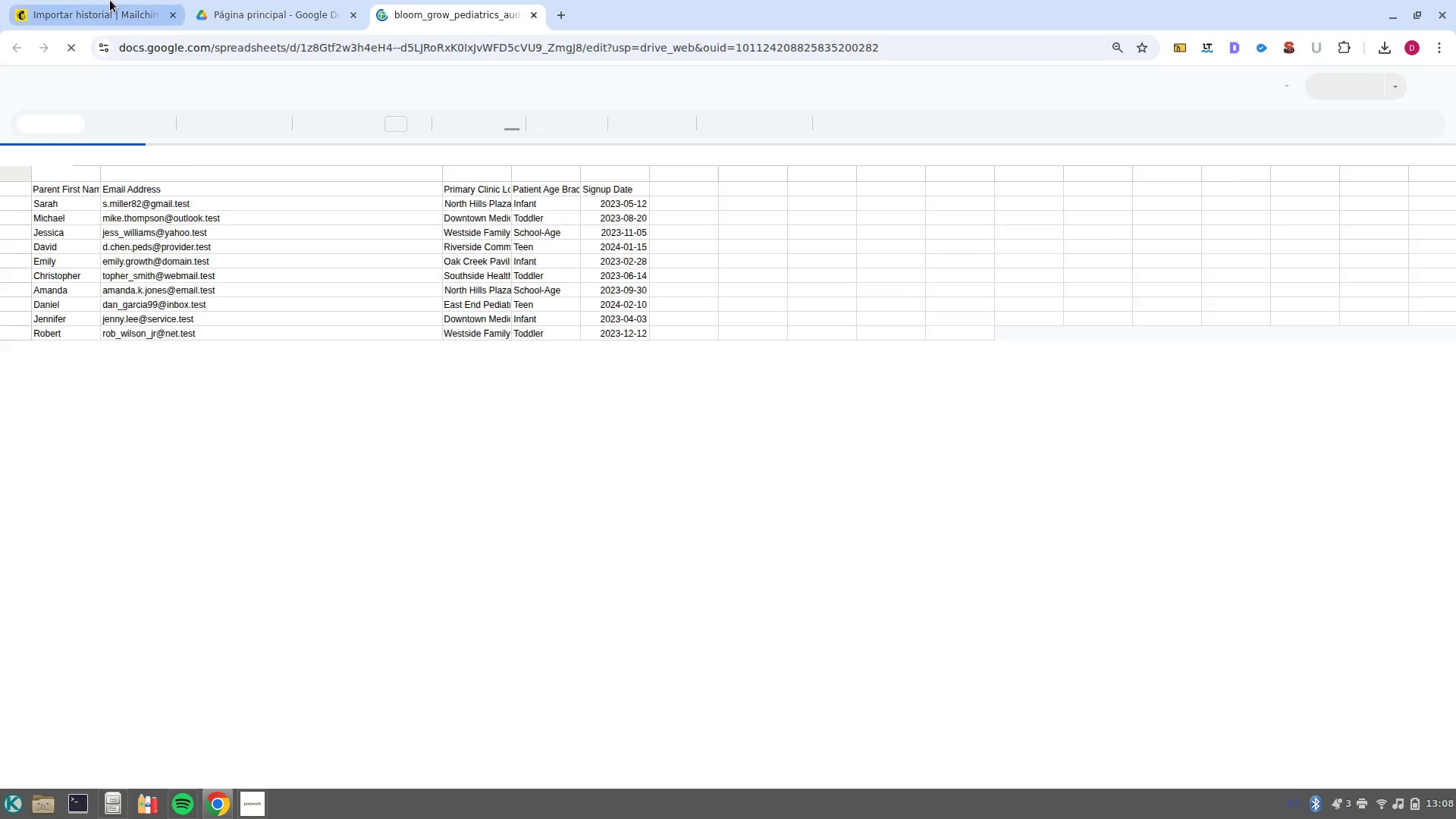 
left_click([110, 0])
 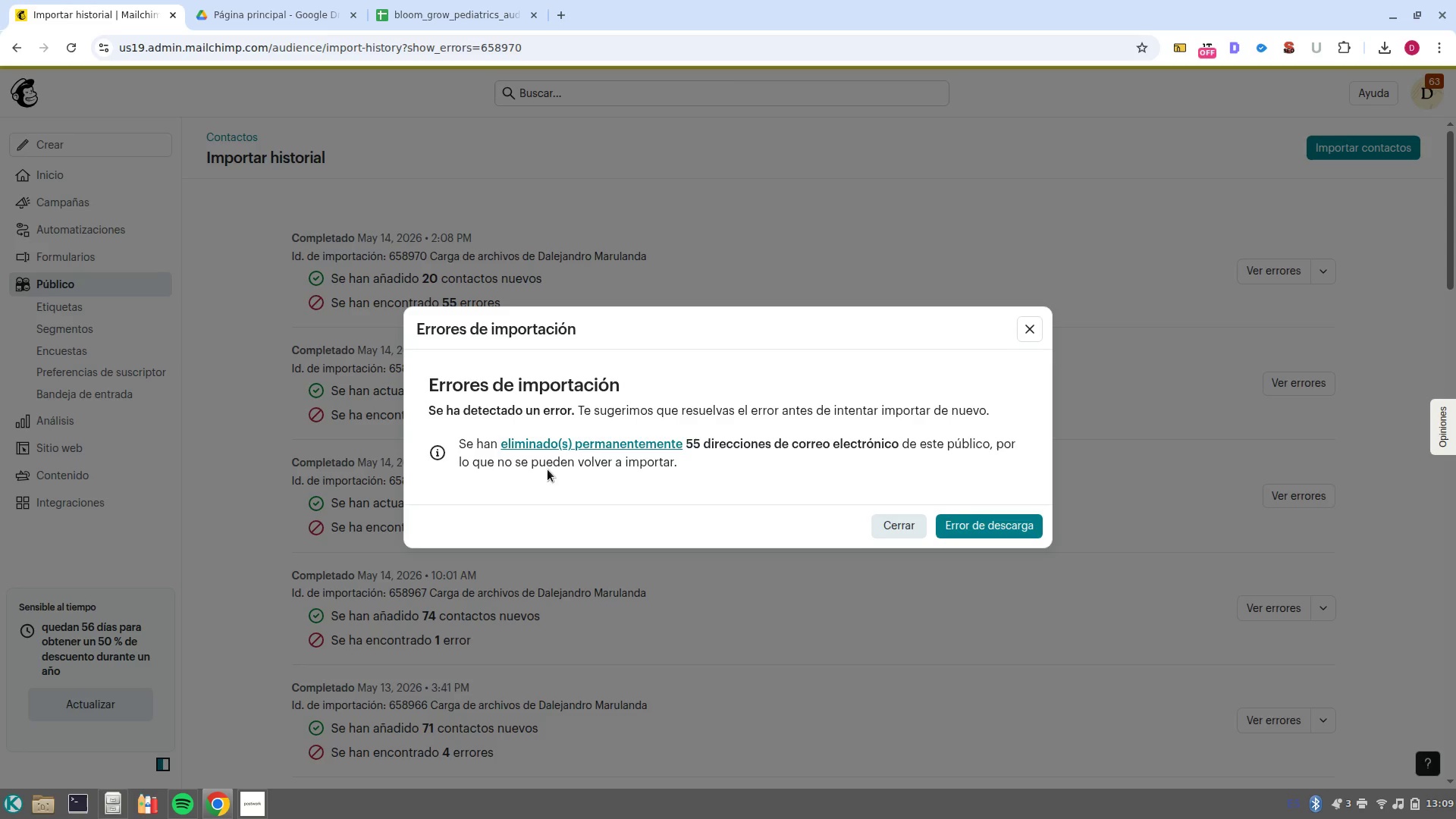 
wait(10.3)
 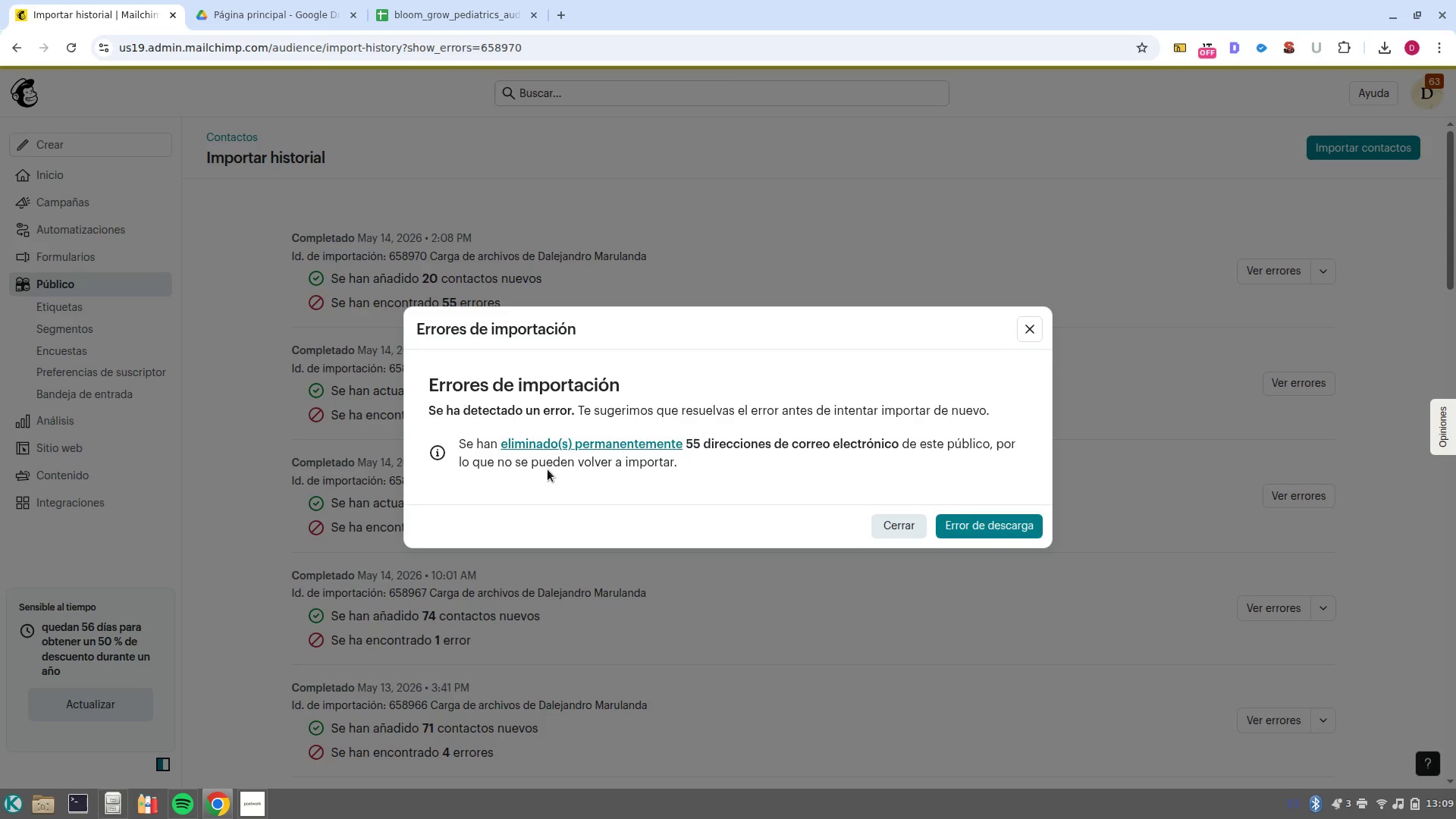 
left_click([903, 525])
 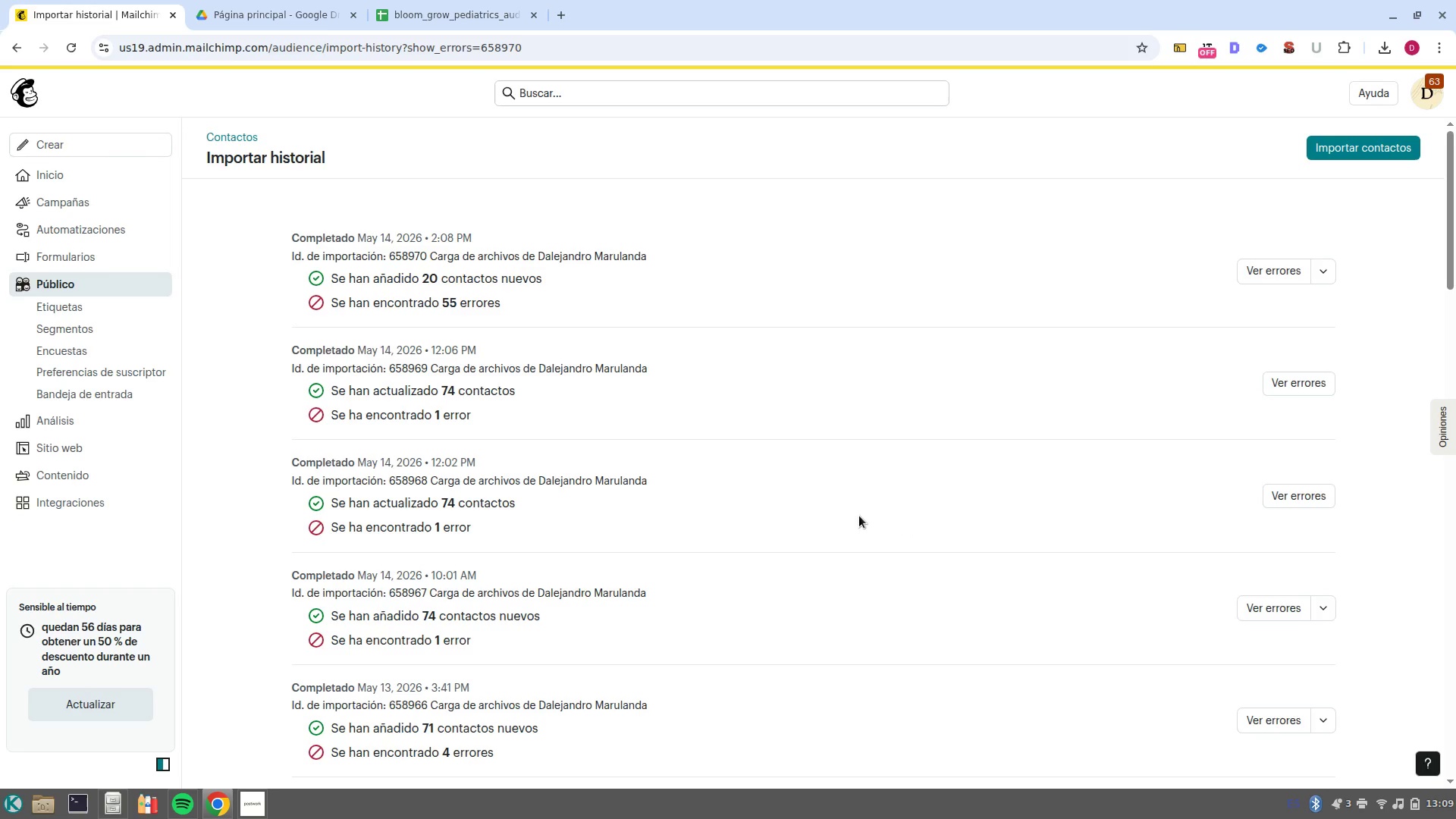 
left_click([505, 8])
 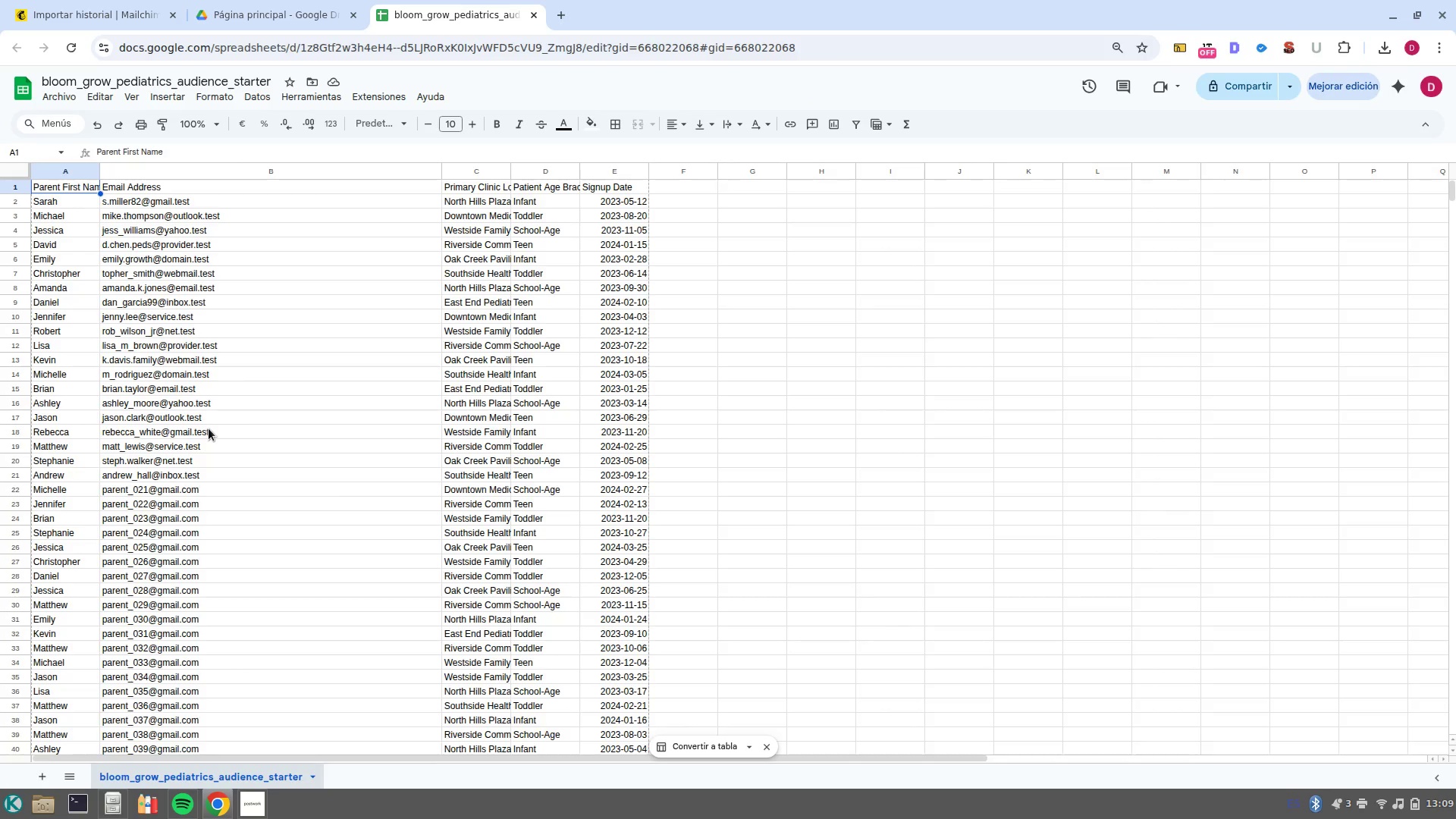 
scroll: coordinate [227, 448], scroll_direction: down, amount: 2.0
 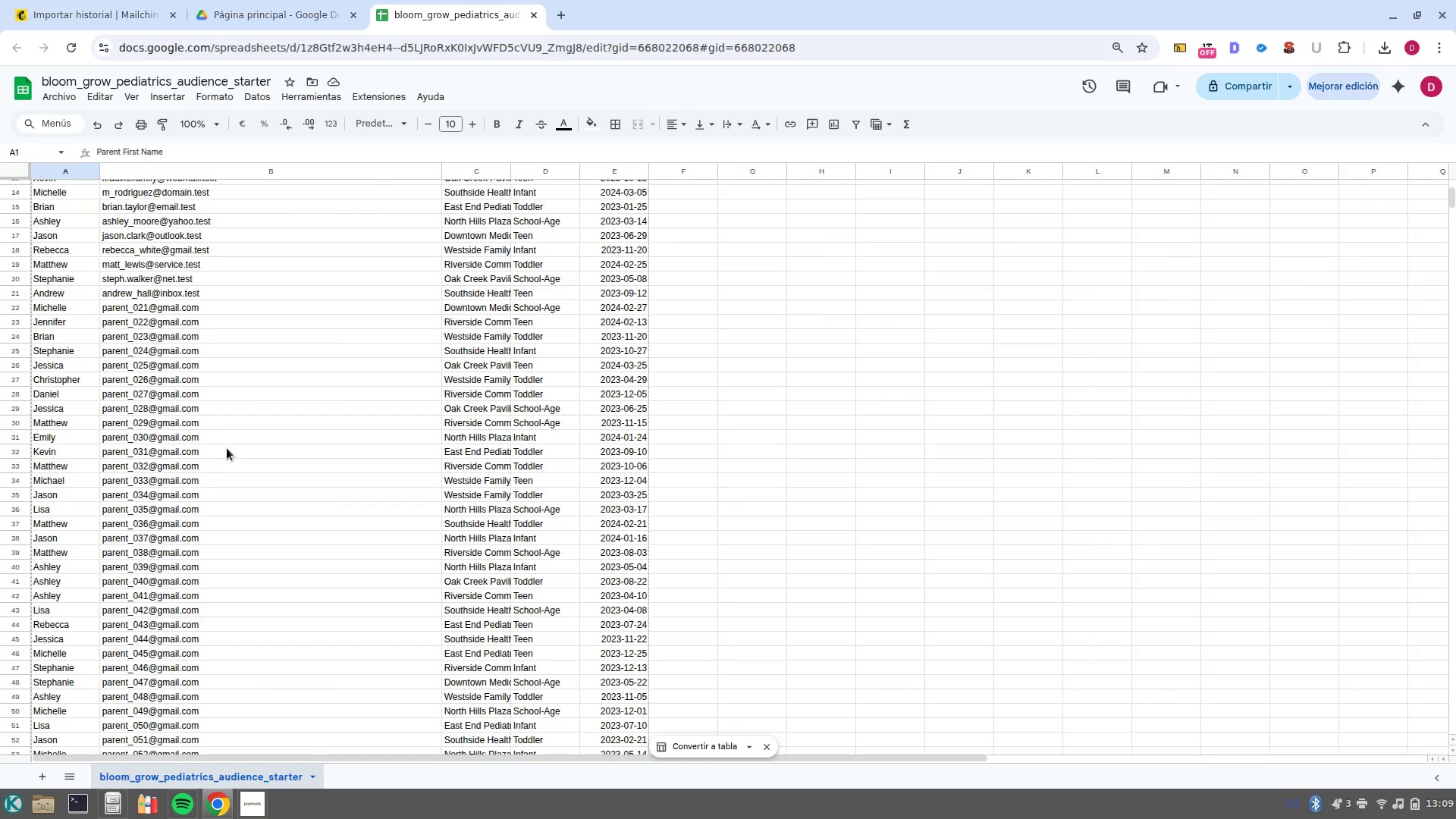 
scroll: coordinate [227, 448], scroll_direction: up, amount: 3.0
 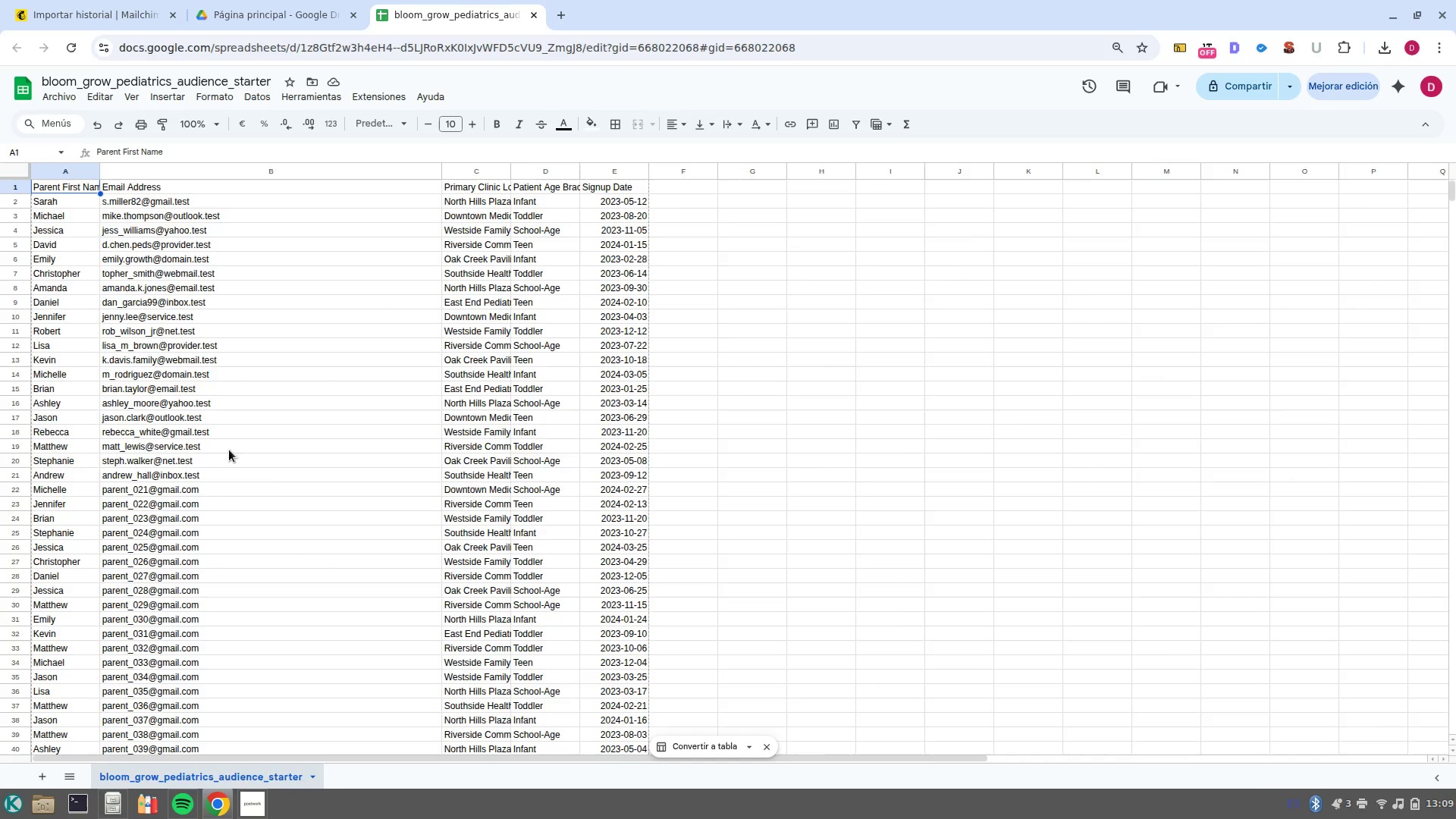 
scroll: coordinate [242, 456], scroll_direction: down, amount: 3.0
 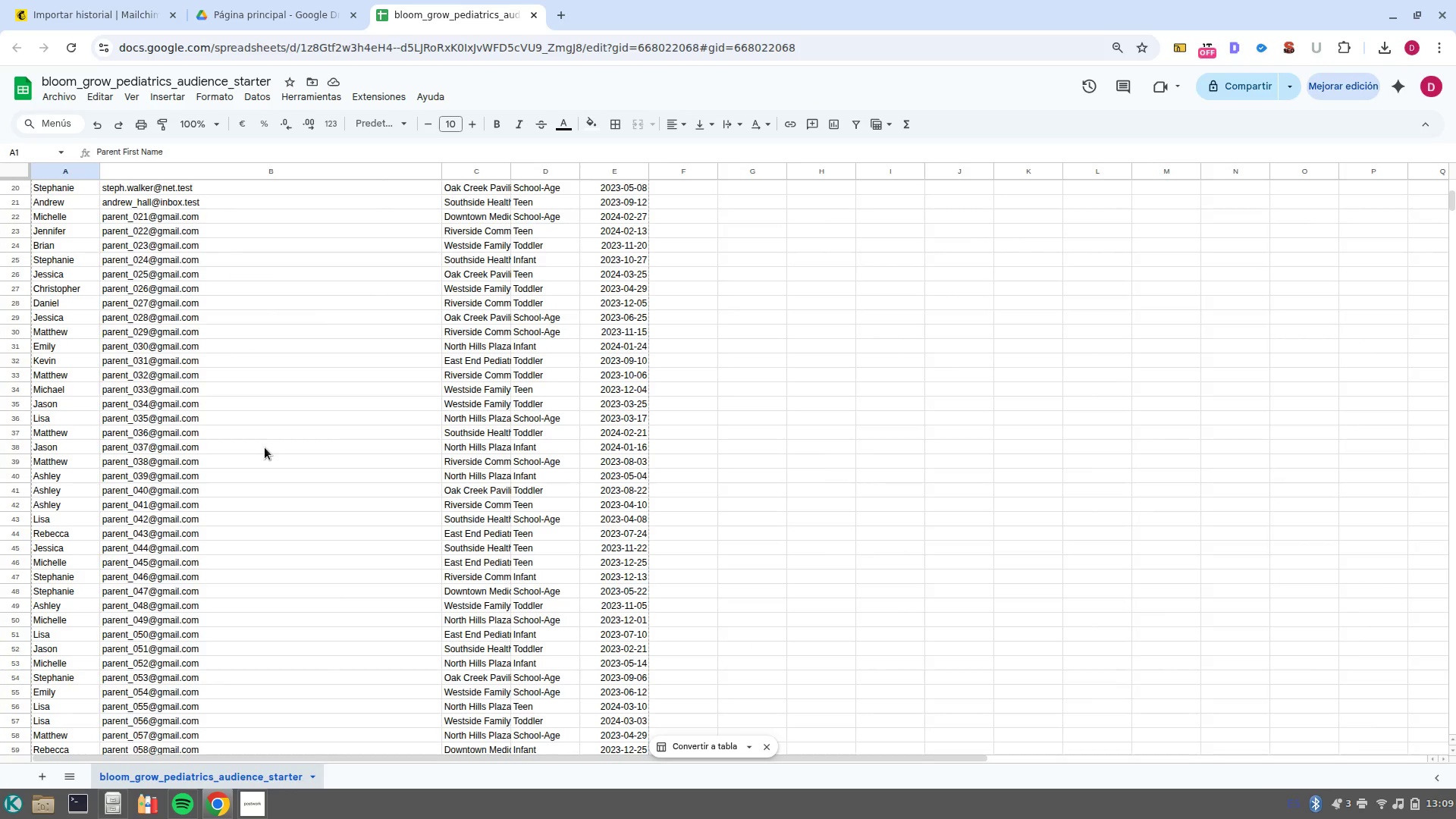 
key(Alt+H)
 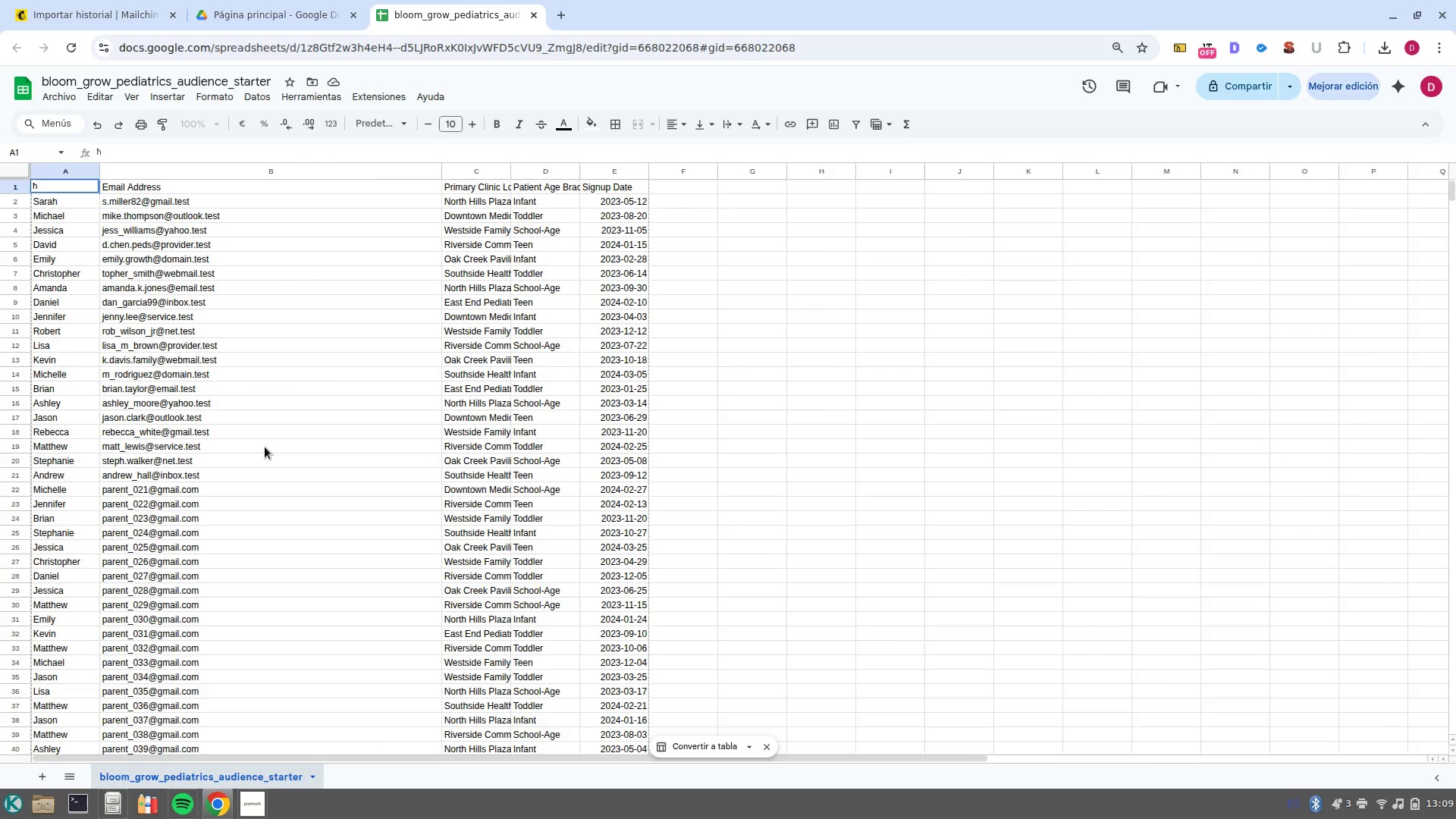 
key(Control+ControlLeft)
 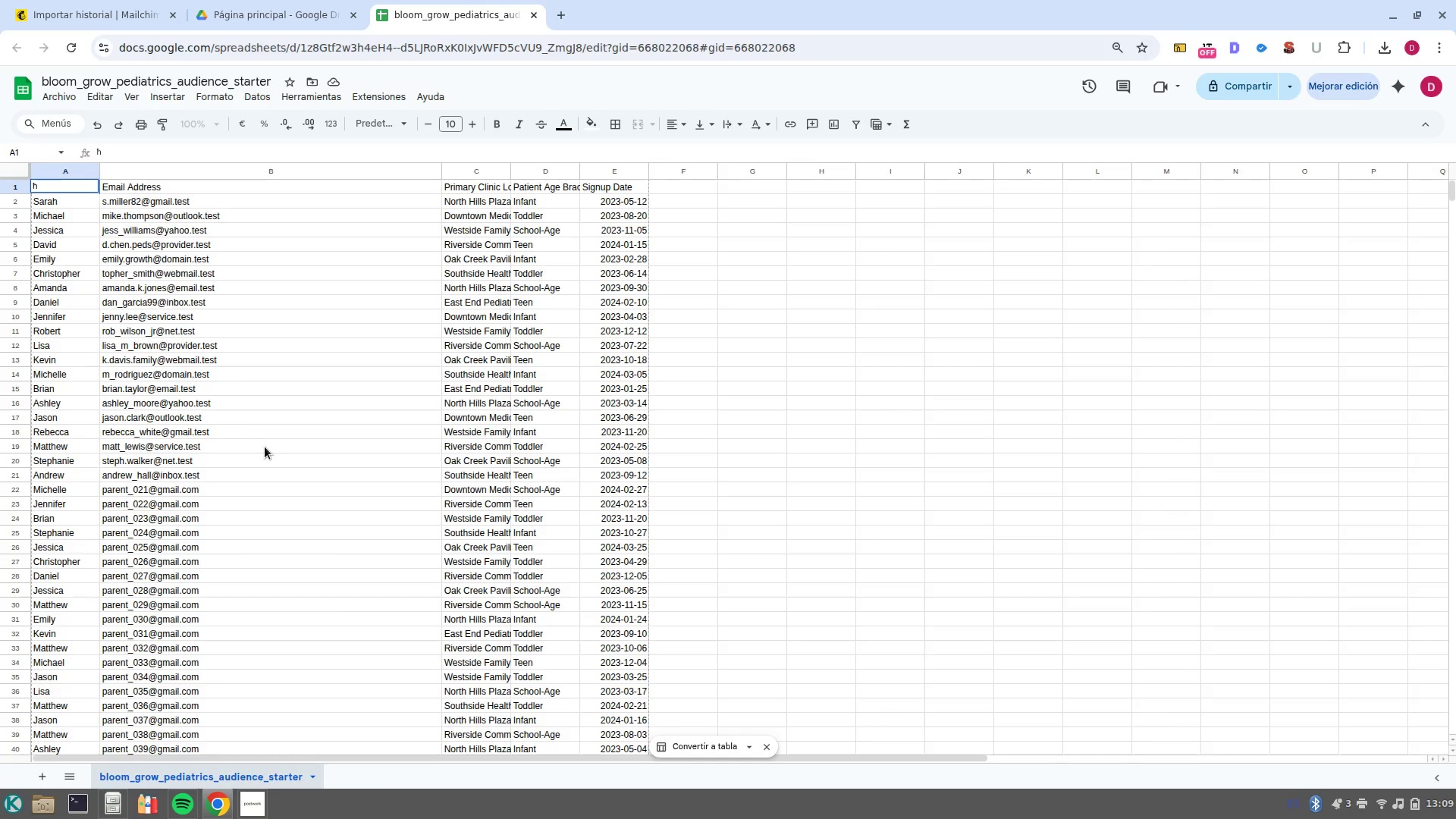 
key(Control+H)
 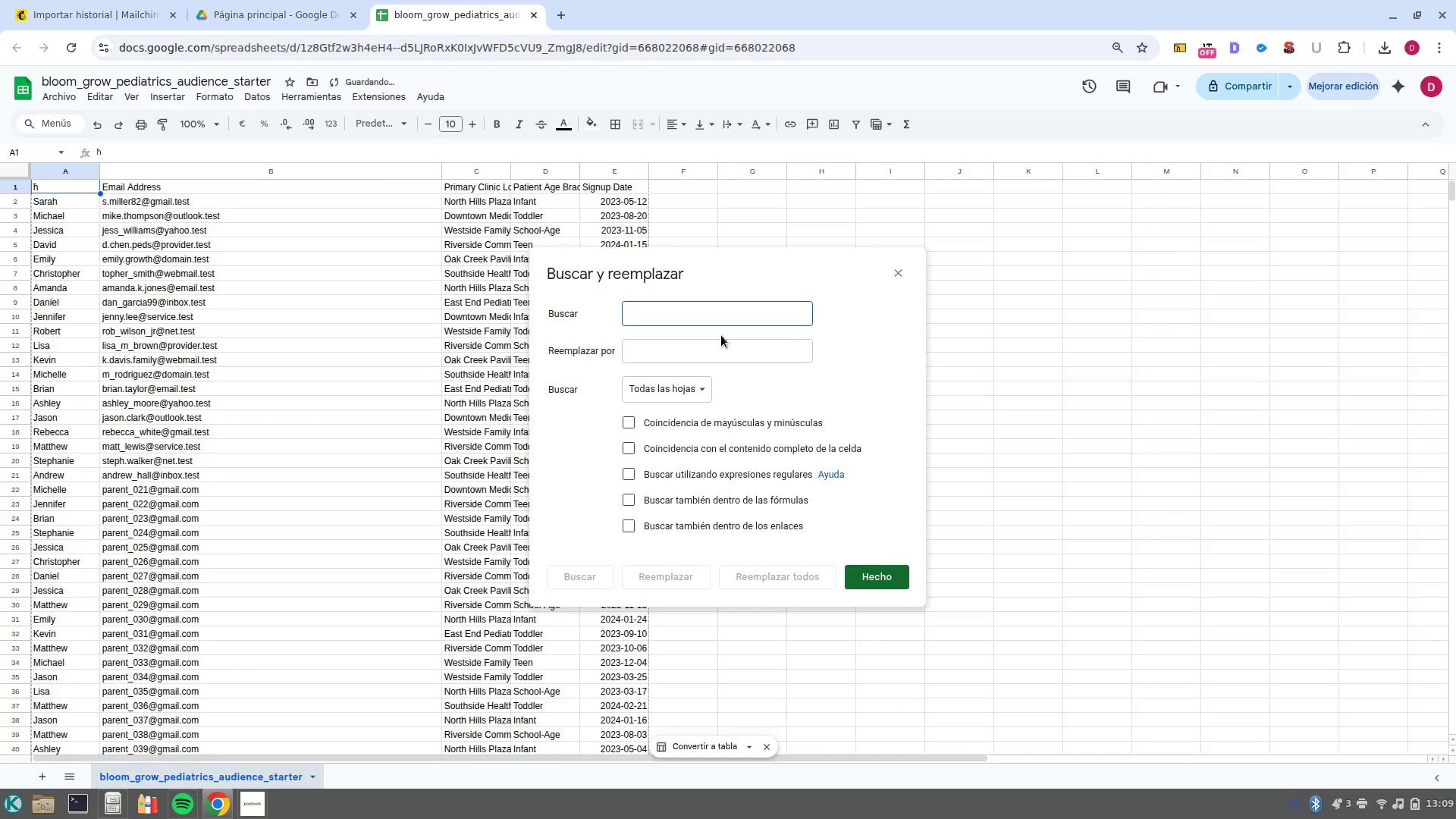 
type(parent)
 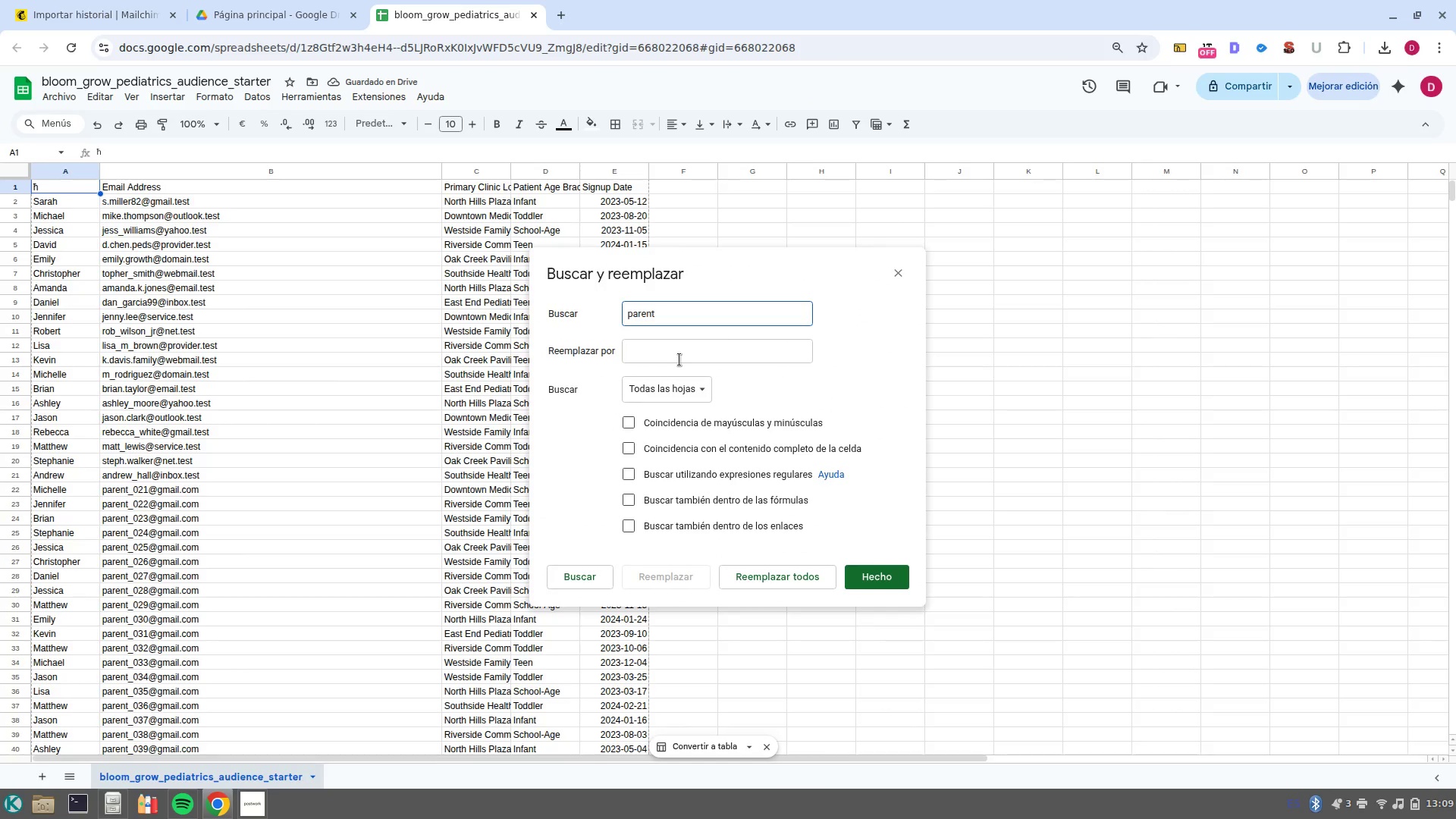 
left_click([679, 358])
 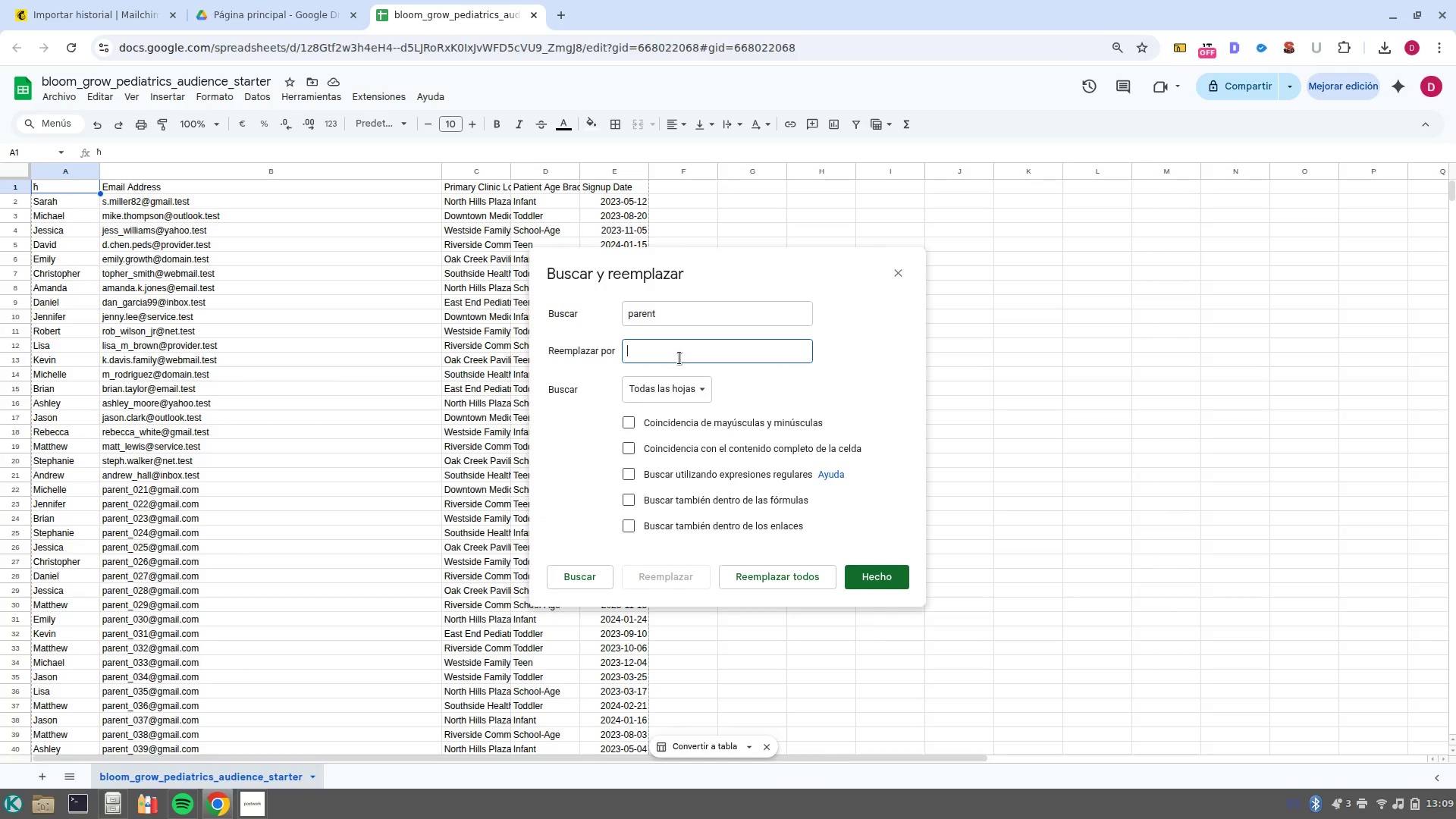 
type(famili)
 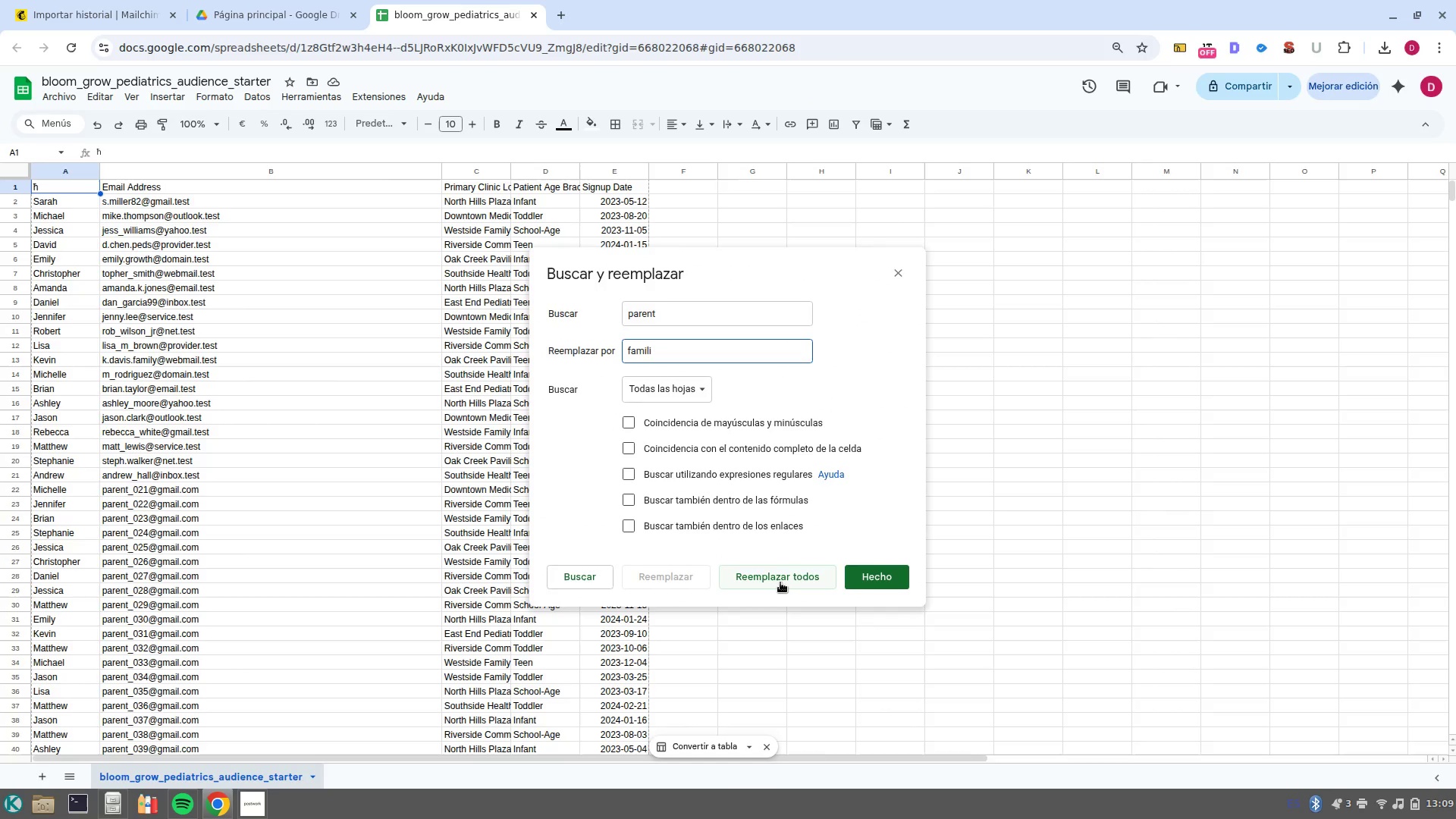 
left_click([780, 582])
 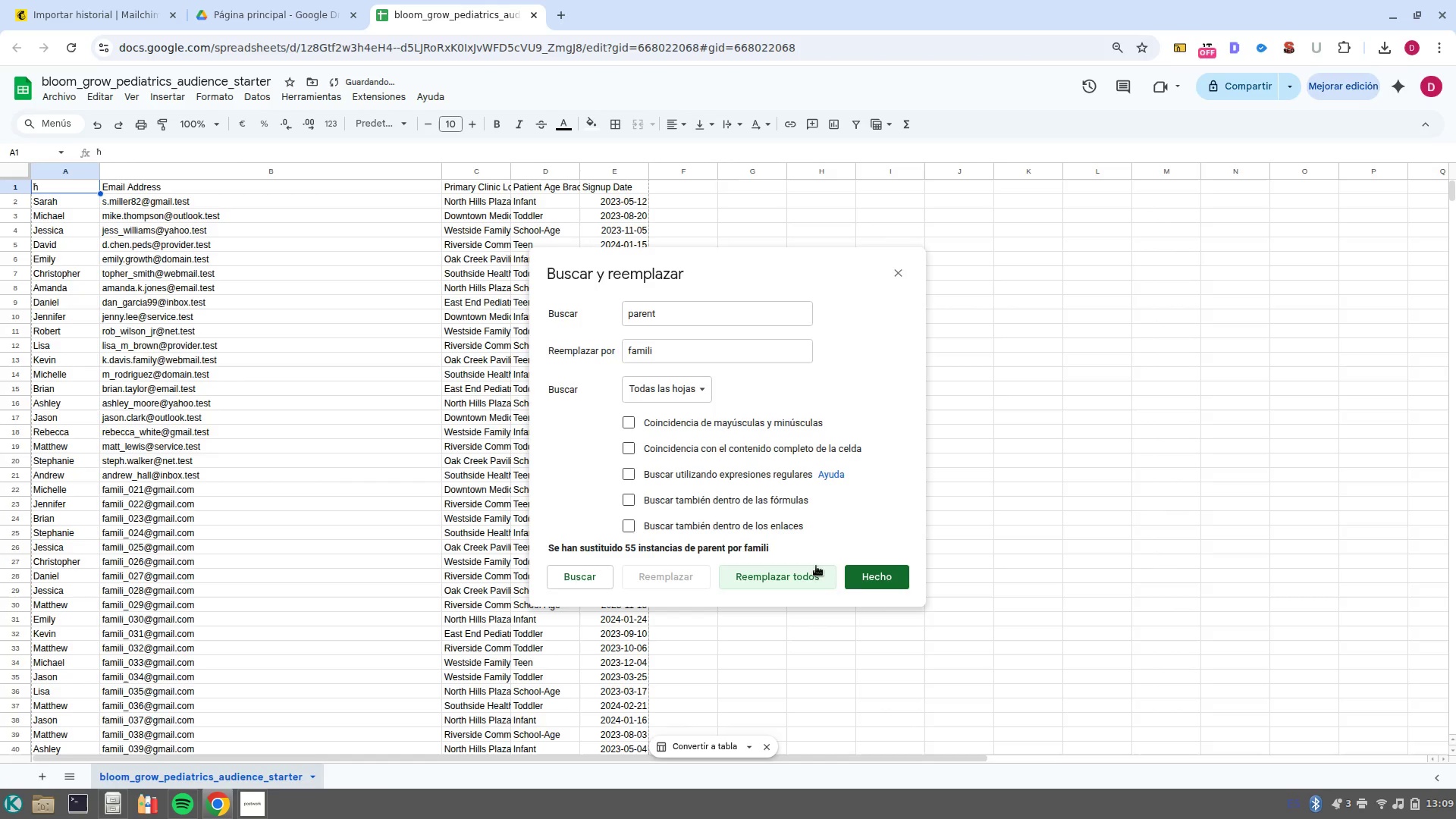 
left_click([877, 587])
 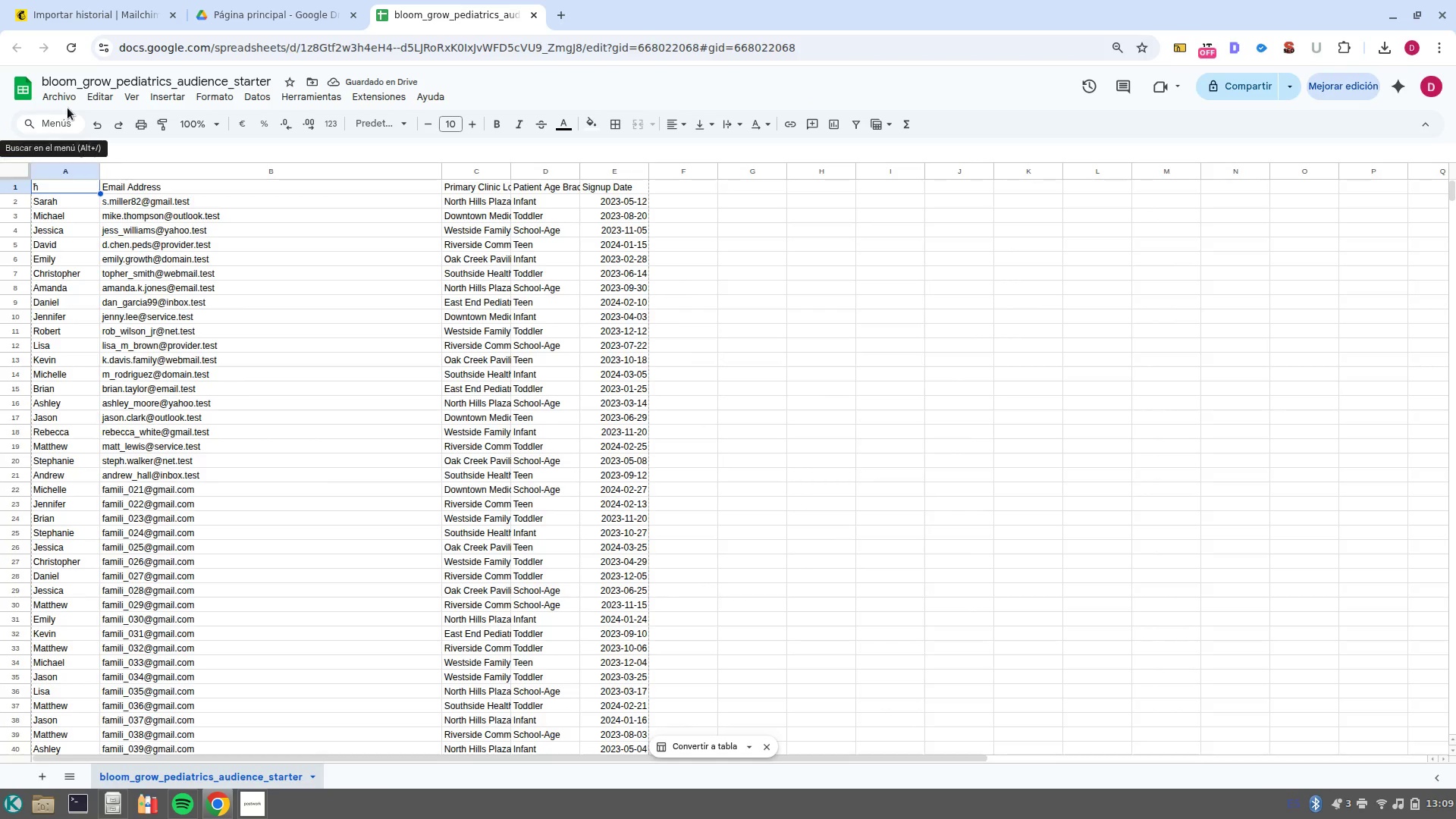 
left_click([72, 97])
 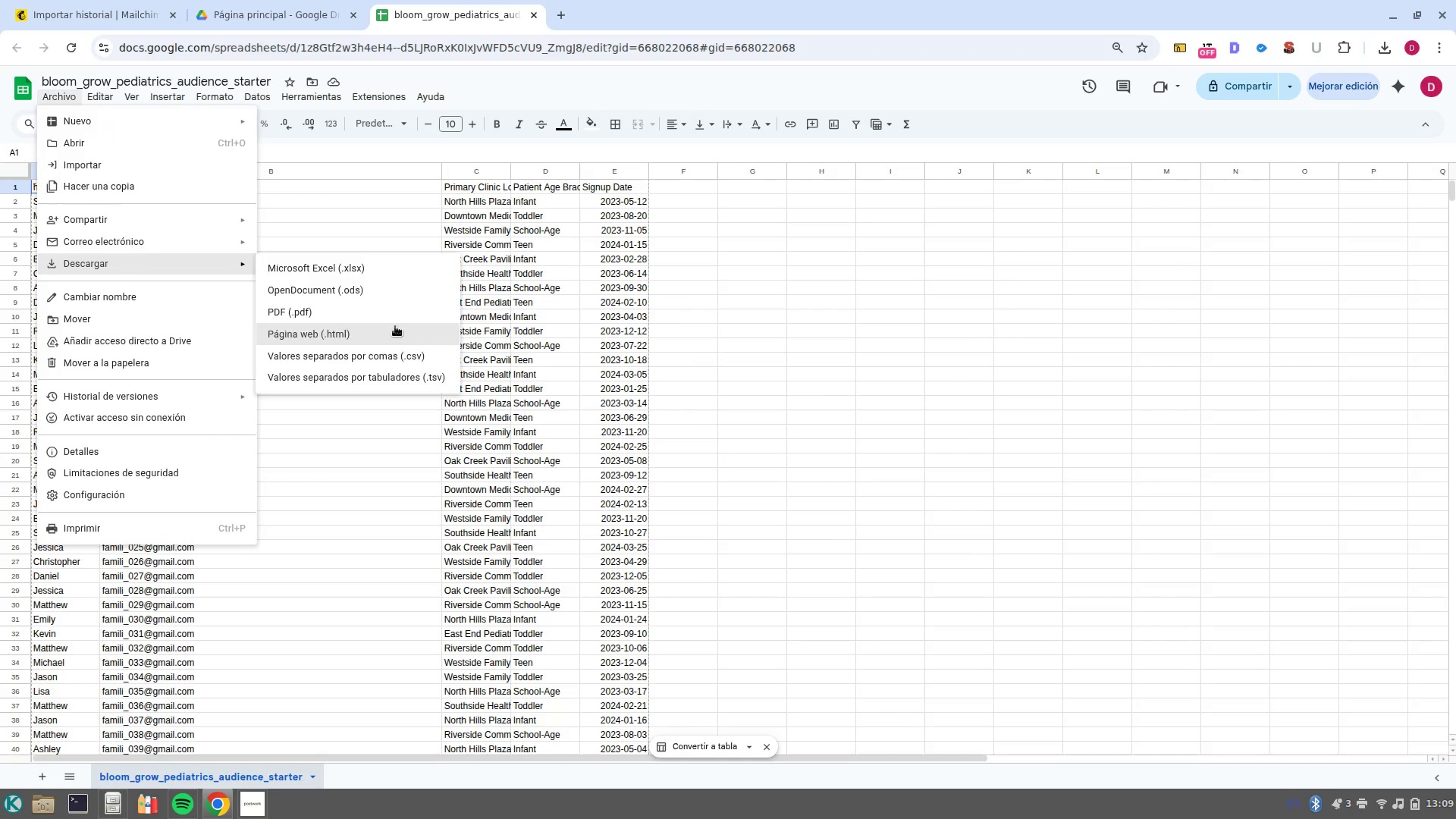 
left_click([403, 355])
 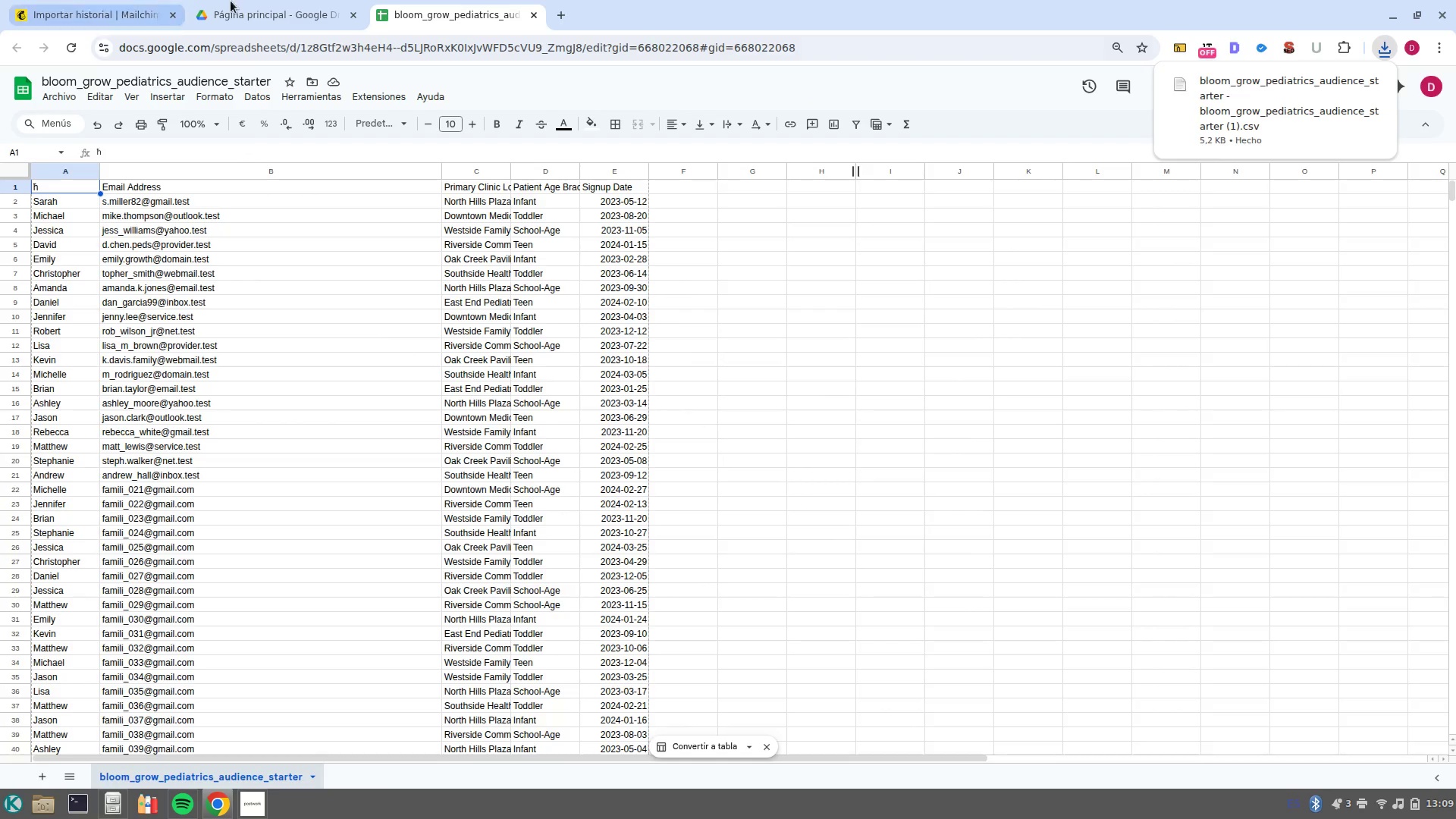 
left_click([95, 0])
 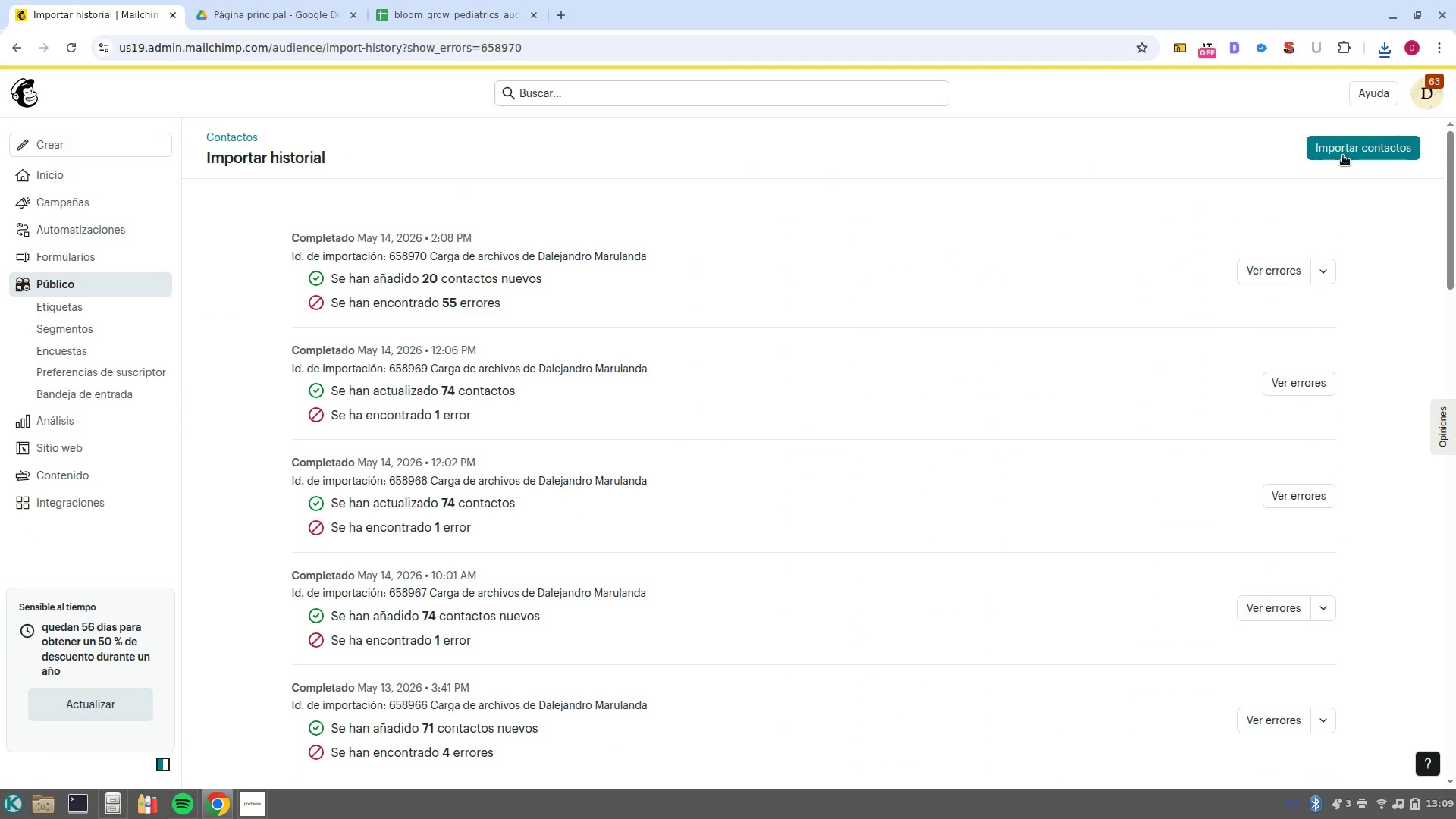 
left_click([1343, 155])
 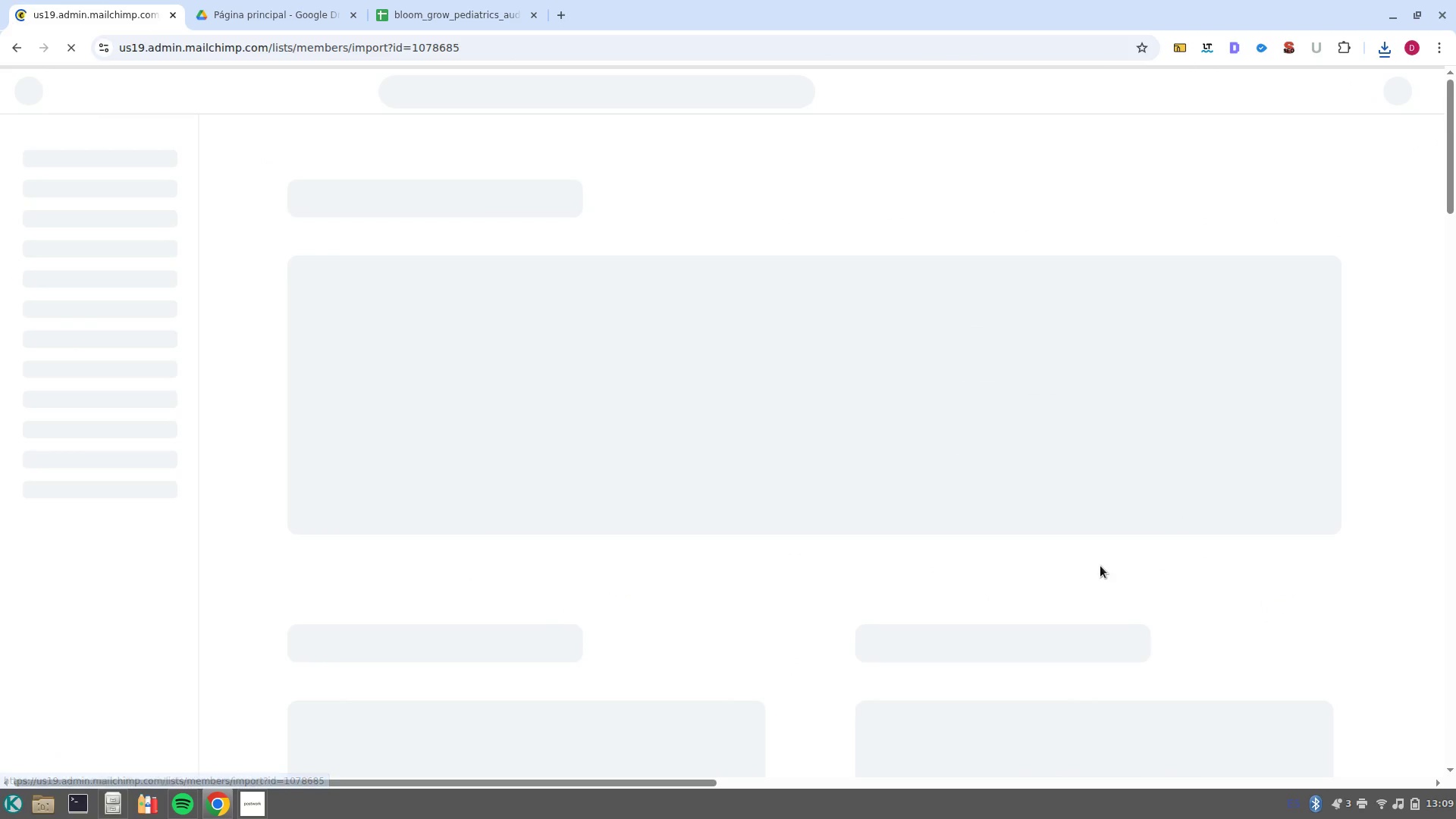 
mouse_move([954, 513])
 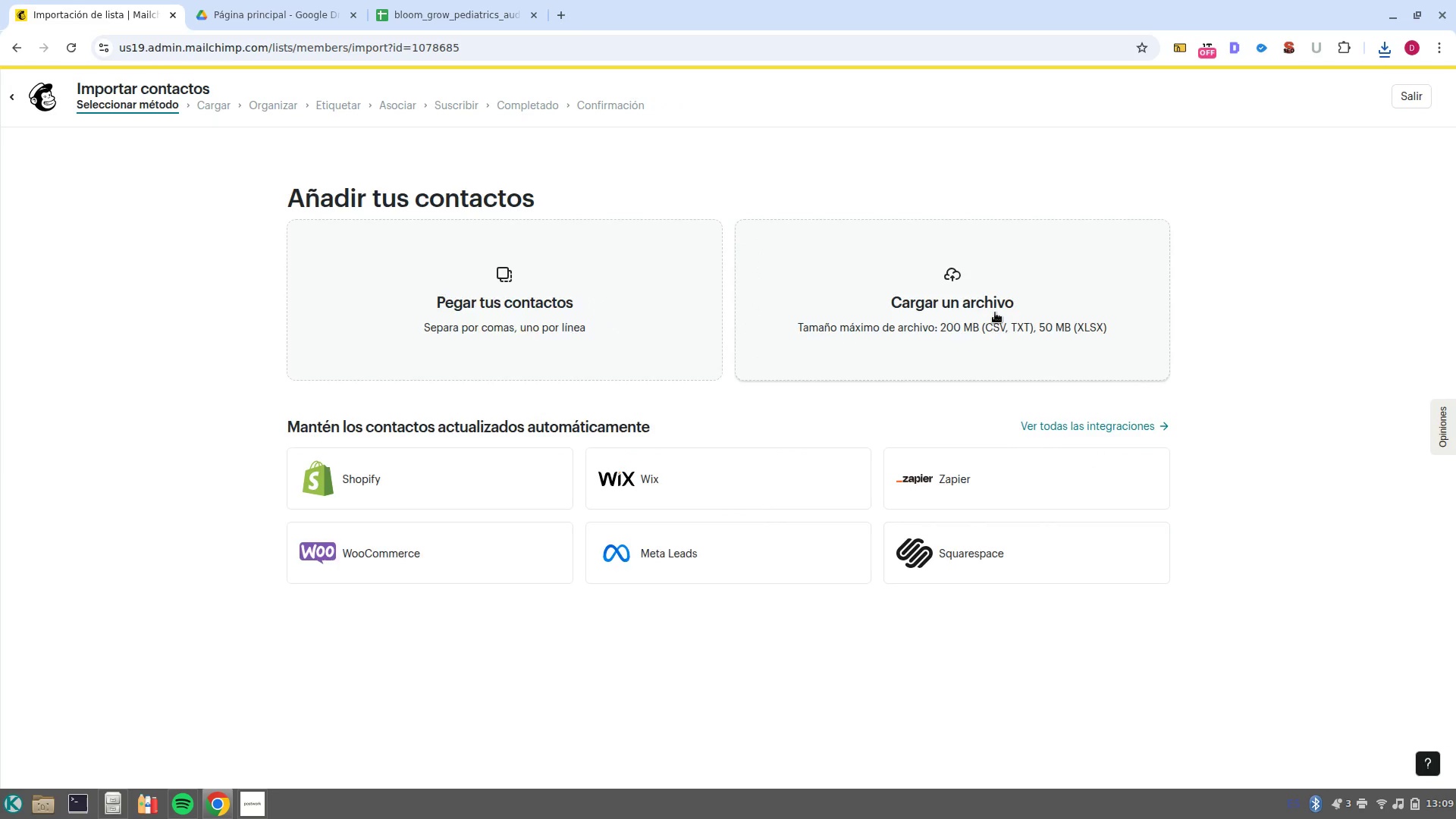 
left_click([995, 312])
 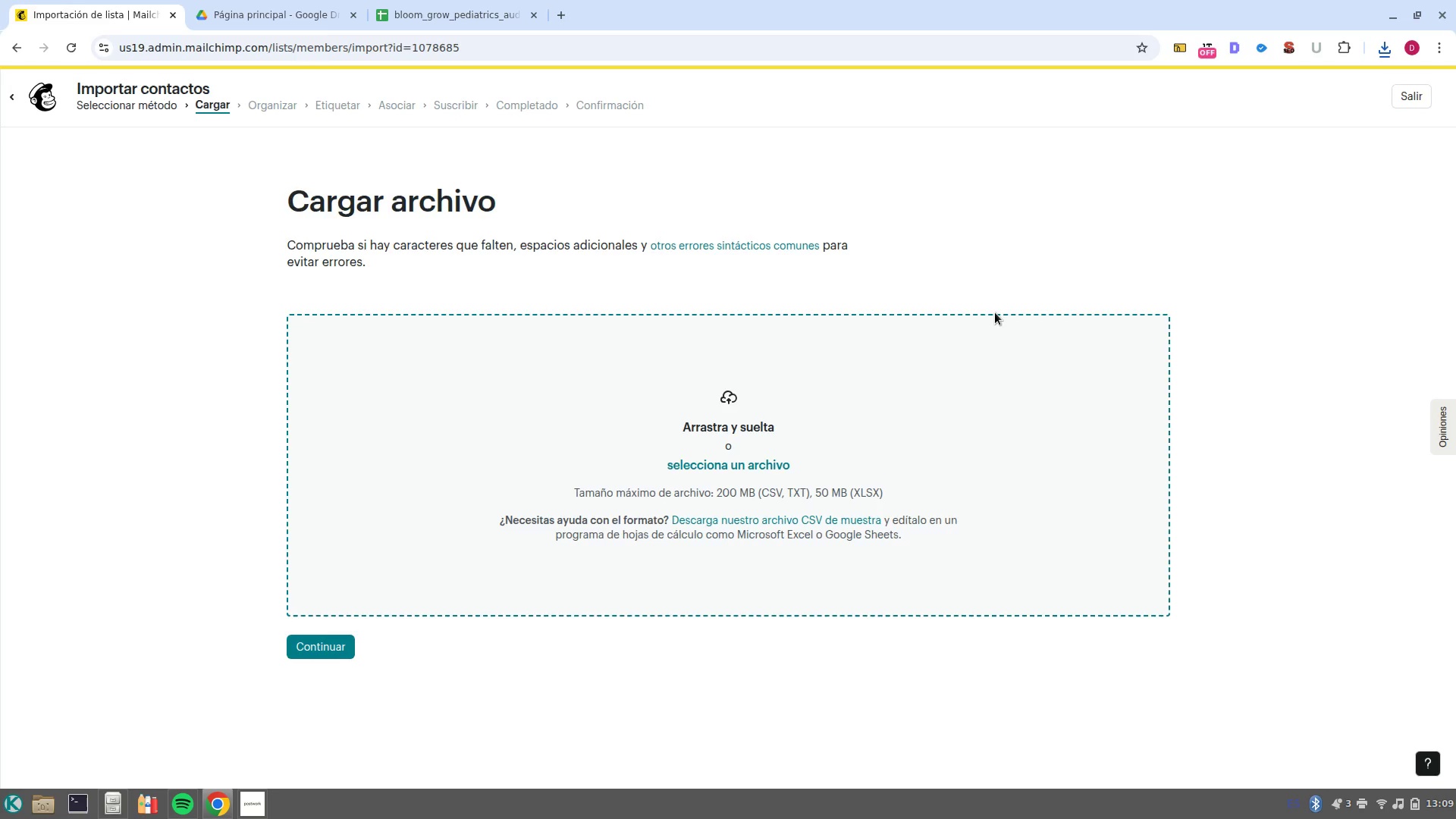 
wait(6.76)
 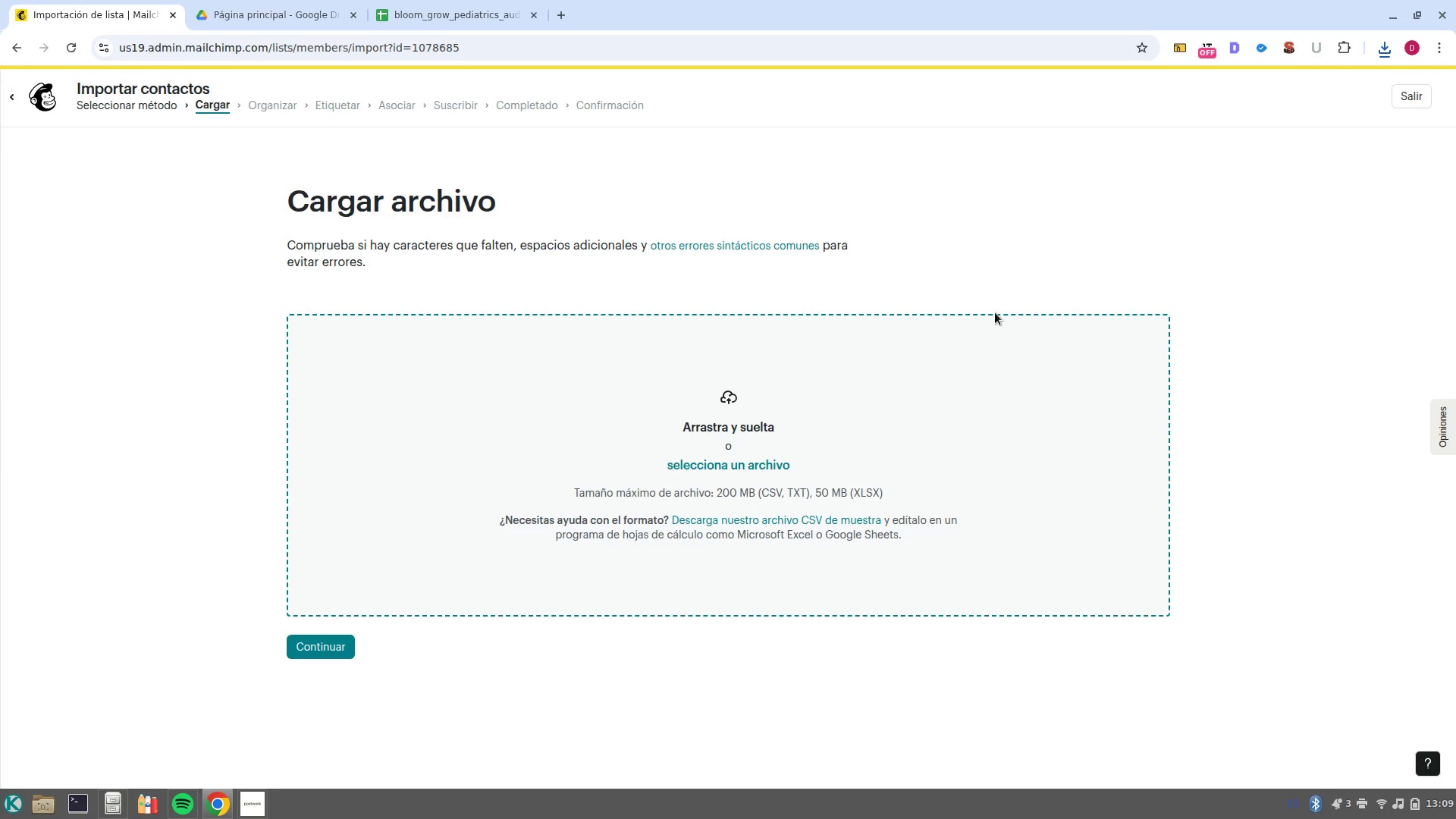 
left_click([723, 463])
 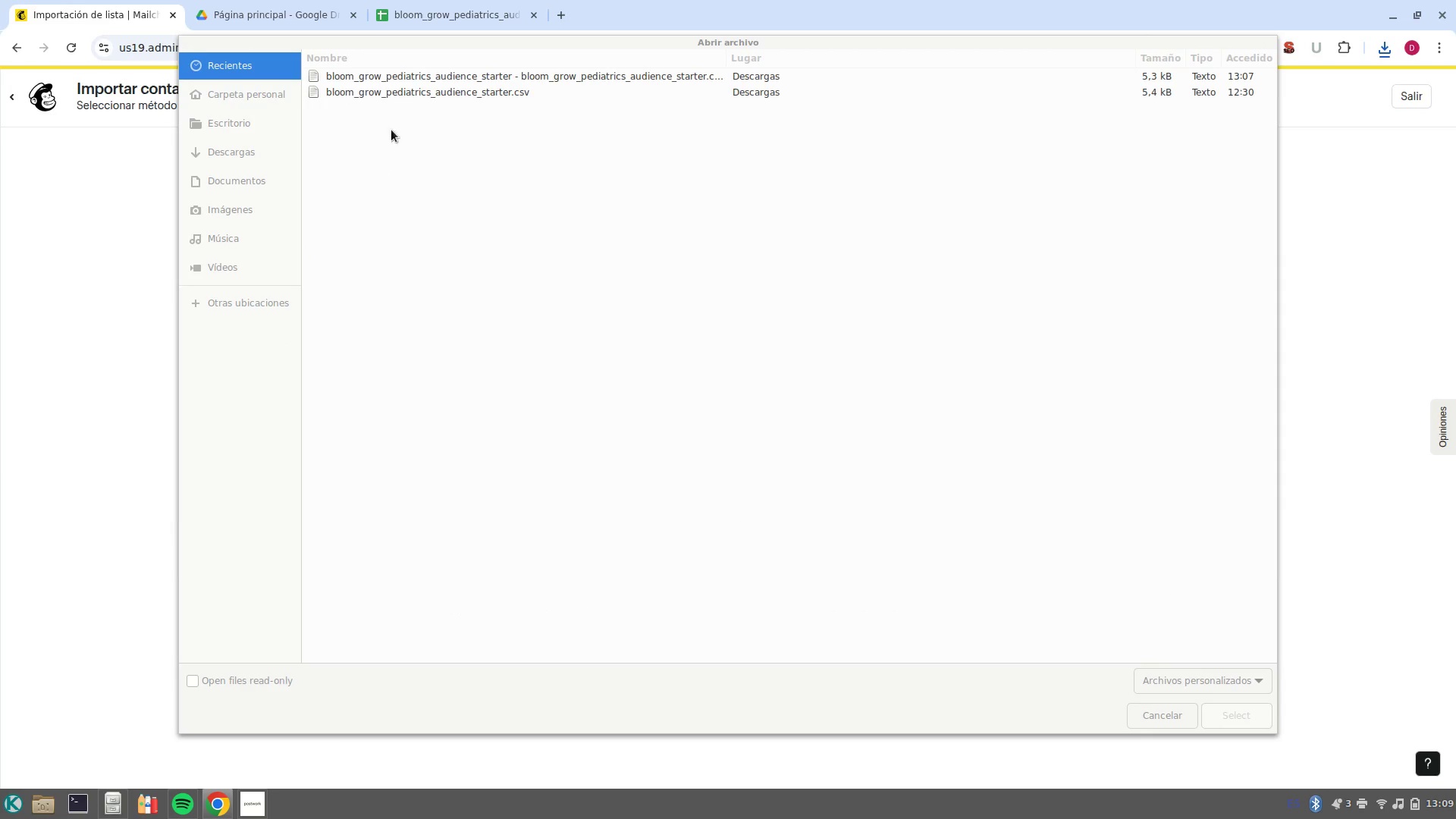 
left_click([264, 145])
 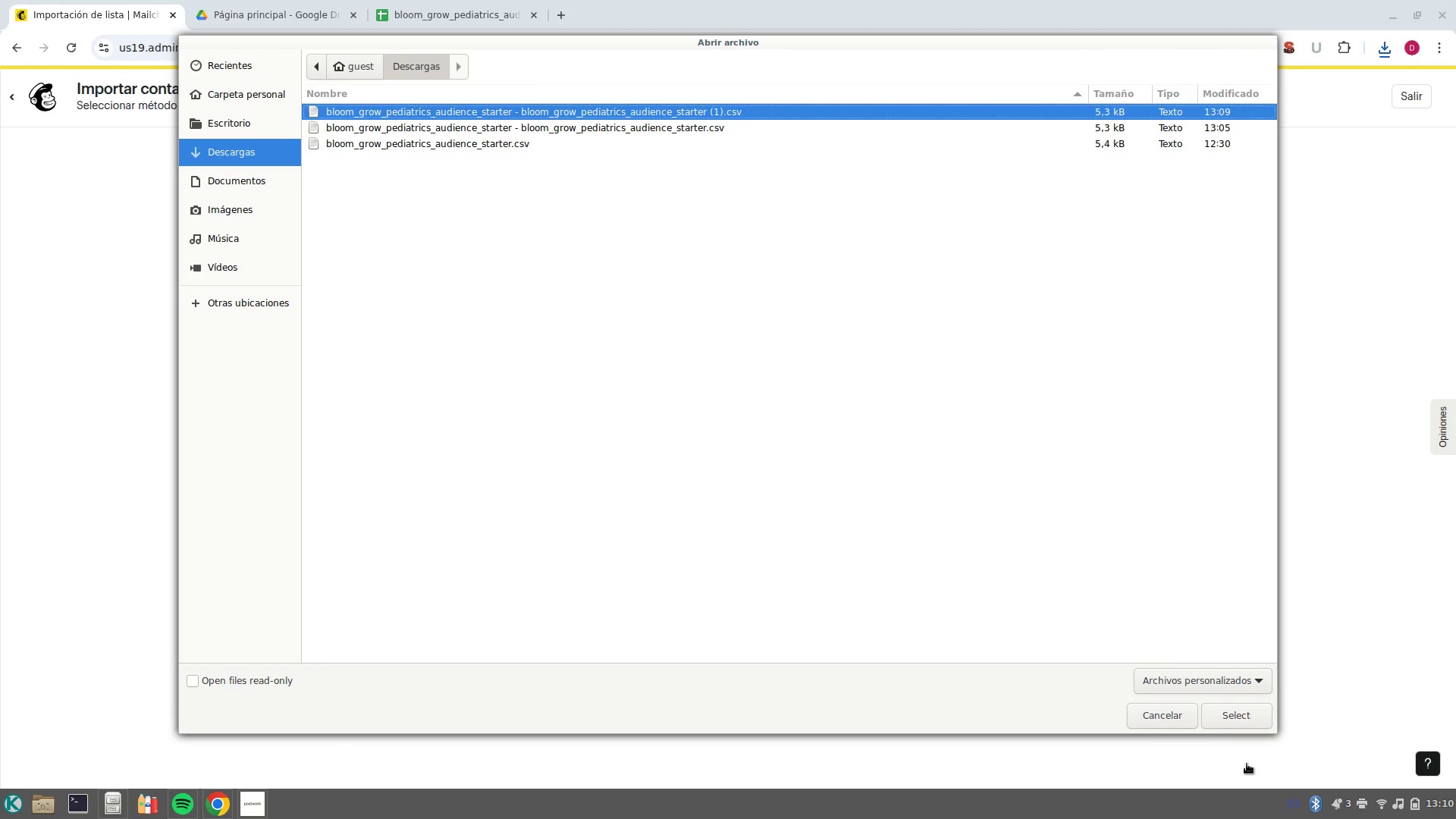 
left_click([1250, 721])
 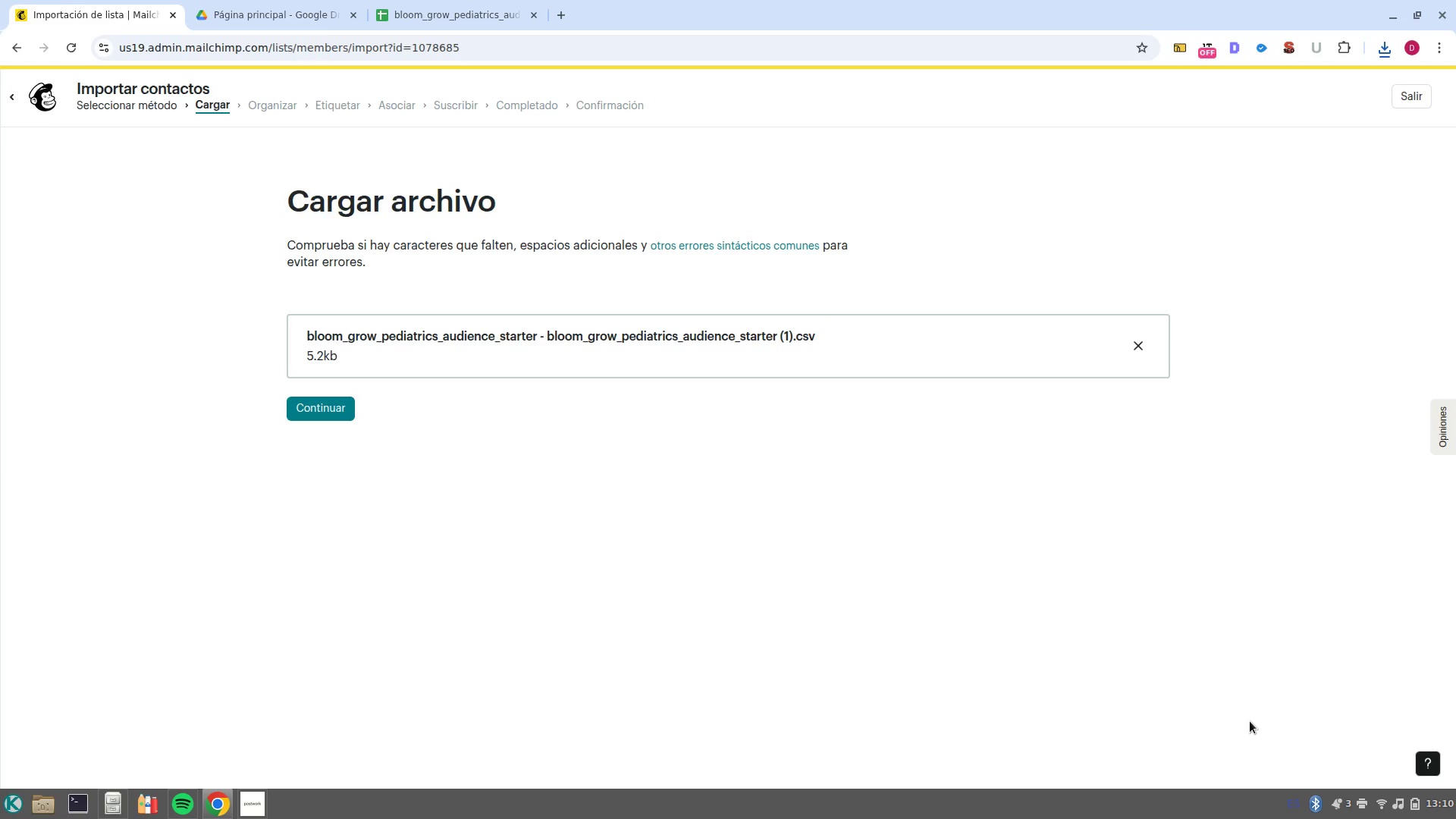 
wait(7.59)
 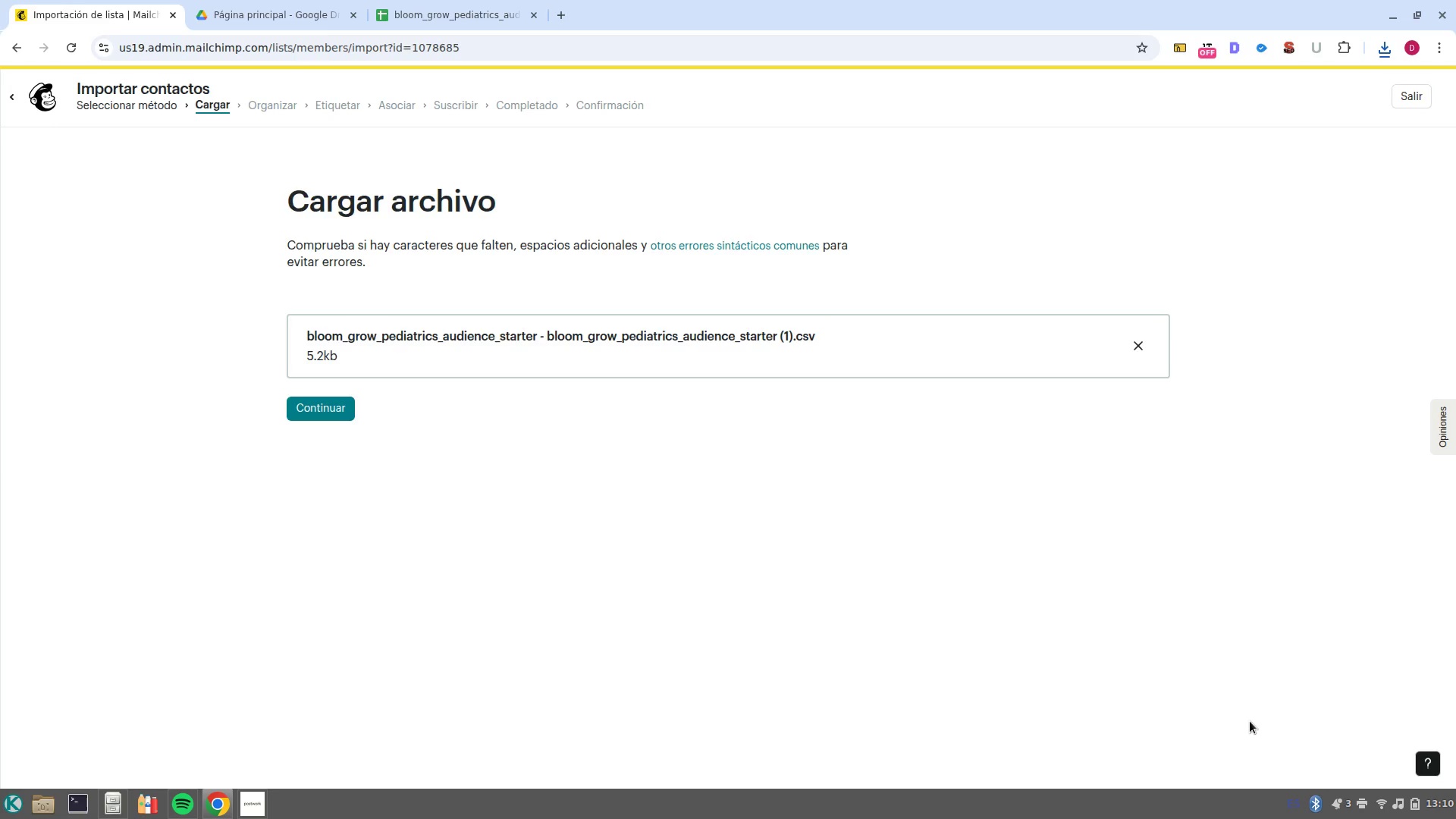 
left_click([344, 411])
 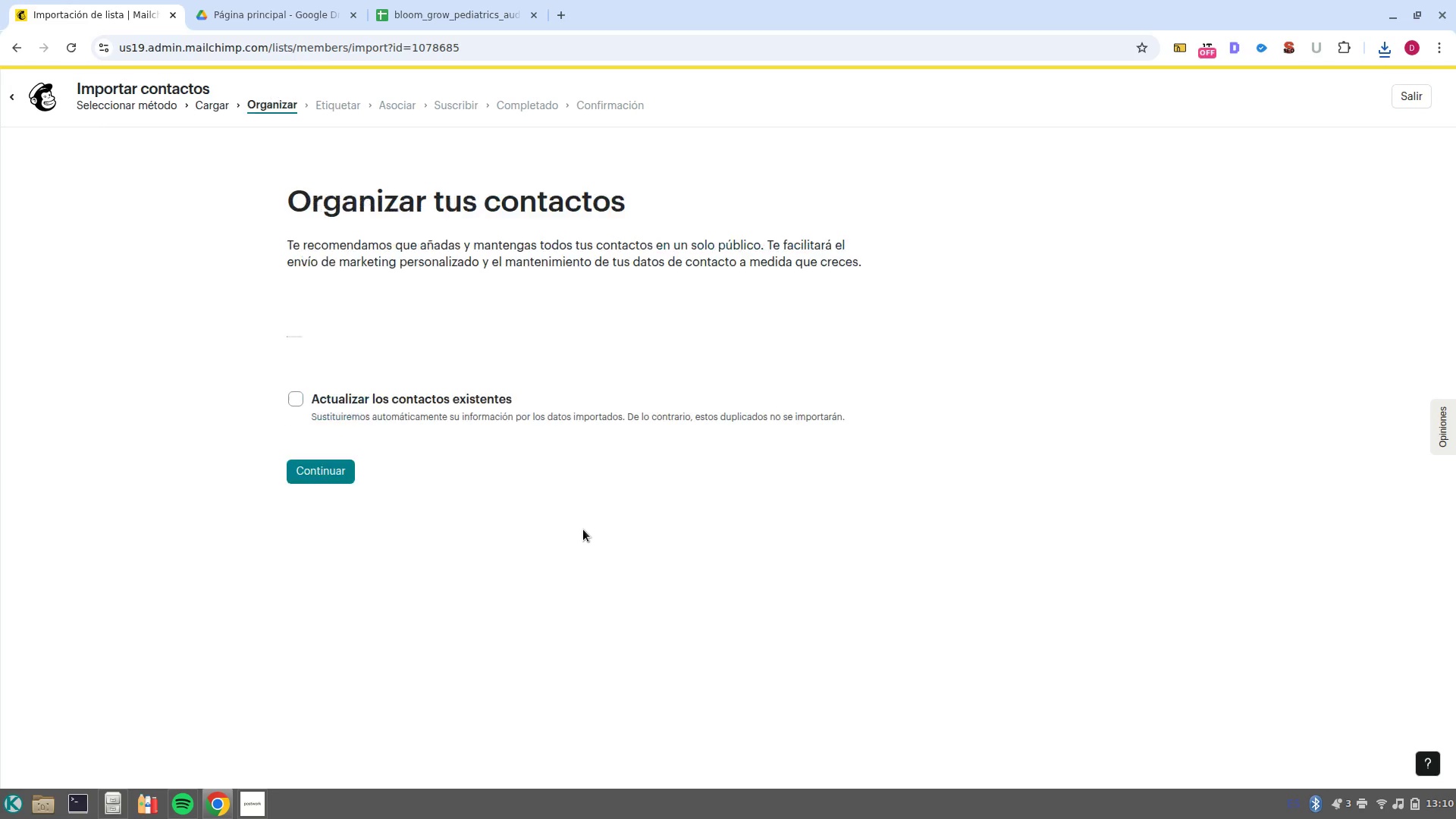 
wait(7.63)
 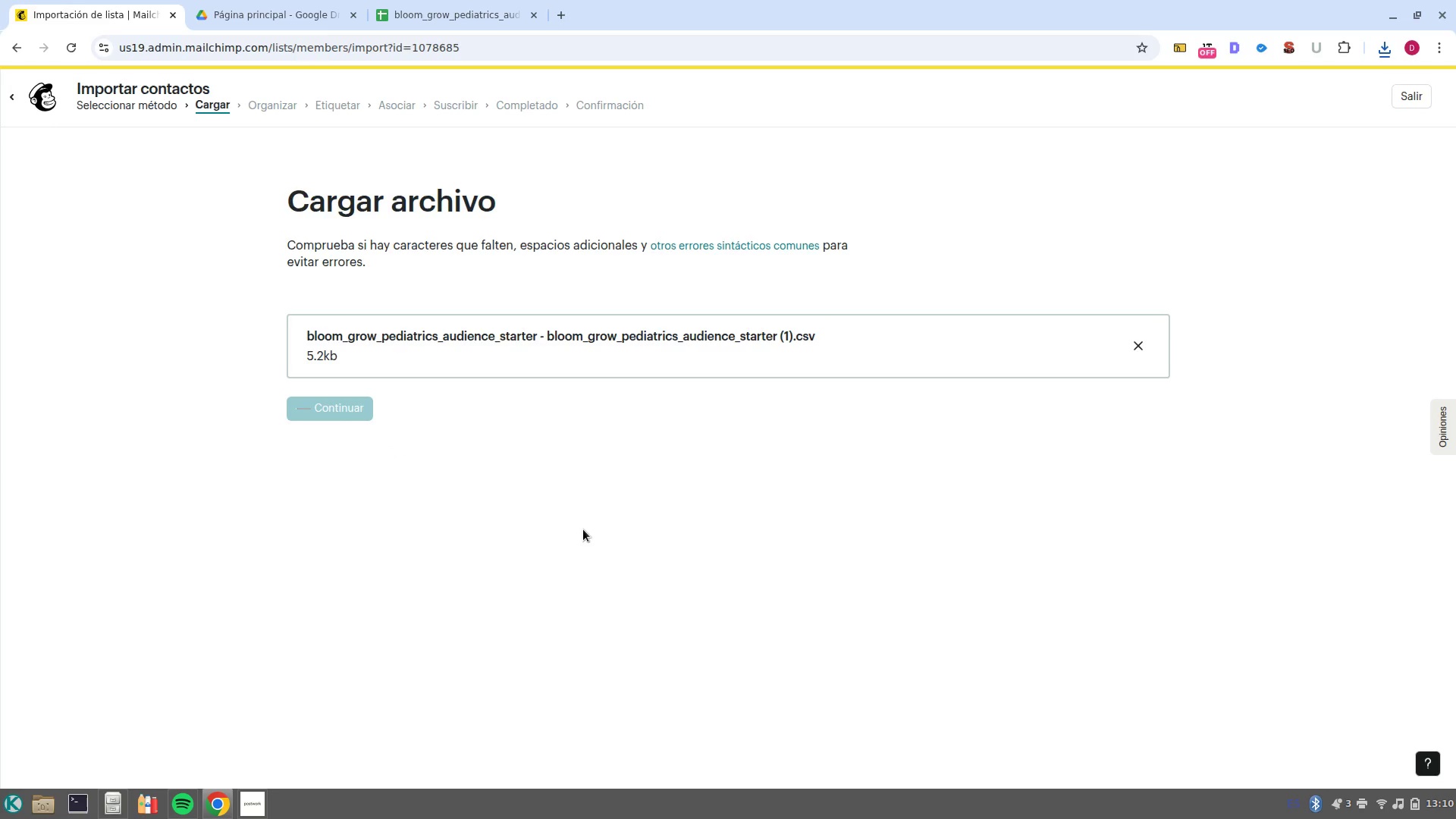 
left_click([300, 599])
 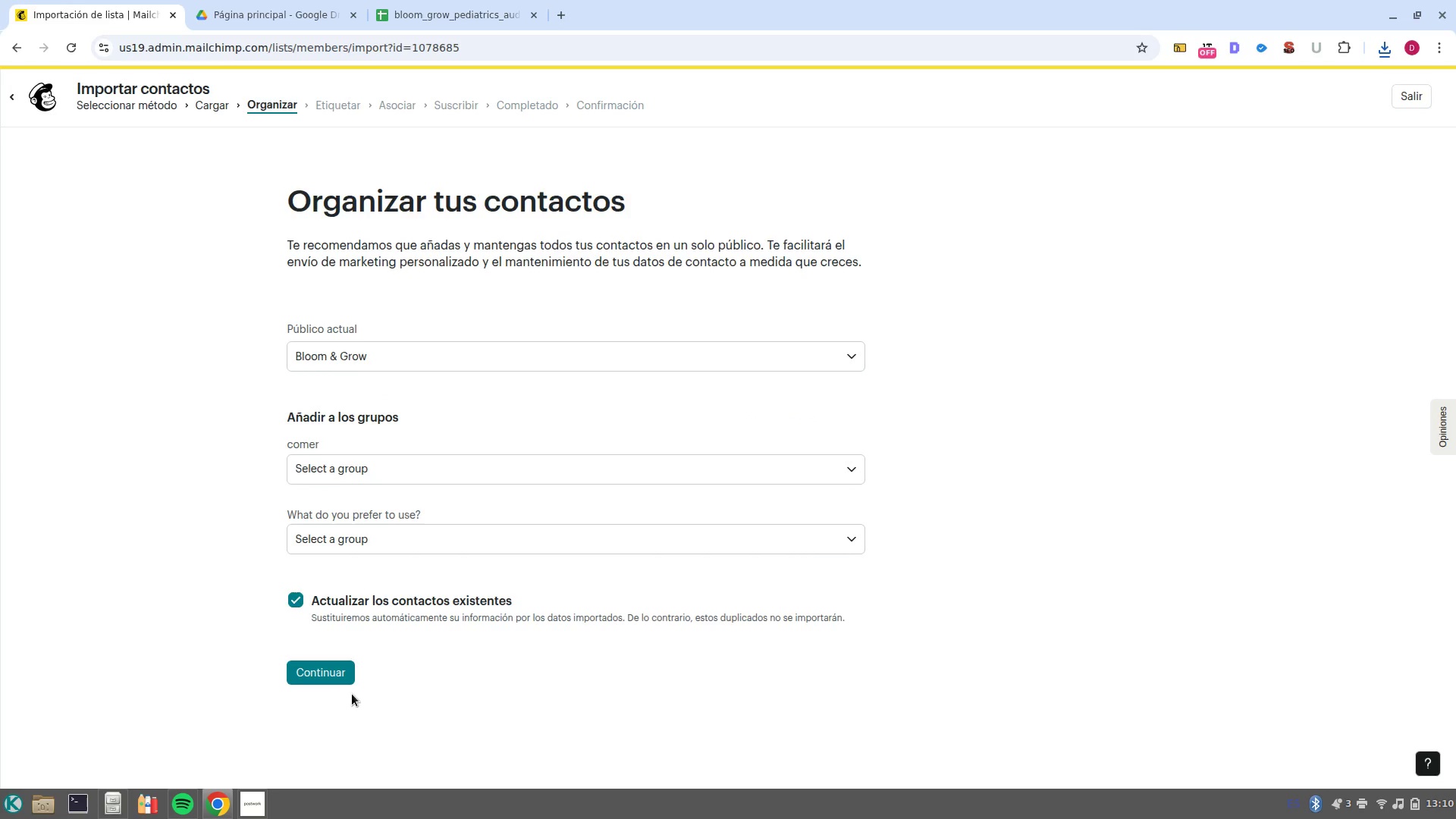 
left_click([352, 694])
 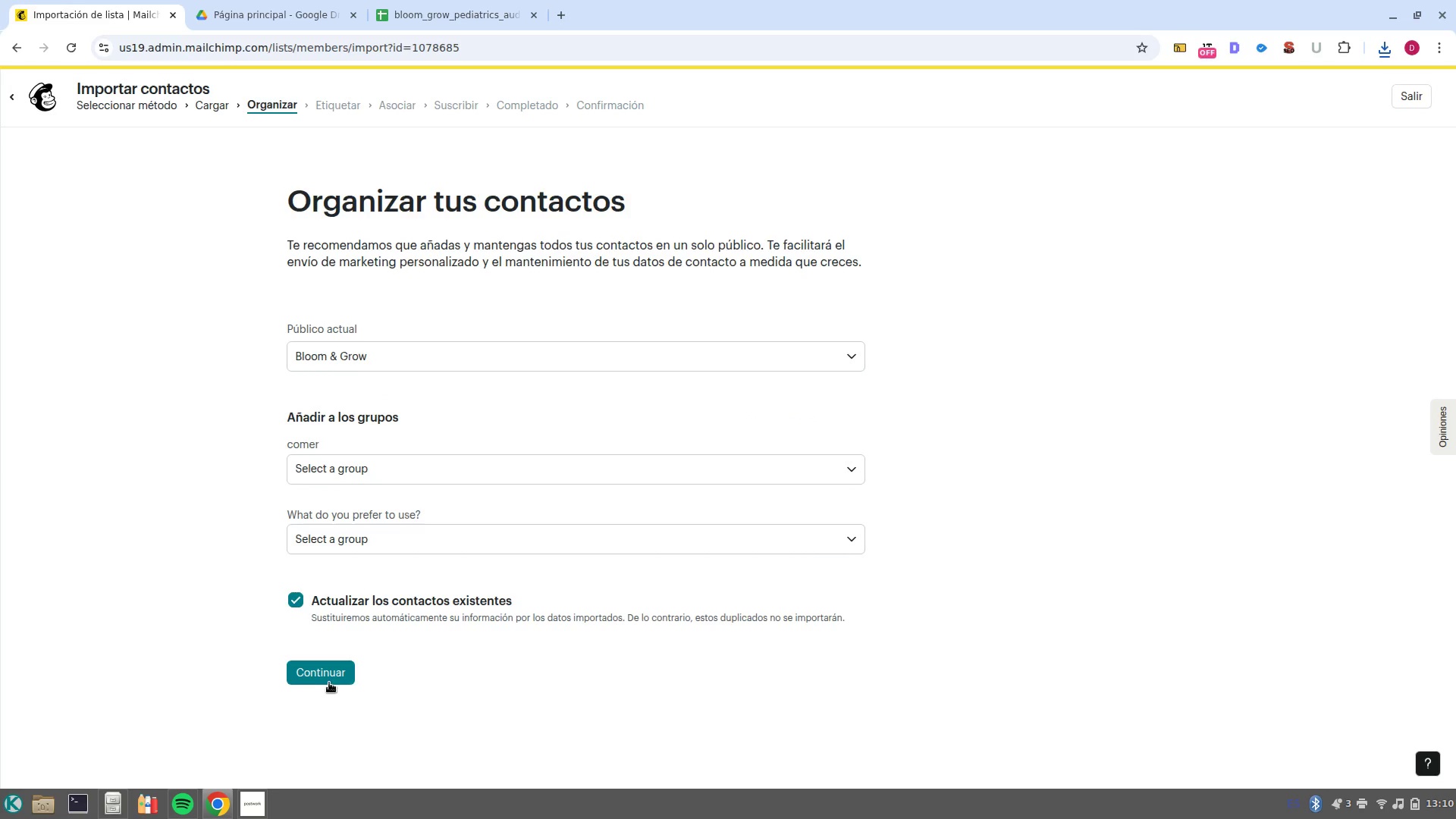 
left_click([329, 682])
 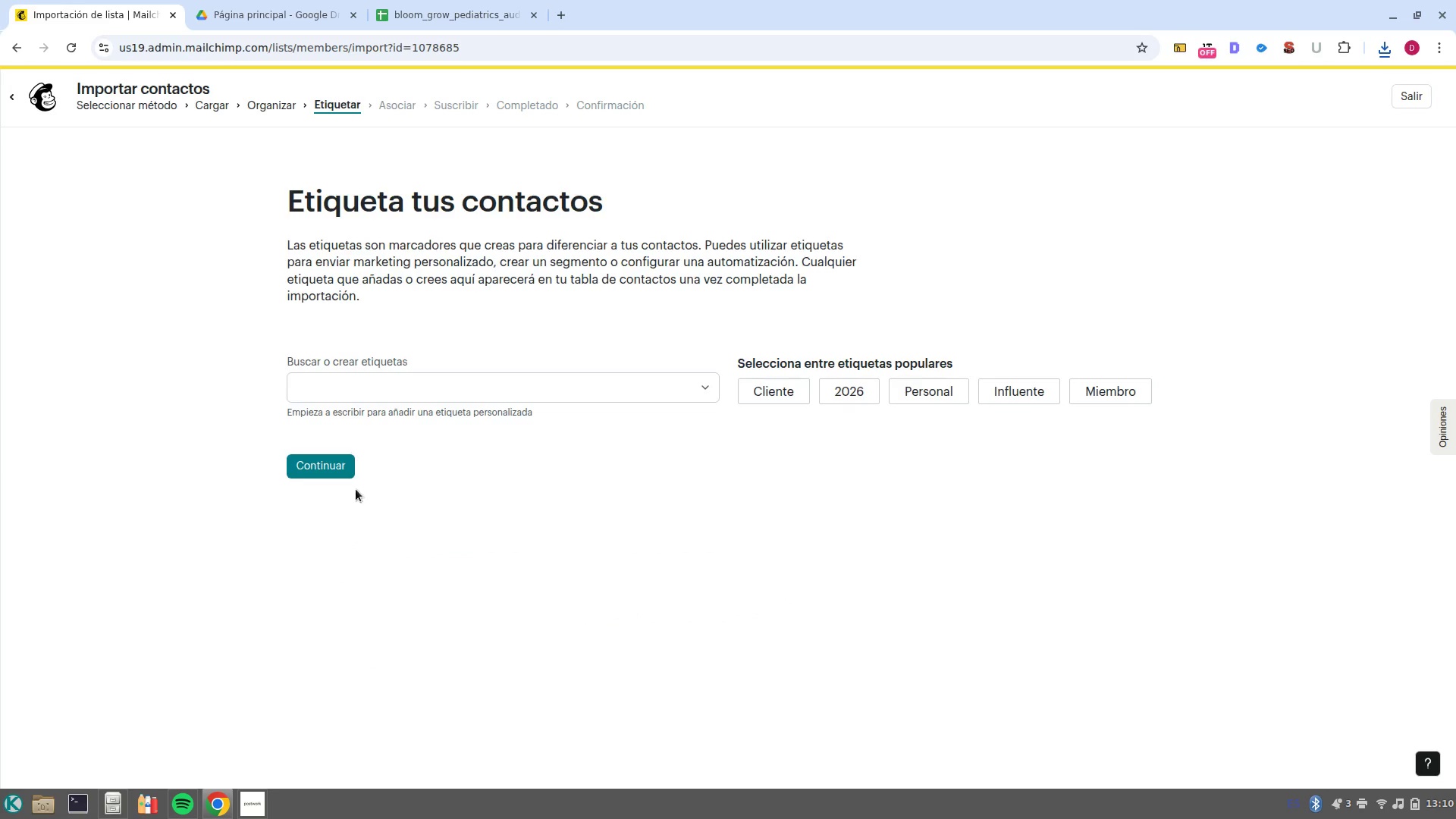 
left_click([523, 396])
 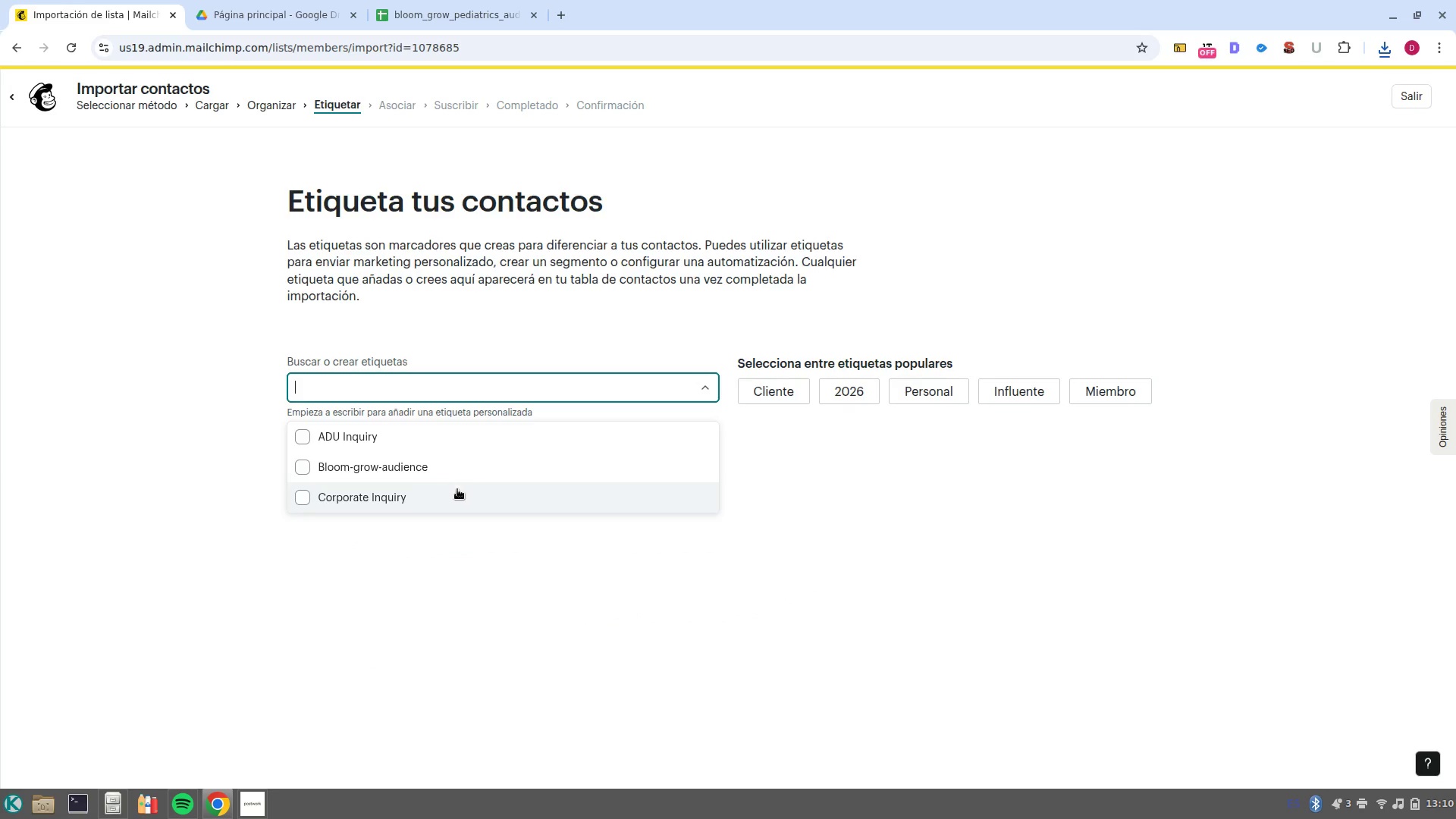 
left_click([441, 540])
 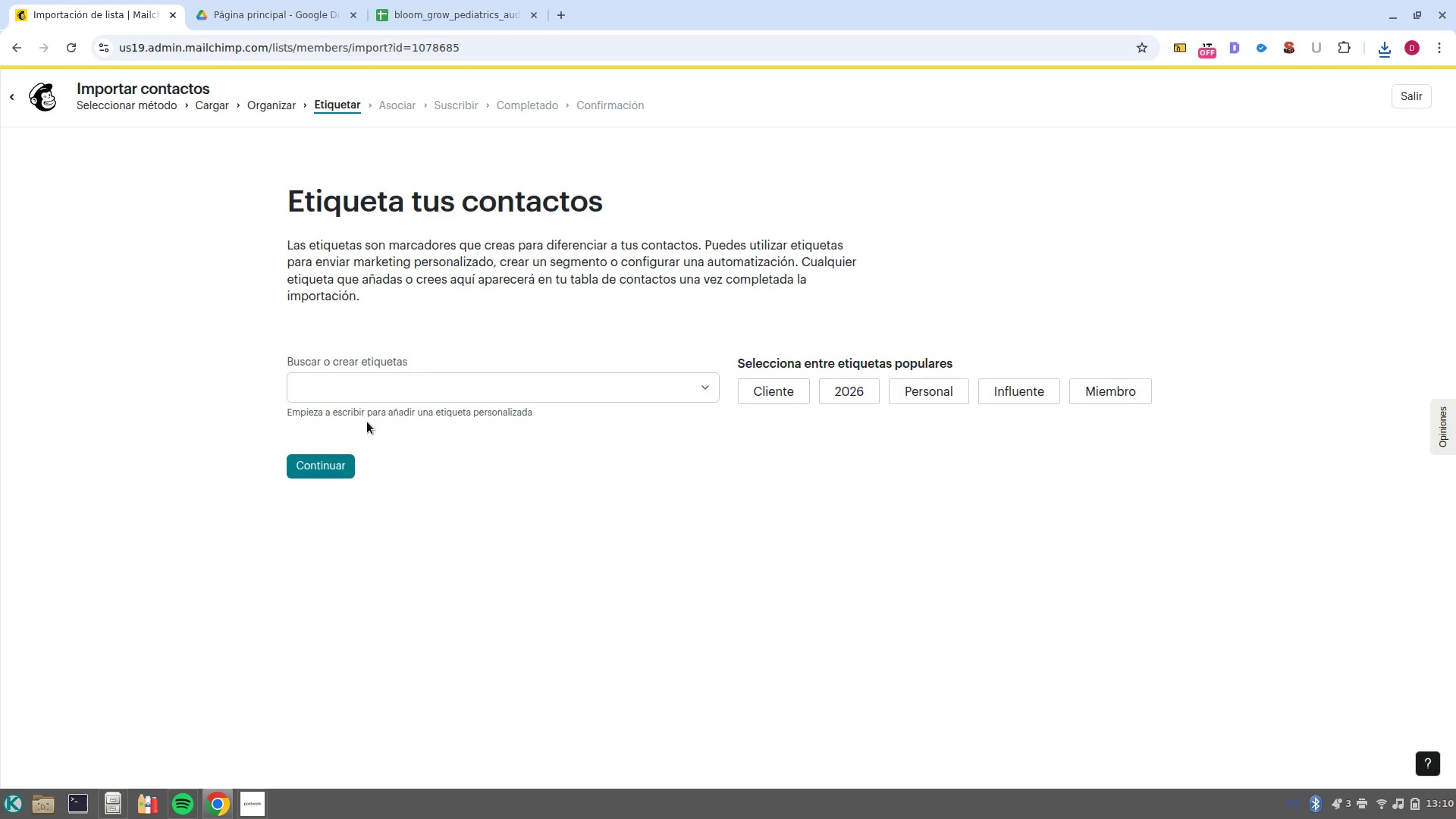 
left_click([370, 405])
 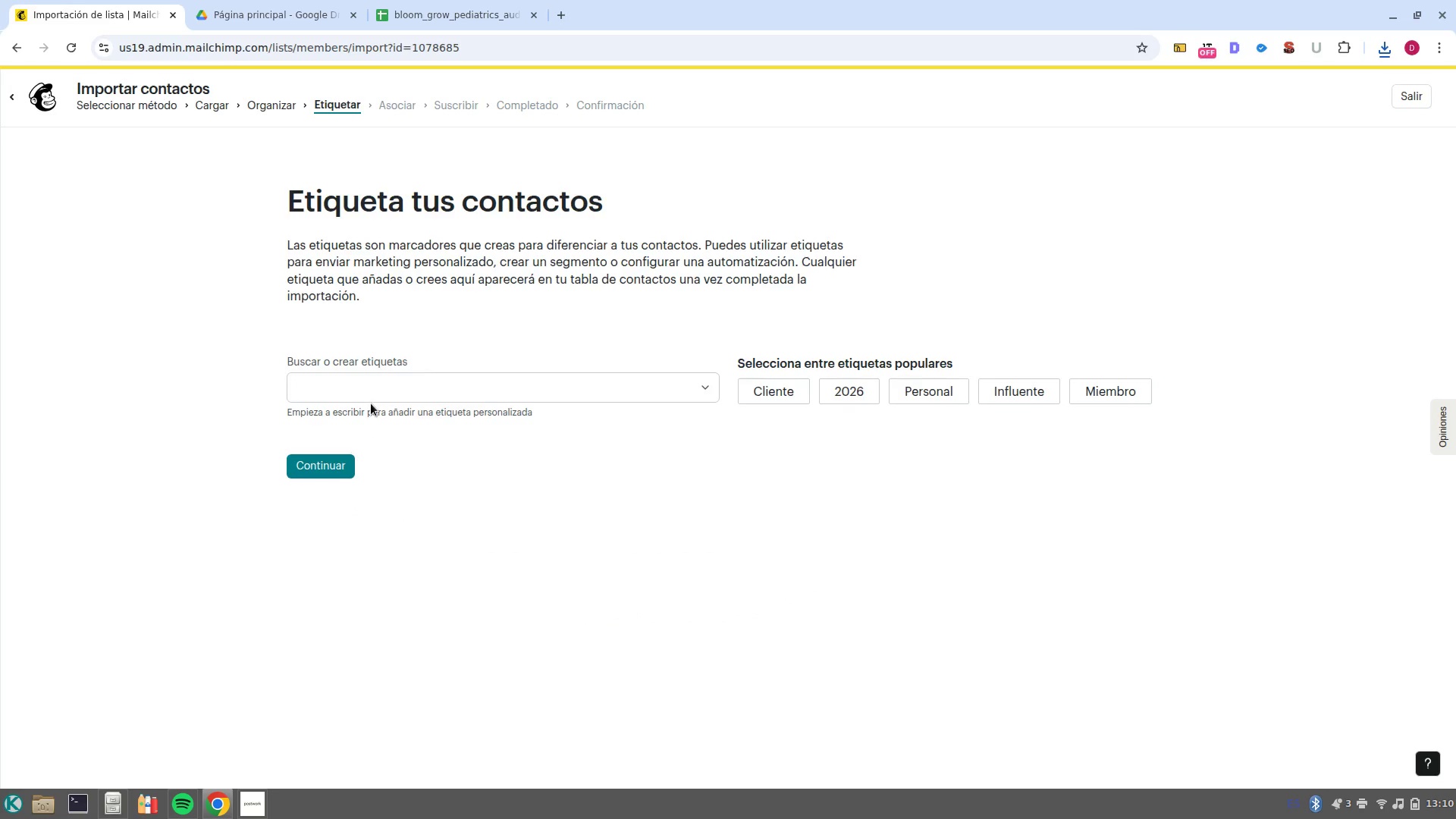 
left_click([371, 403])
 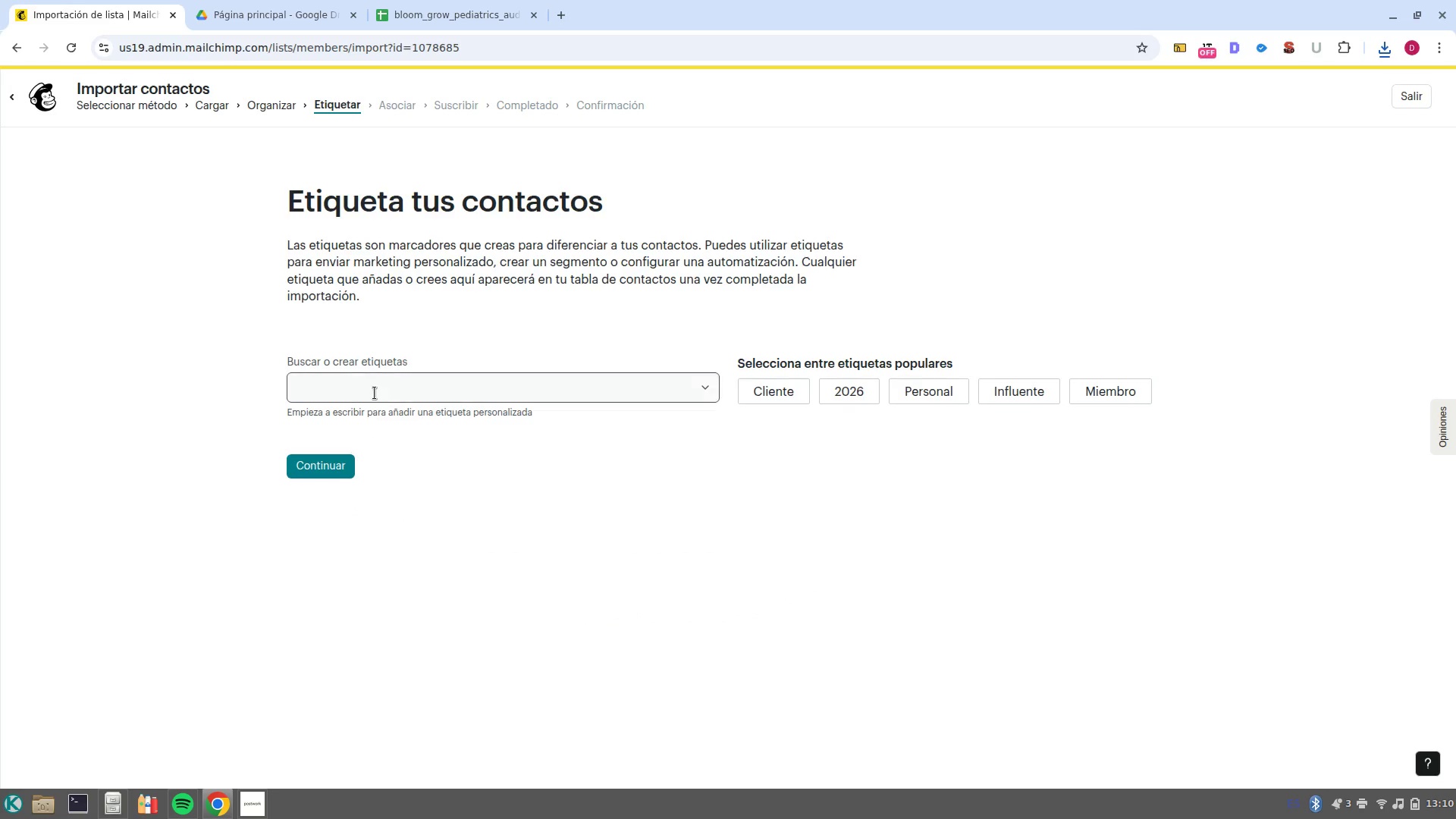 
left_click([375, 393])
 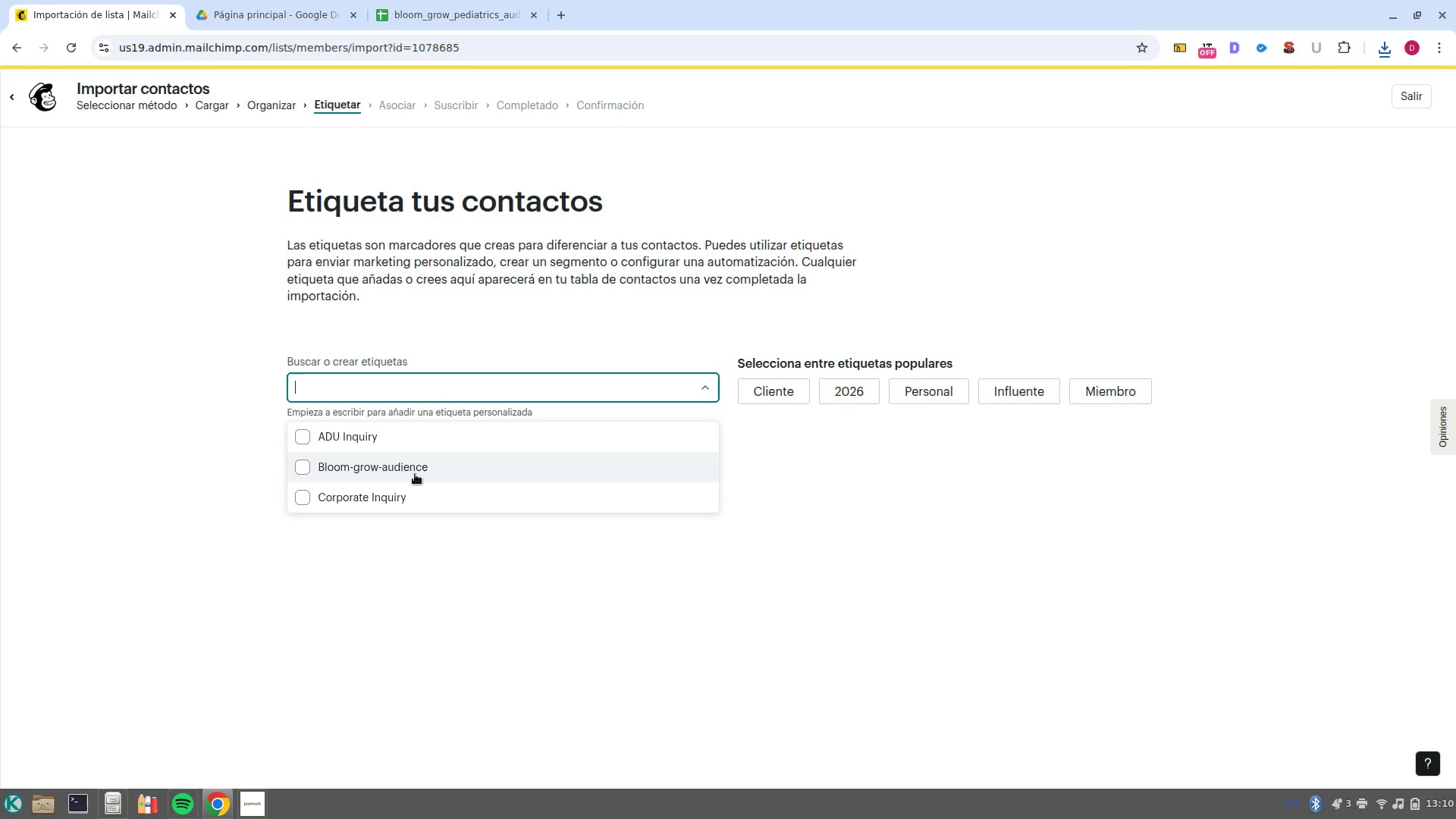 
left_click([415, 474])
 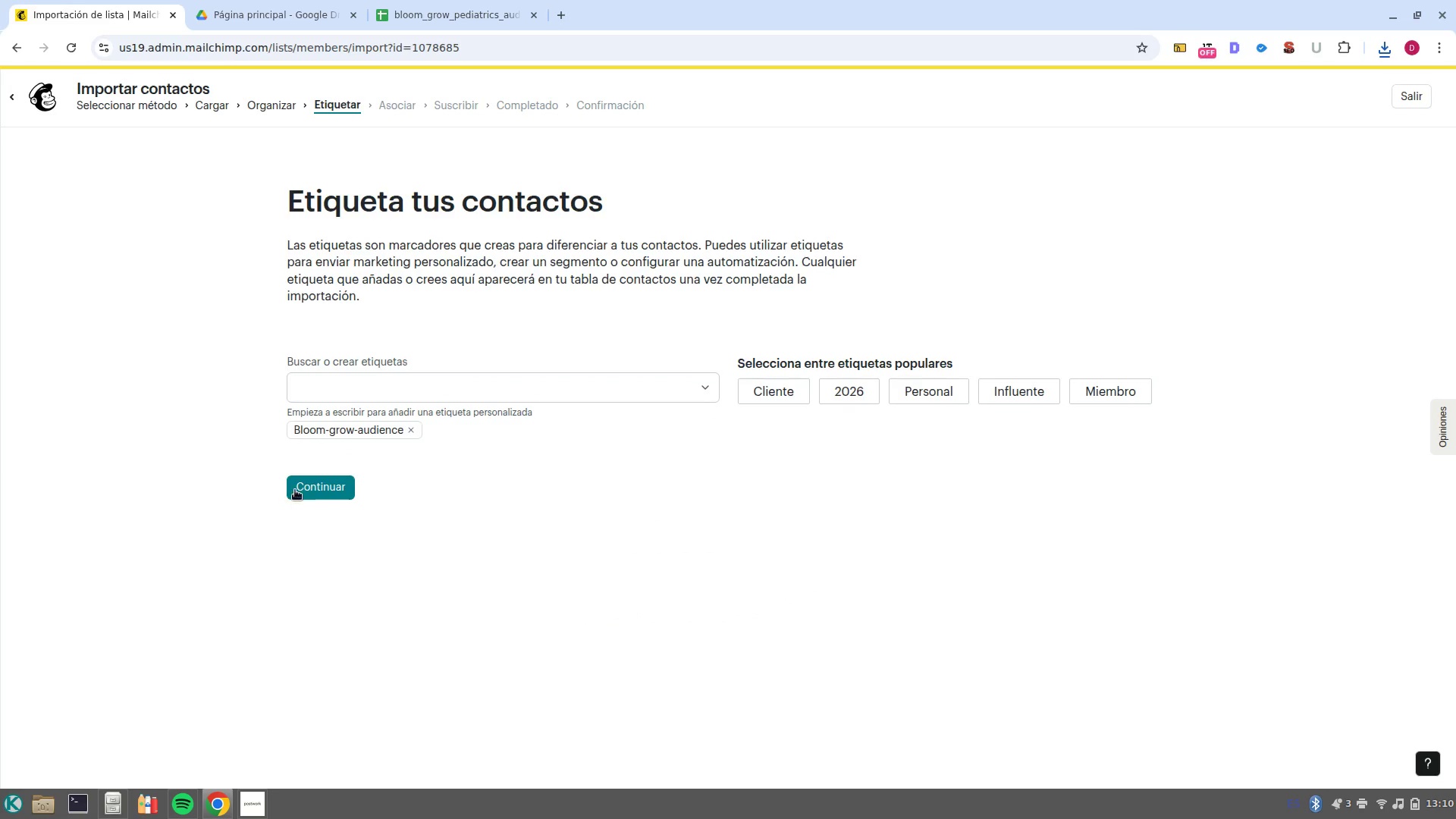 
left_click([311, 488])
 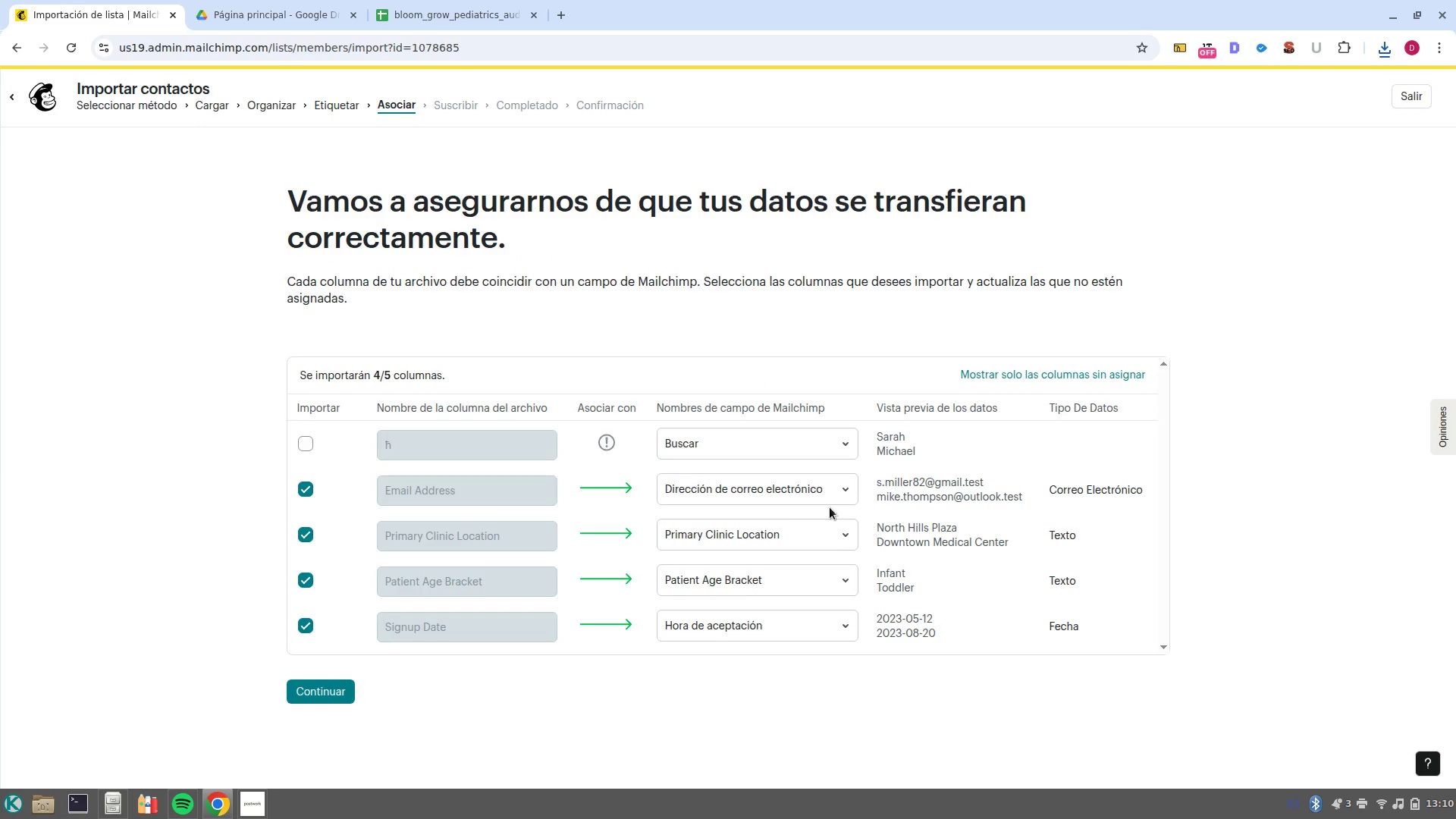 
left_click([523, 446])
 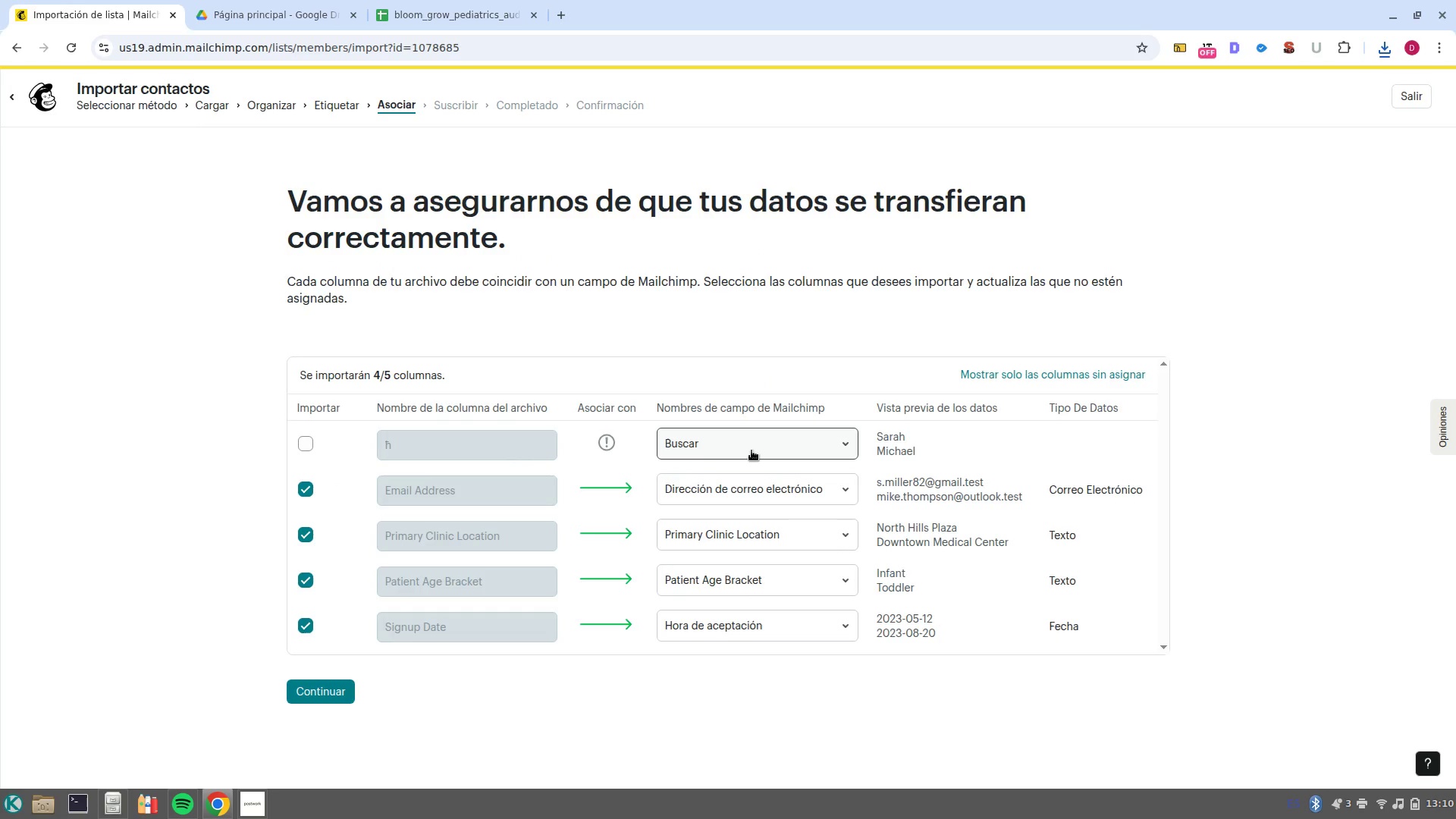 
left_click([752, 450])
 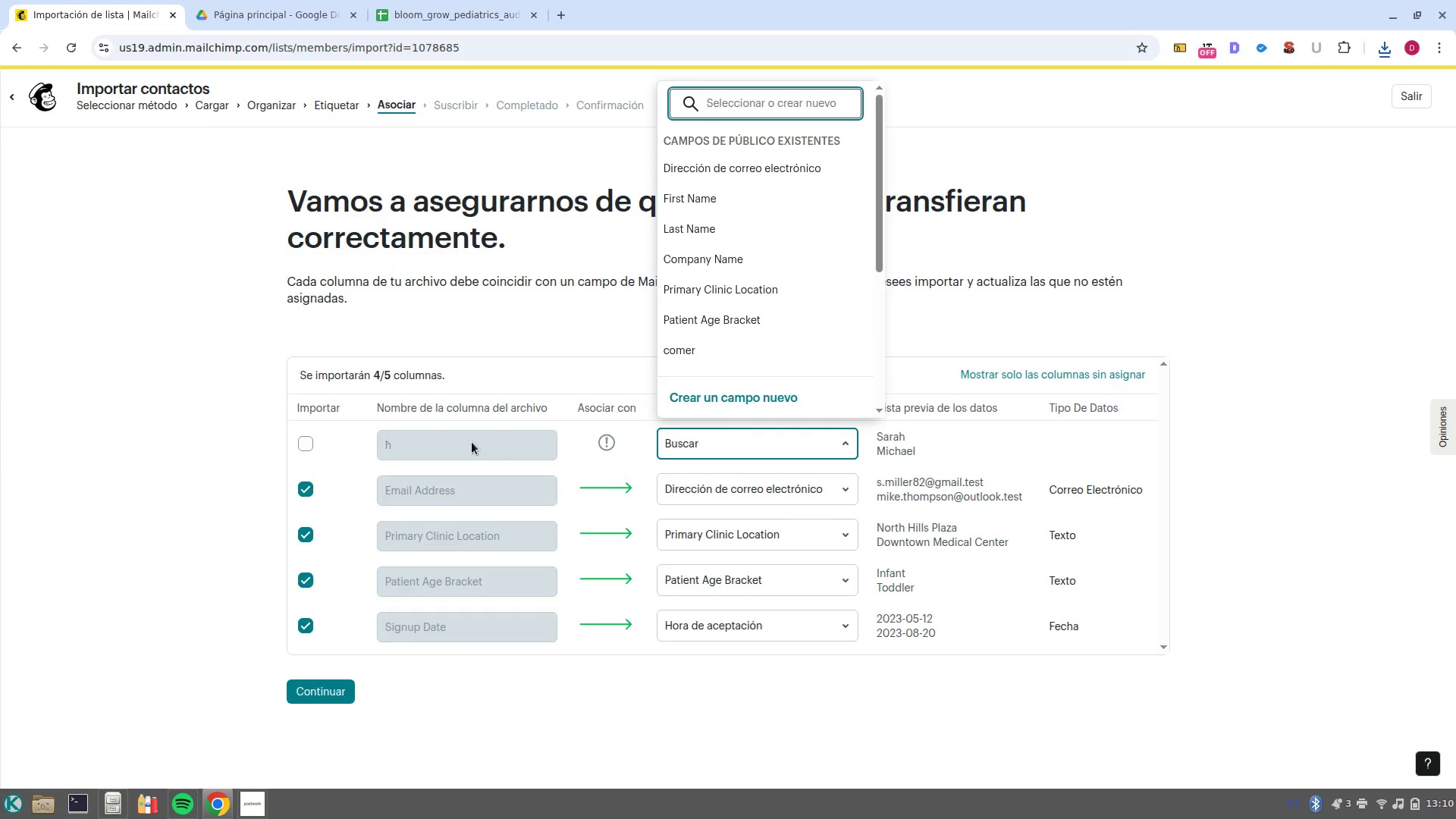 
left_click([469, 441])
 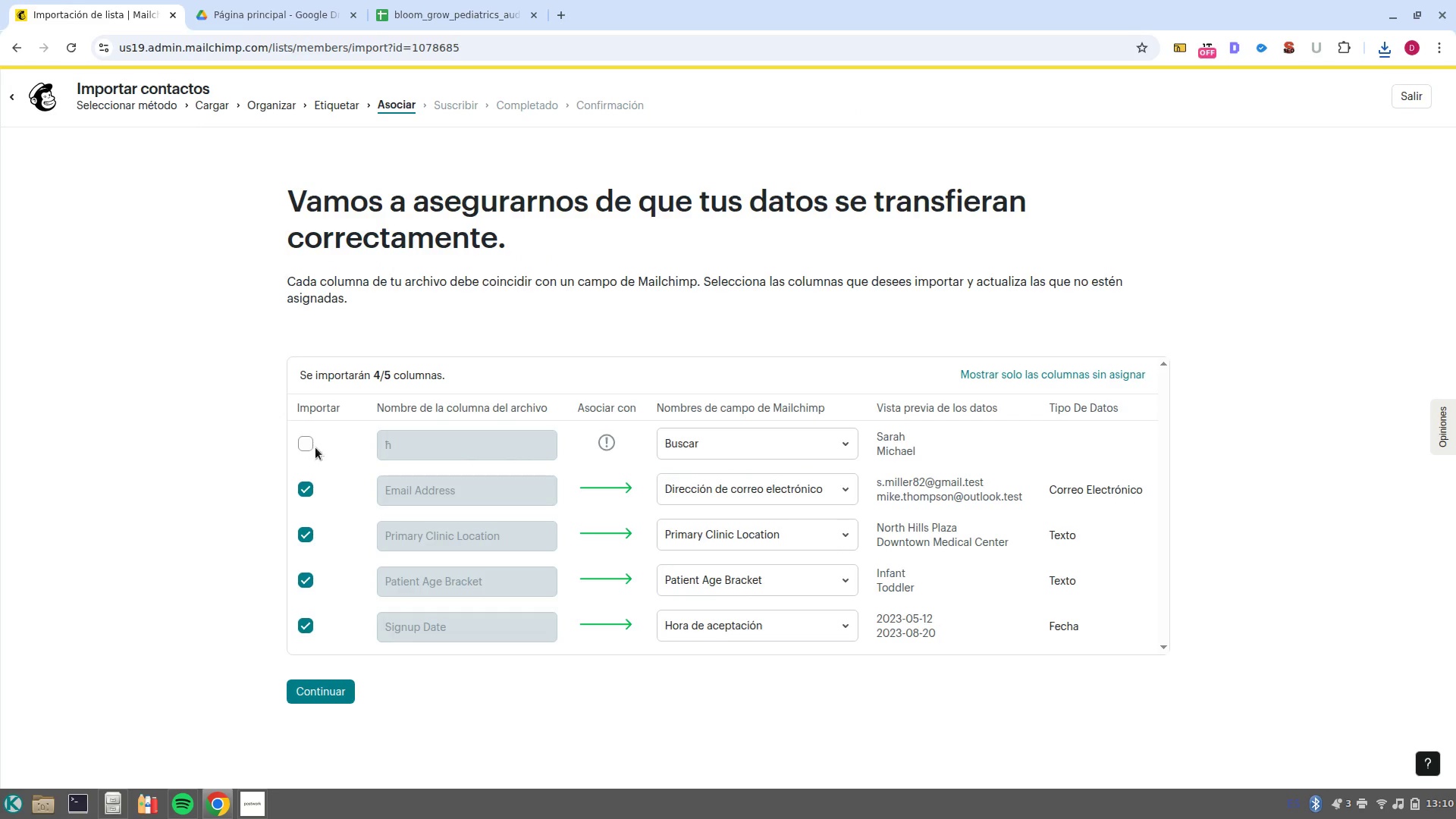 
left_click([312, 441])
 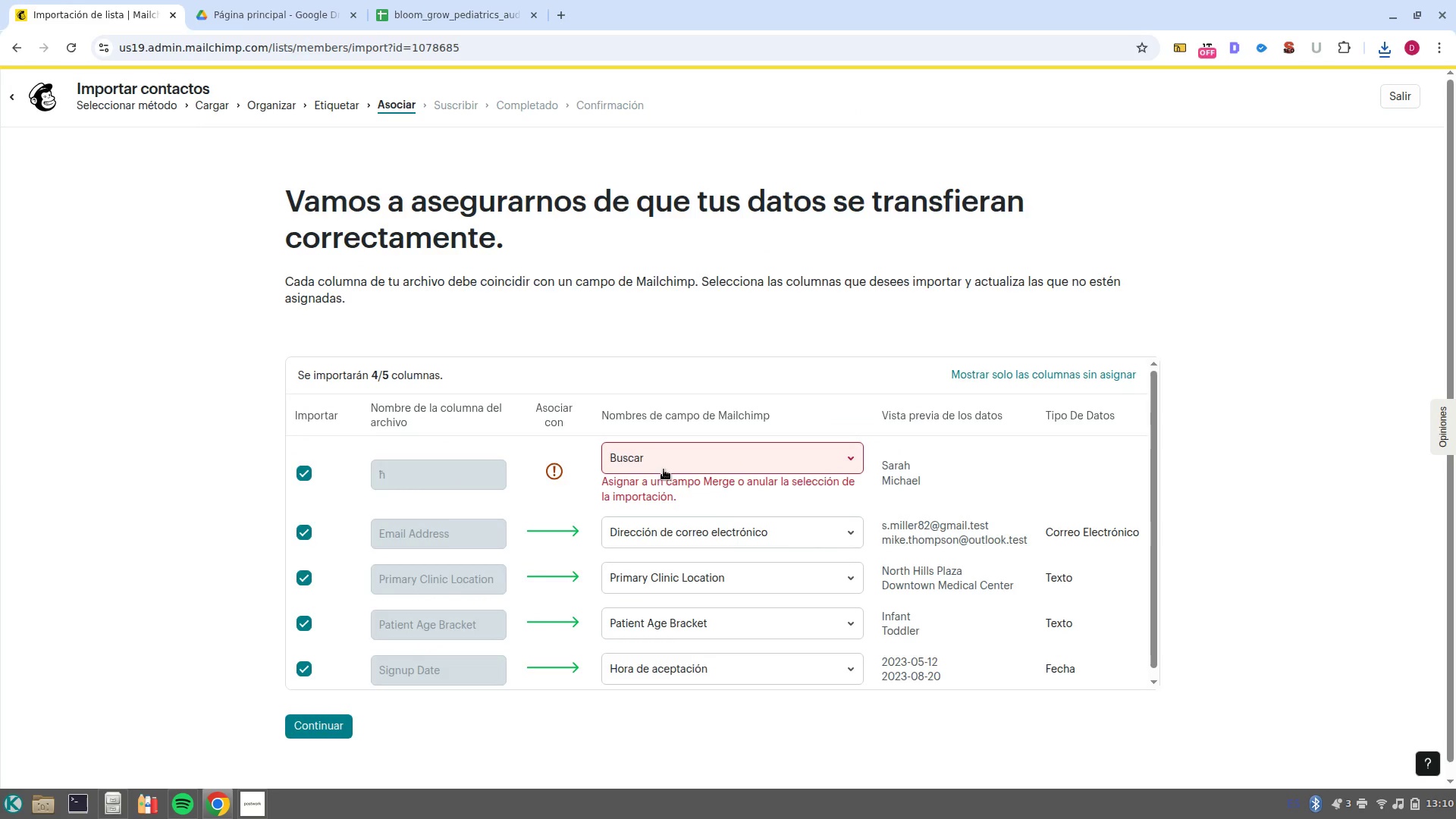 
left_click([670, 462])
 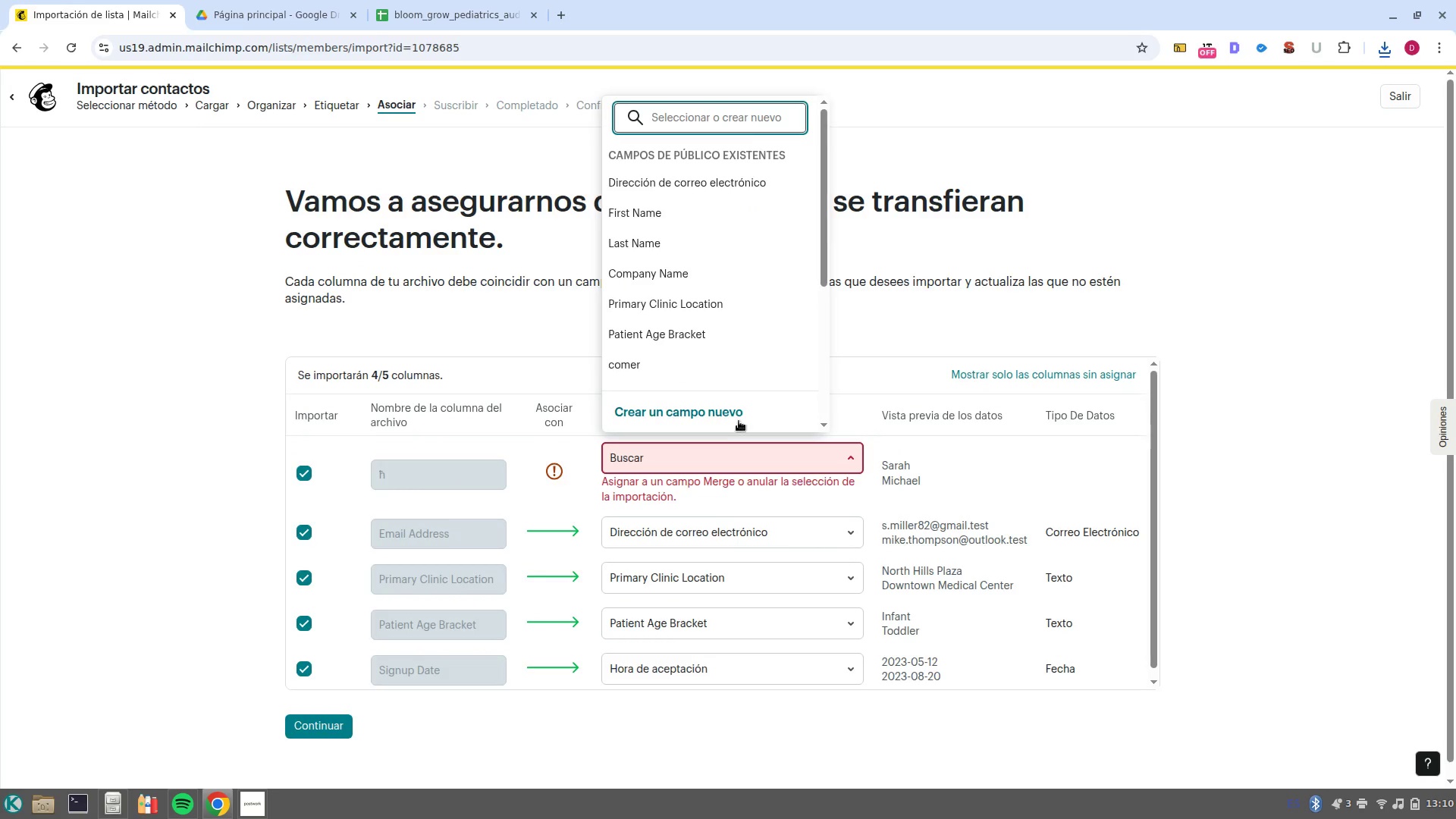 
left_click([736, 418])
 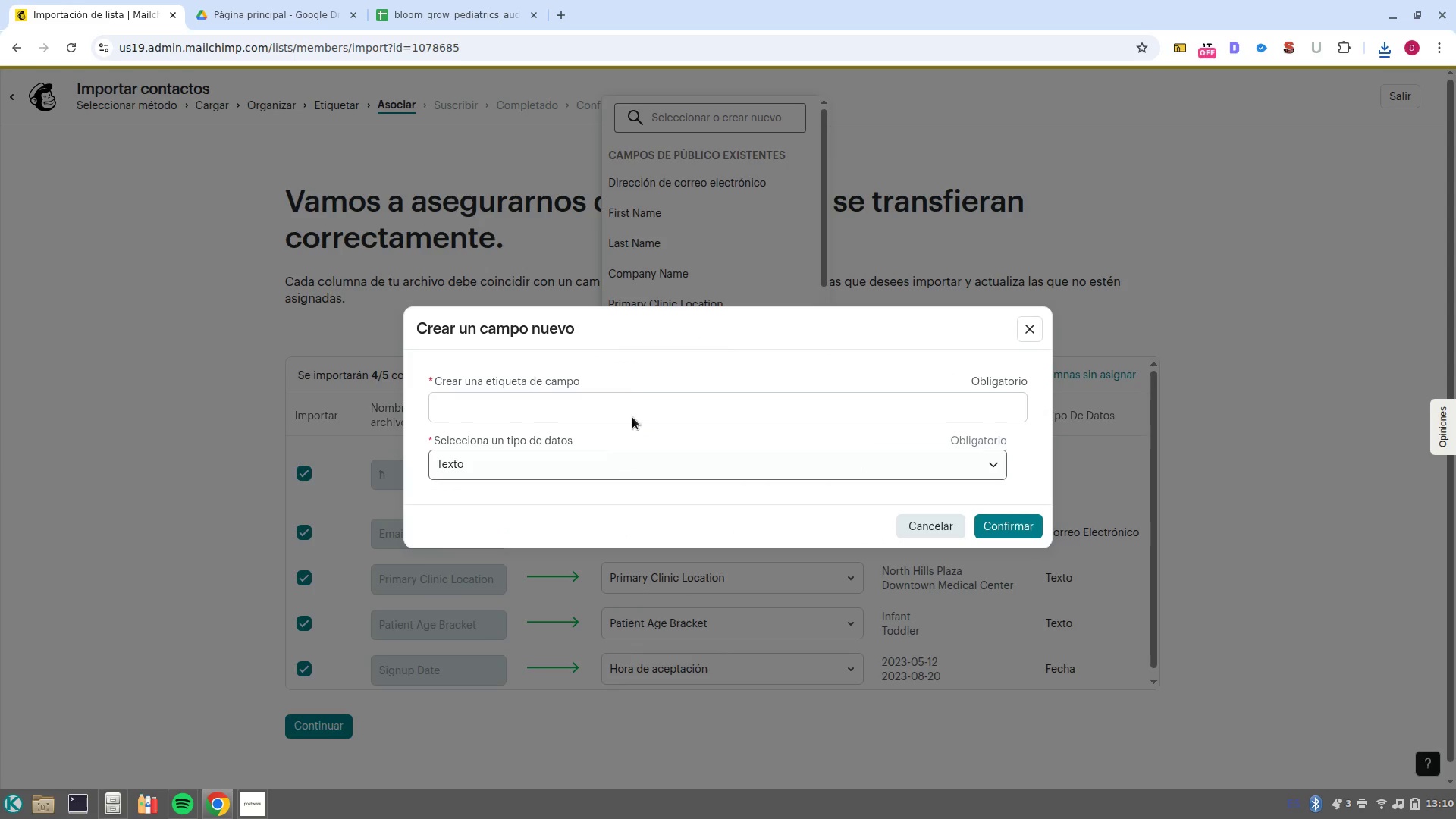 
left_click([626, 399])
 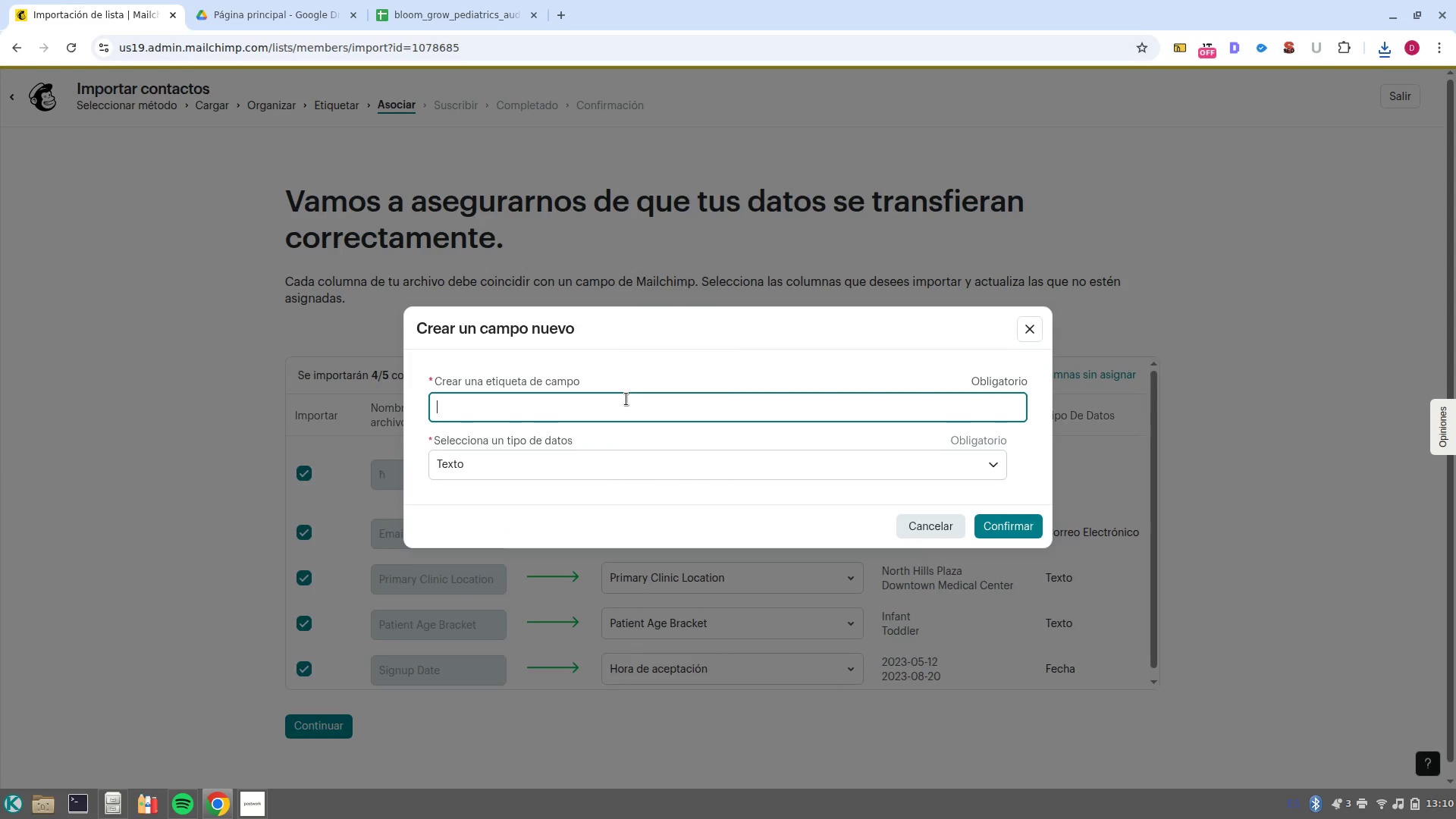 
type(F)
key(Backspace)
type(Nombre)
 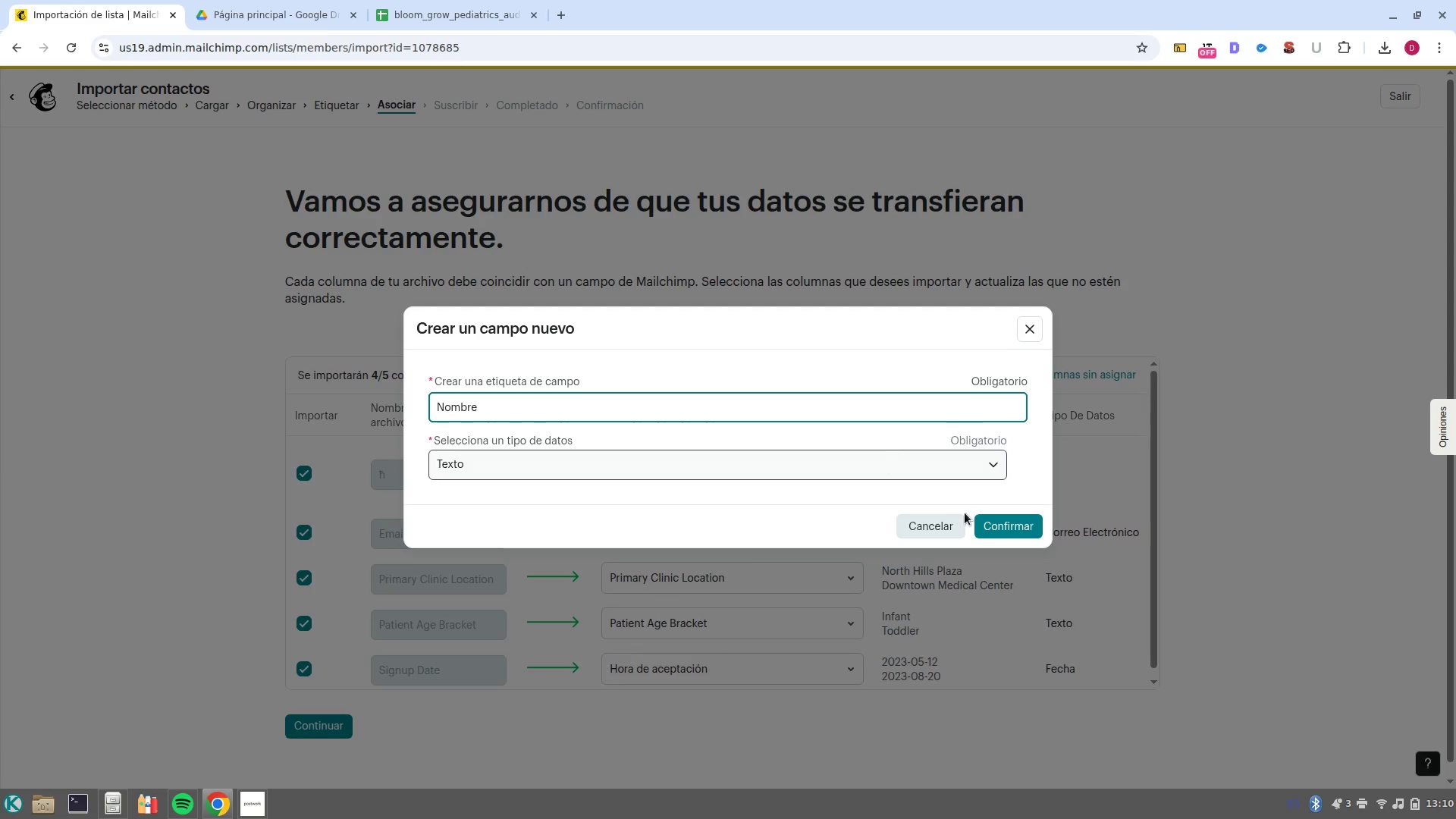 
left_click([988, 530])
 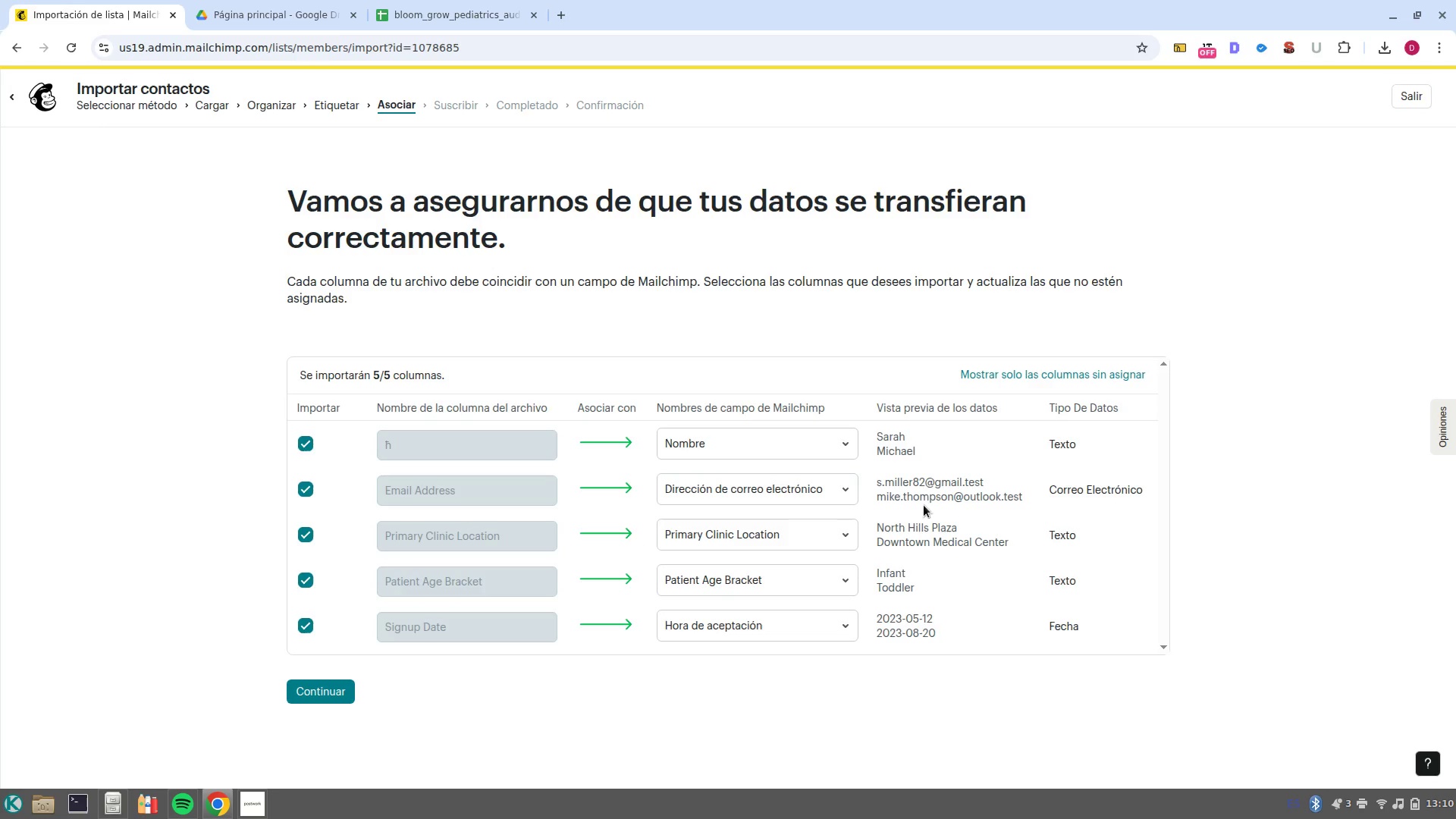 
left_click([755, 447])
 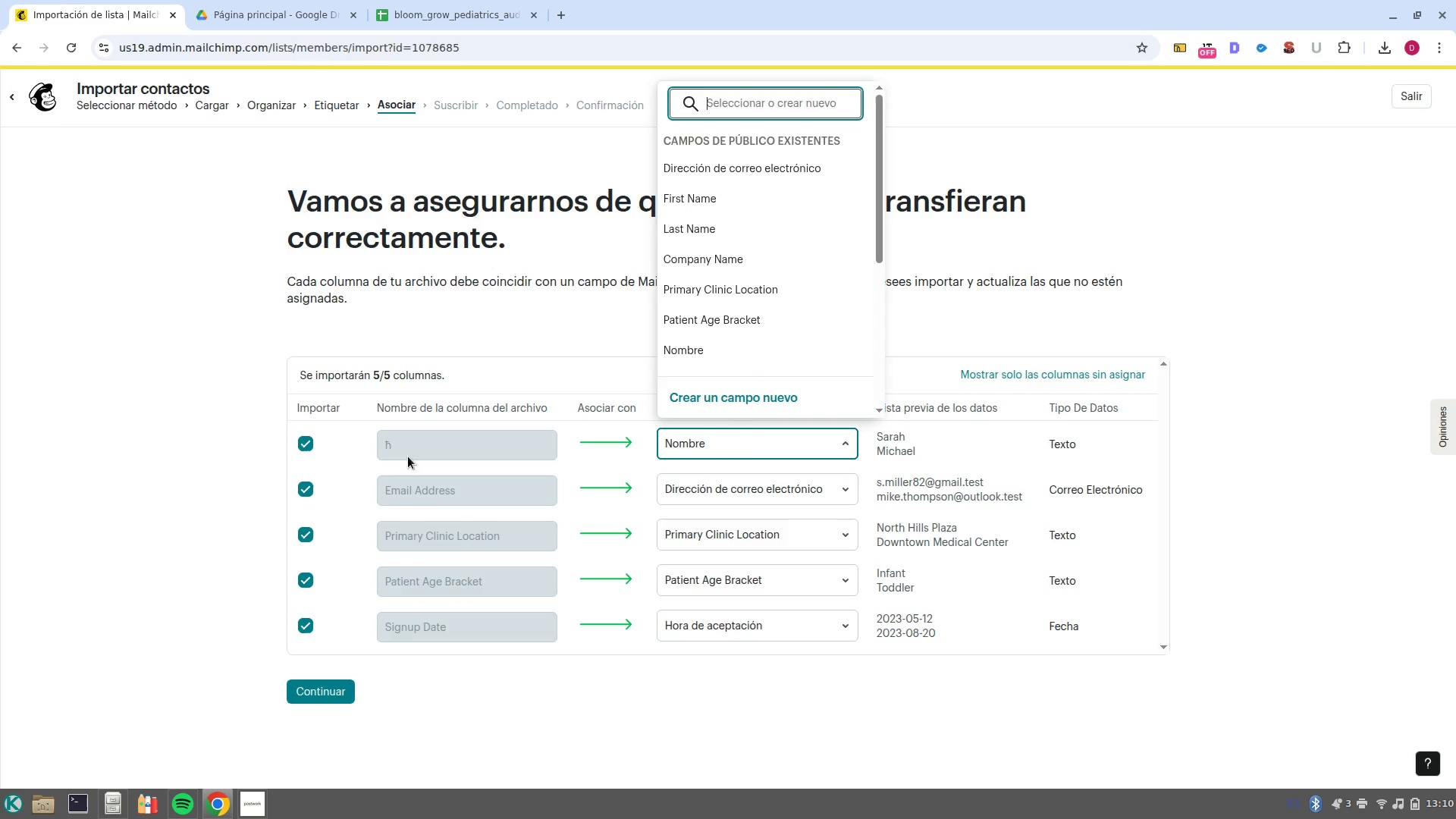 
left_click([329, 426])
 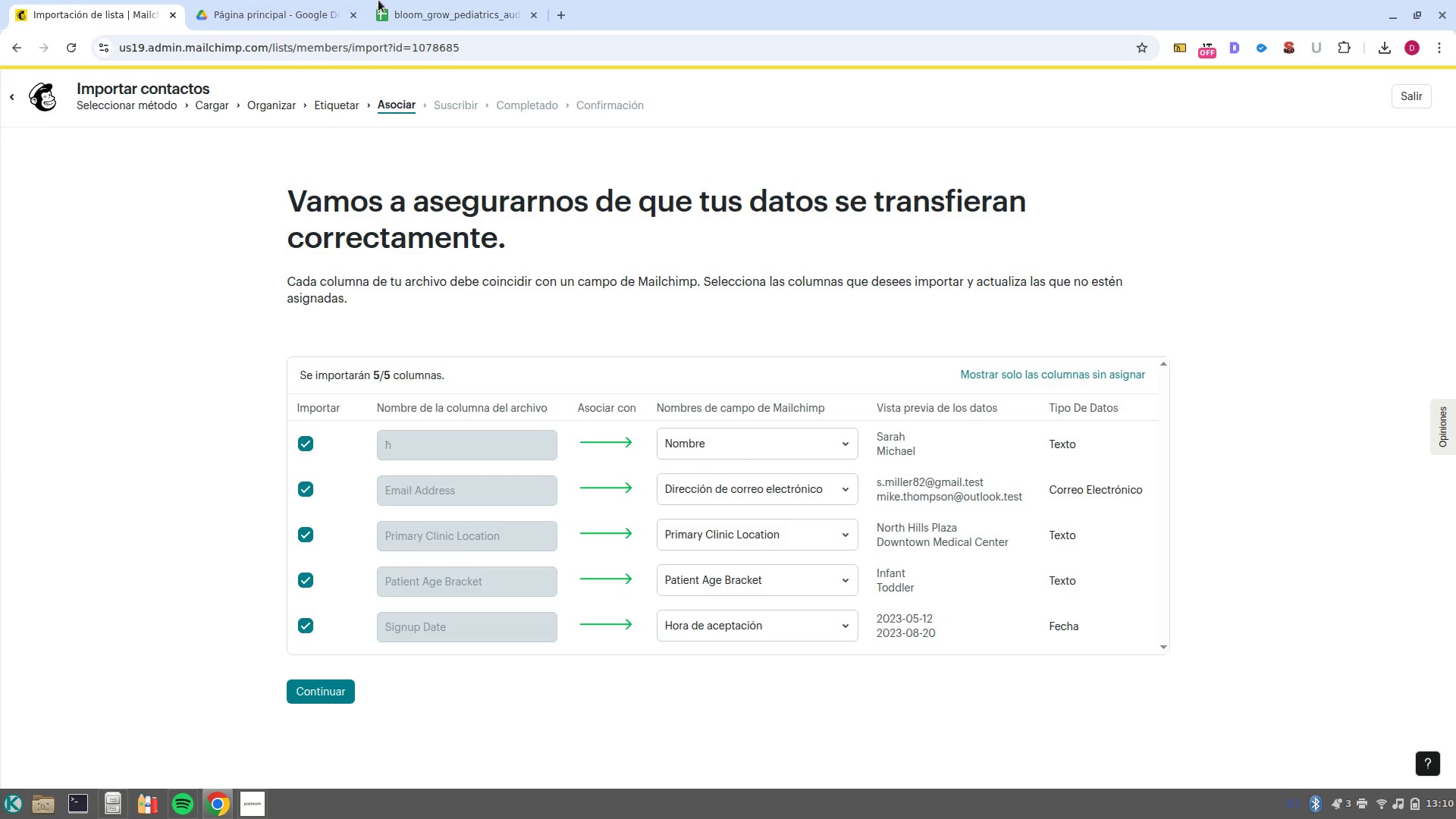 
left_click([398, 0])
 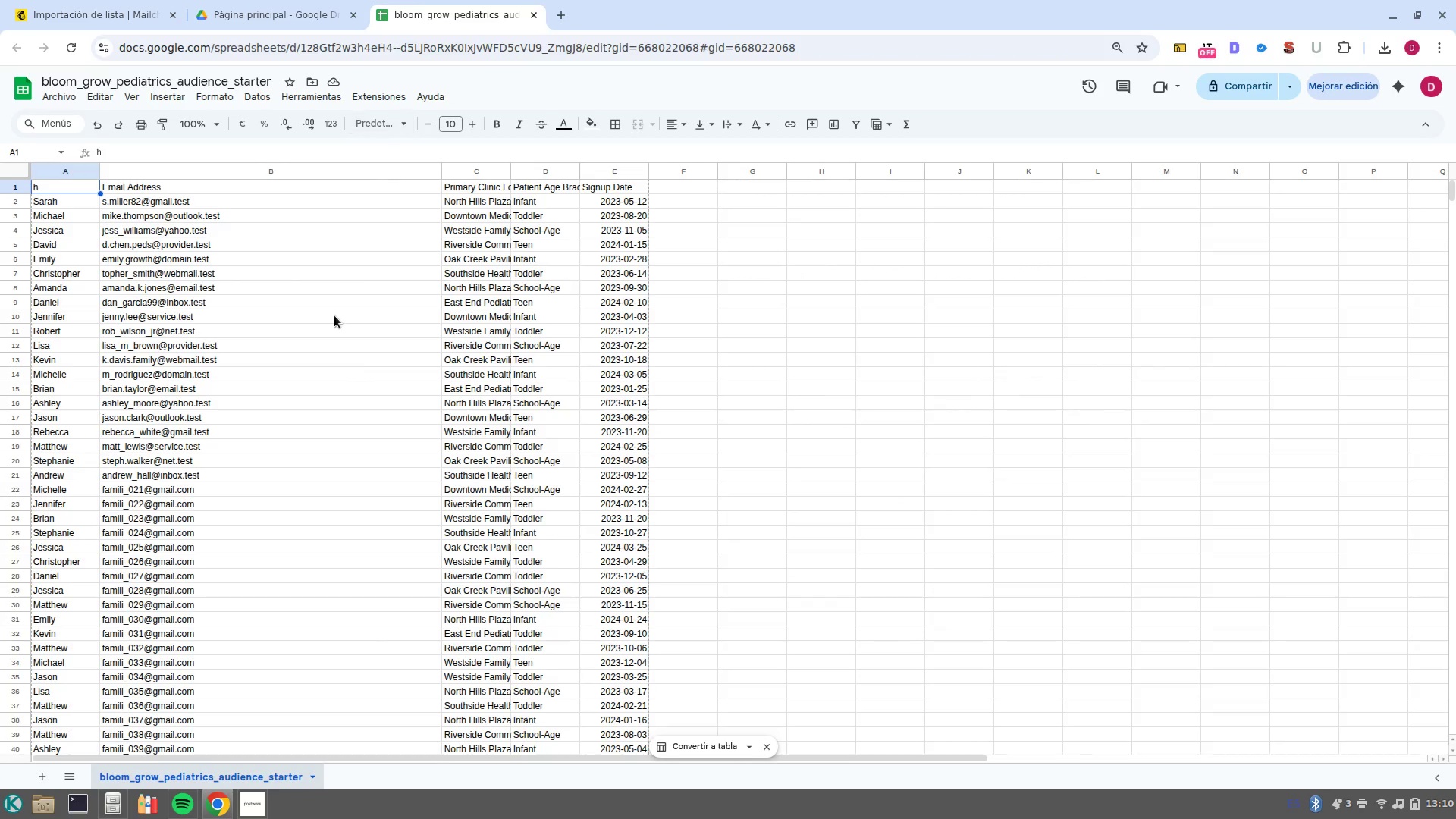 
scroll: coordinate [318, 322], scroll_direction: up, amount: 4.0
 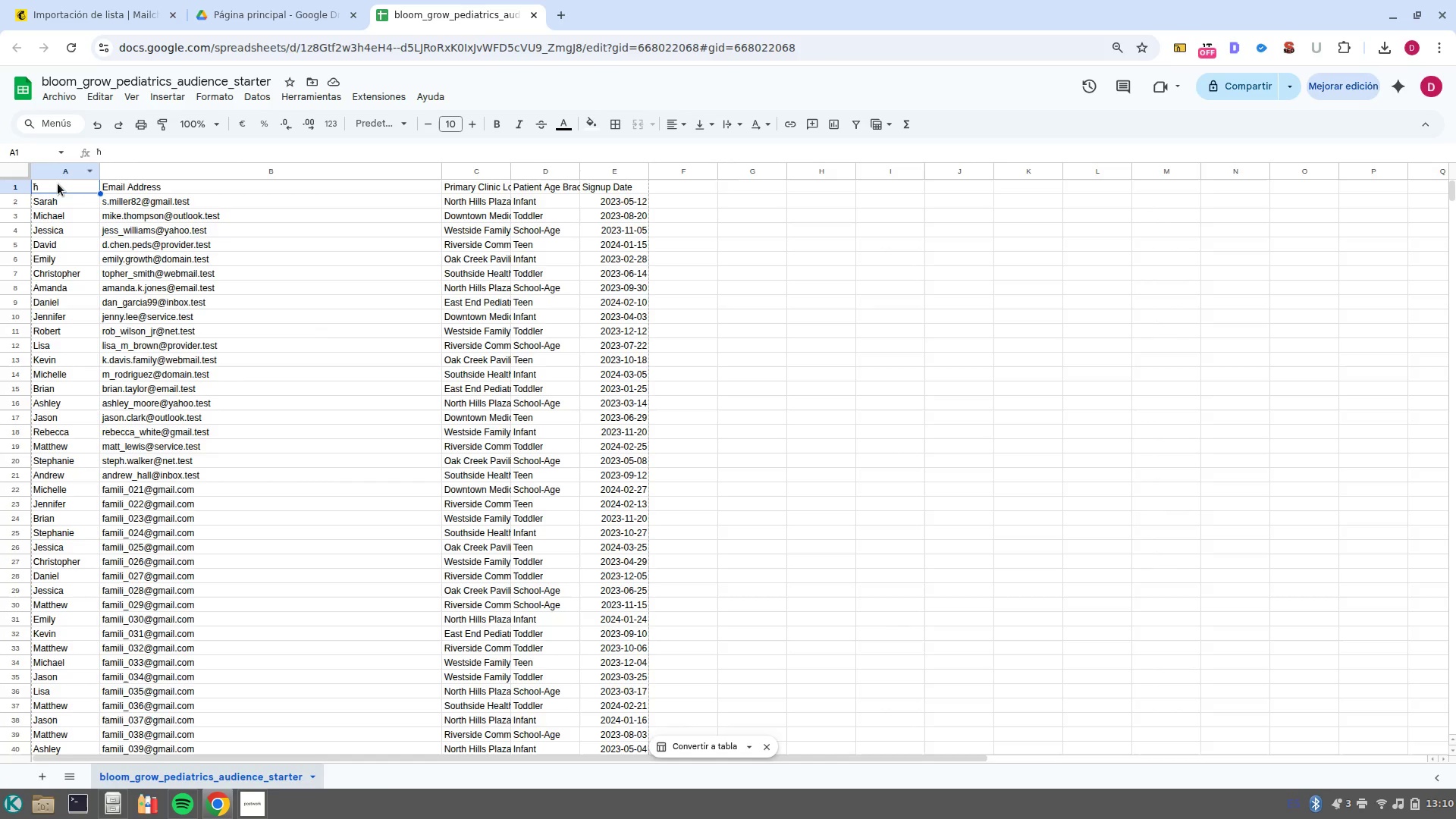 
double_click([58, 184])
 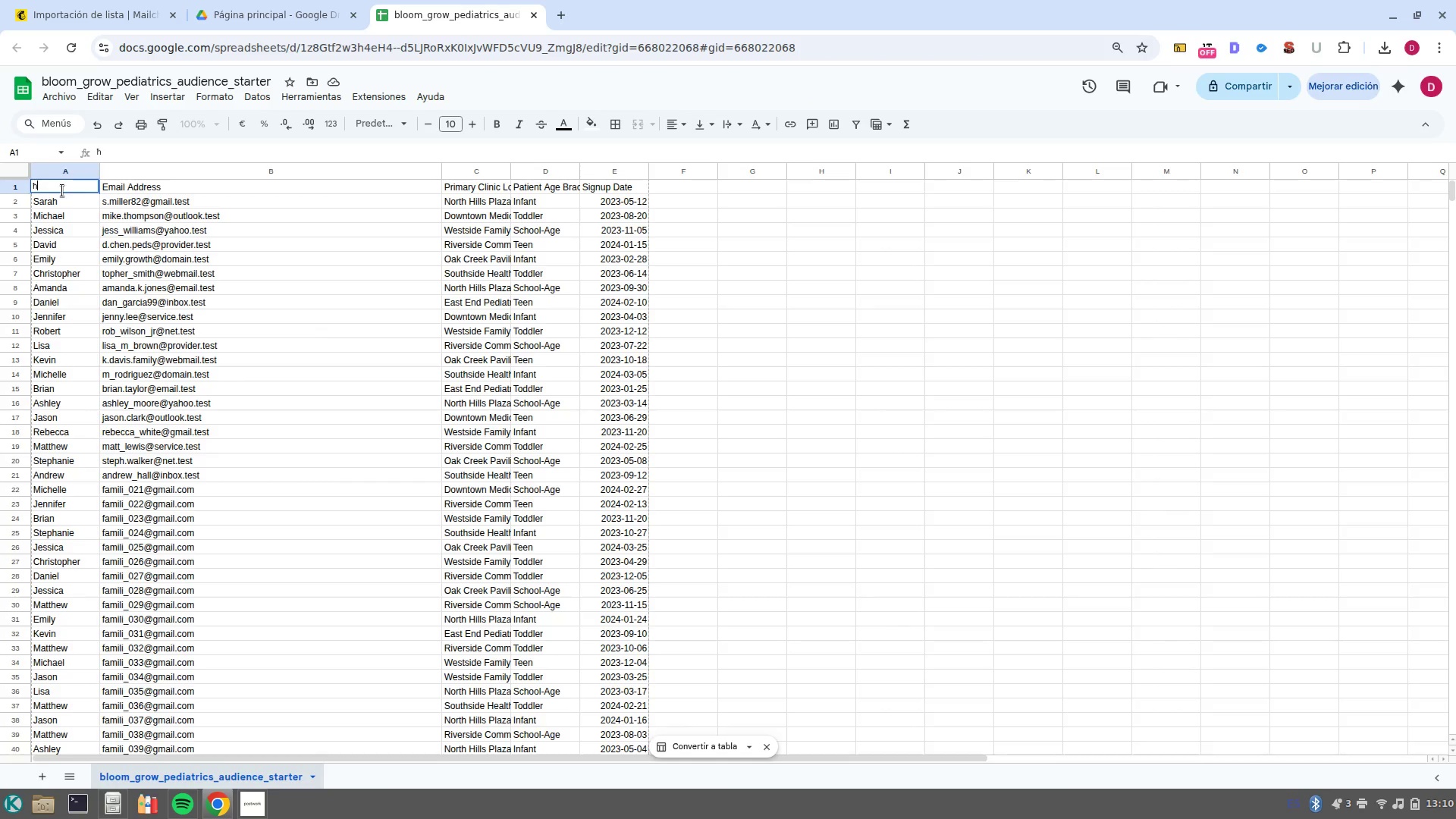 
key(Backspace)
type(Name)
 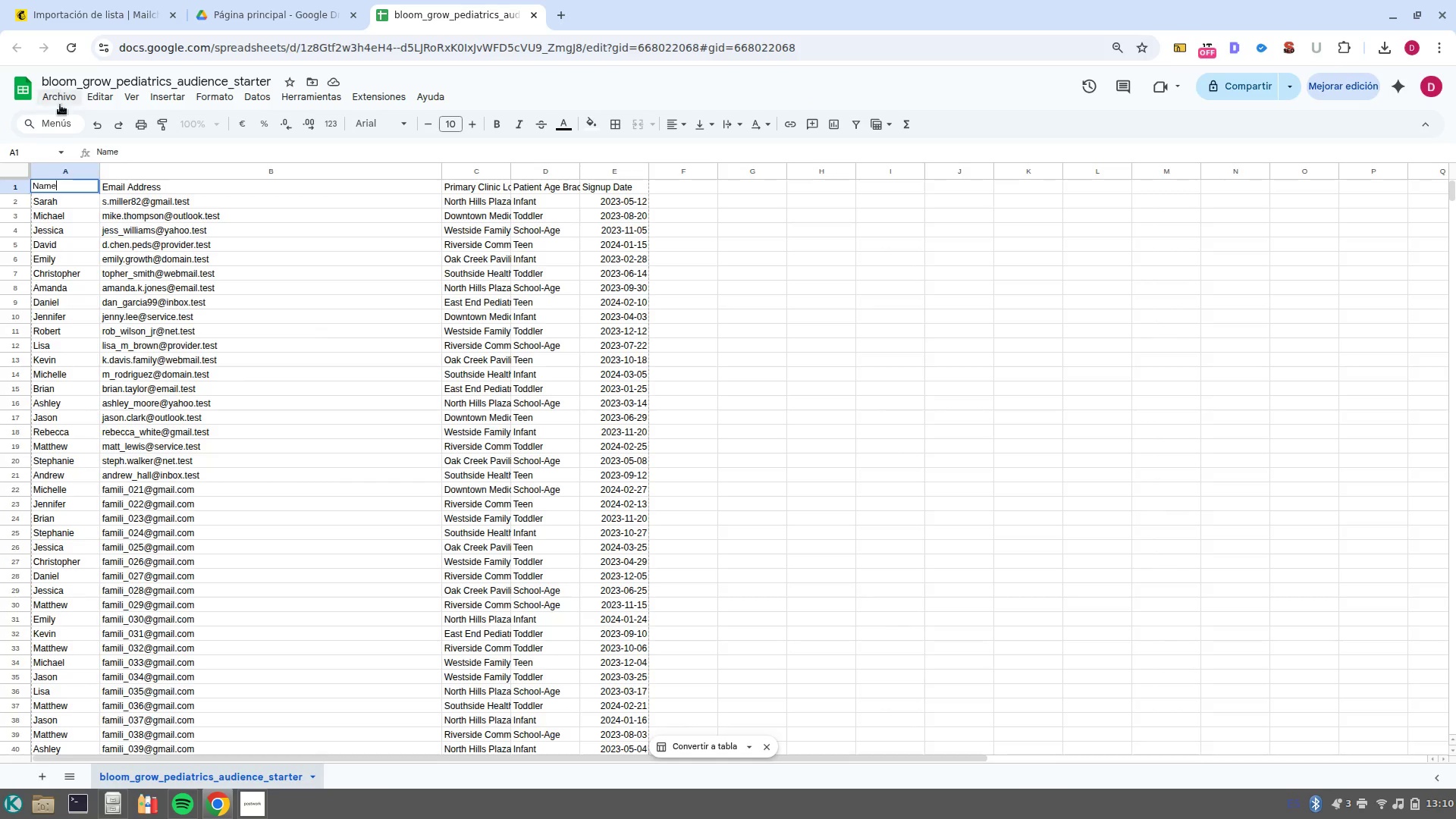 
left_click([67, 93])
 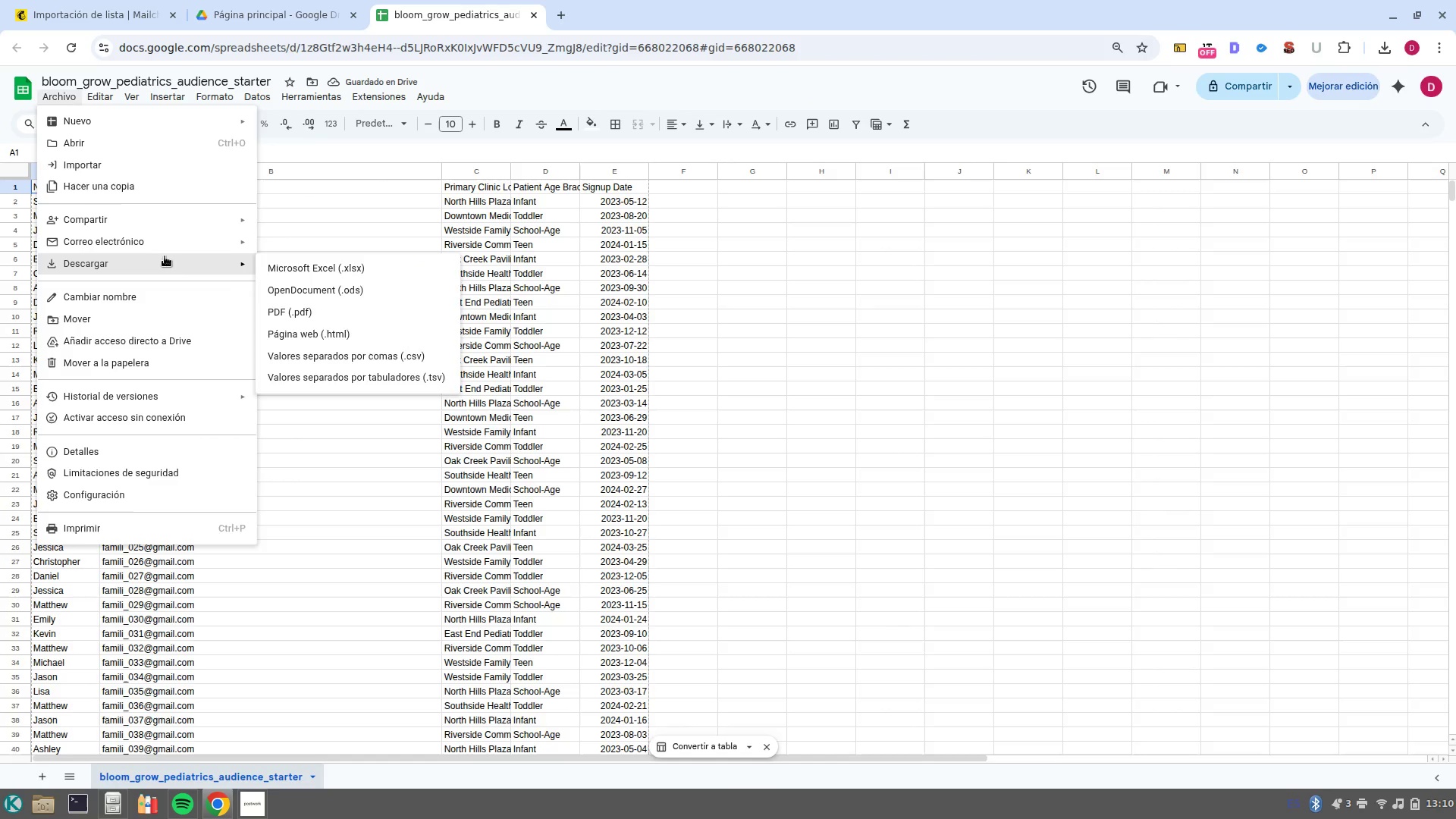 
left_click([413, 355])
 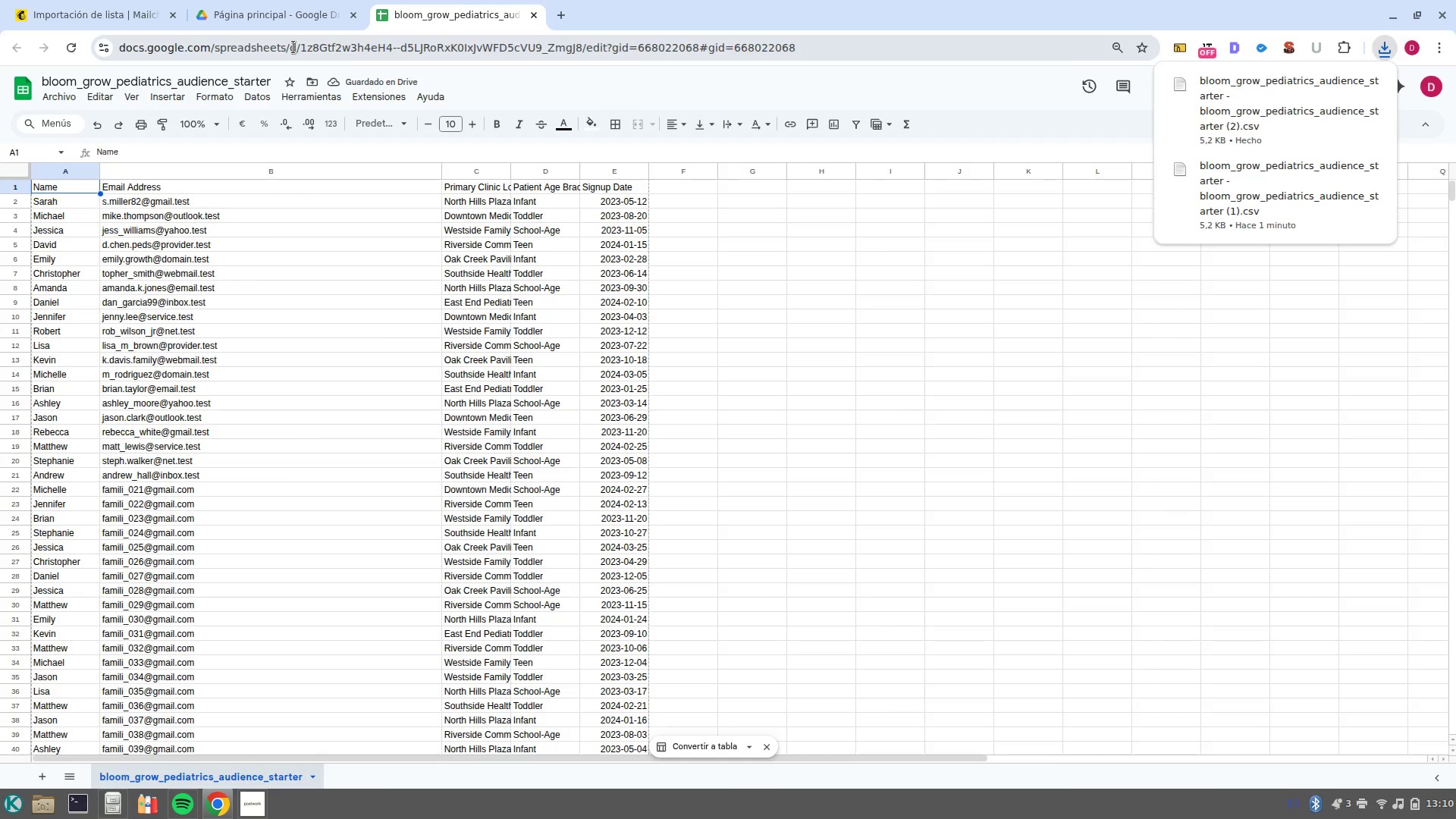 
left_click([93, 3])
 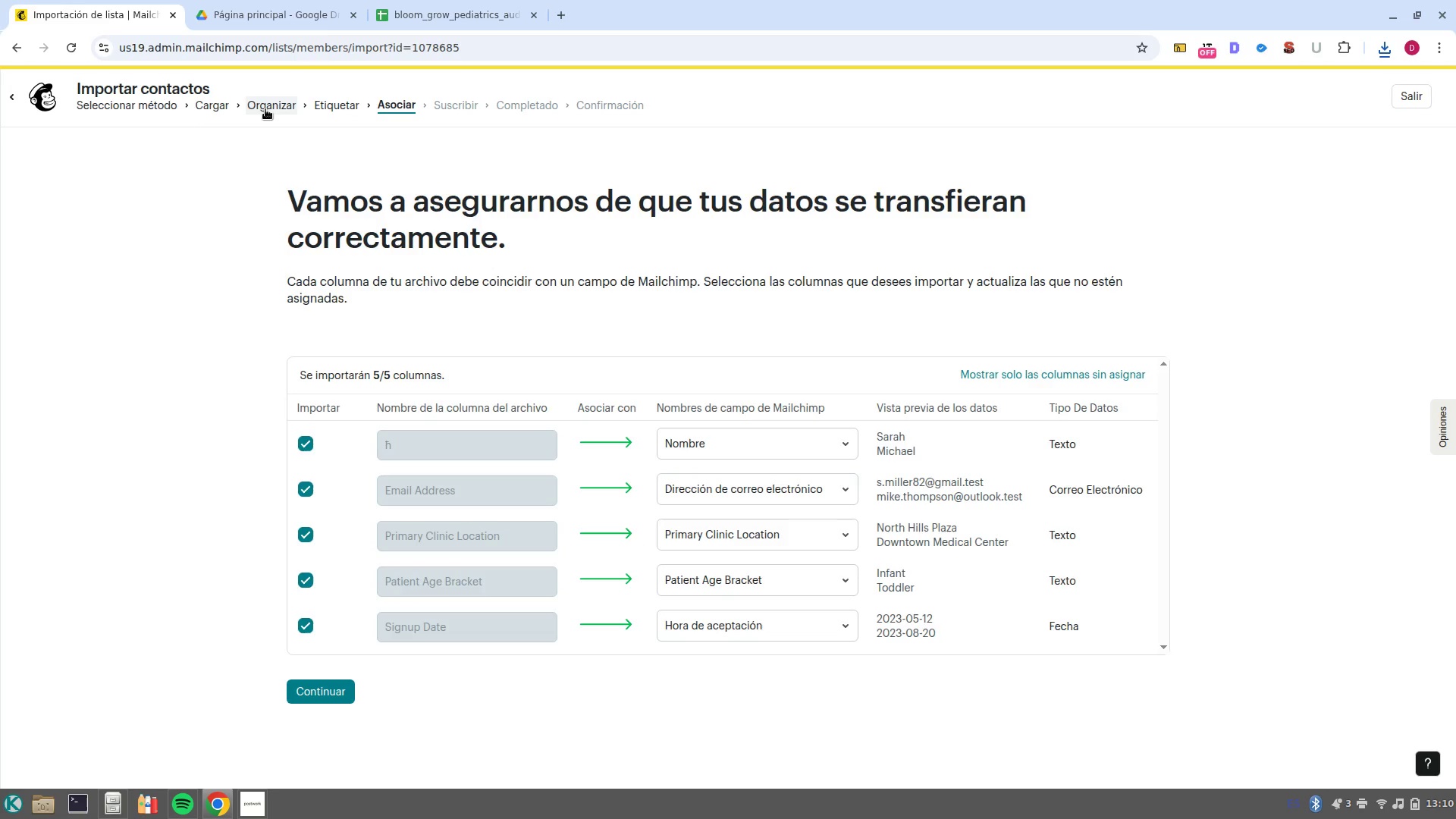 
left_click([223, 111])
 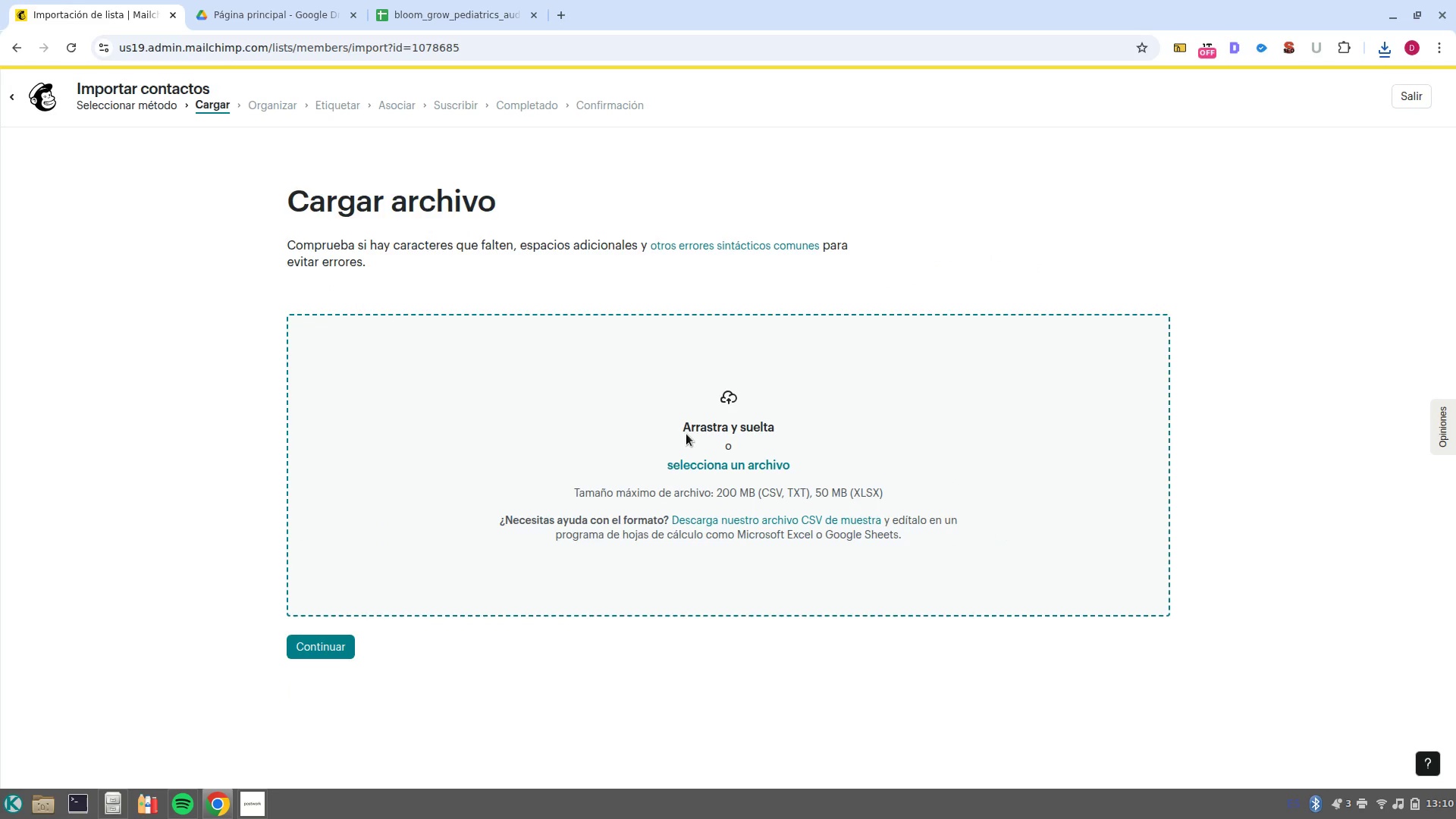 
left_click([709, 484])
 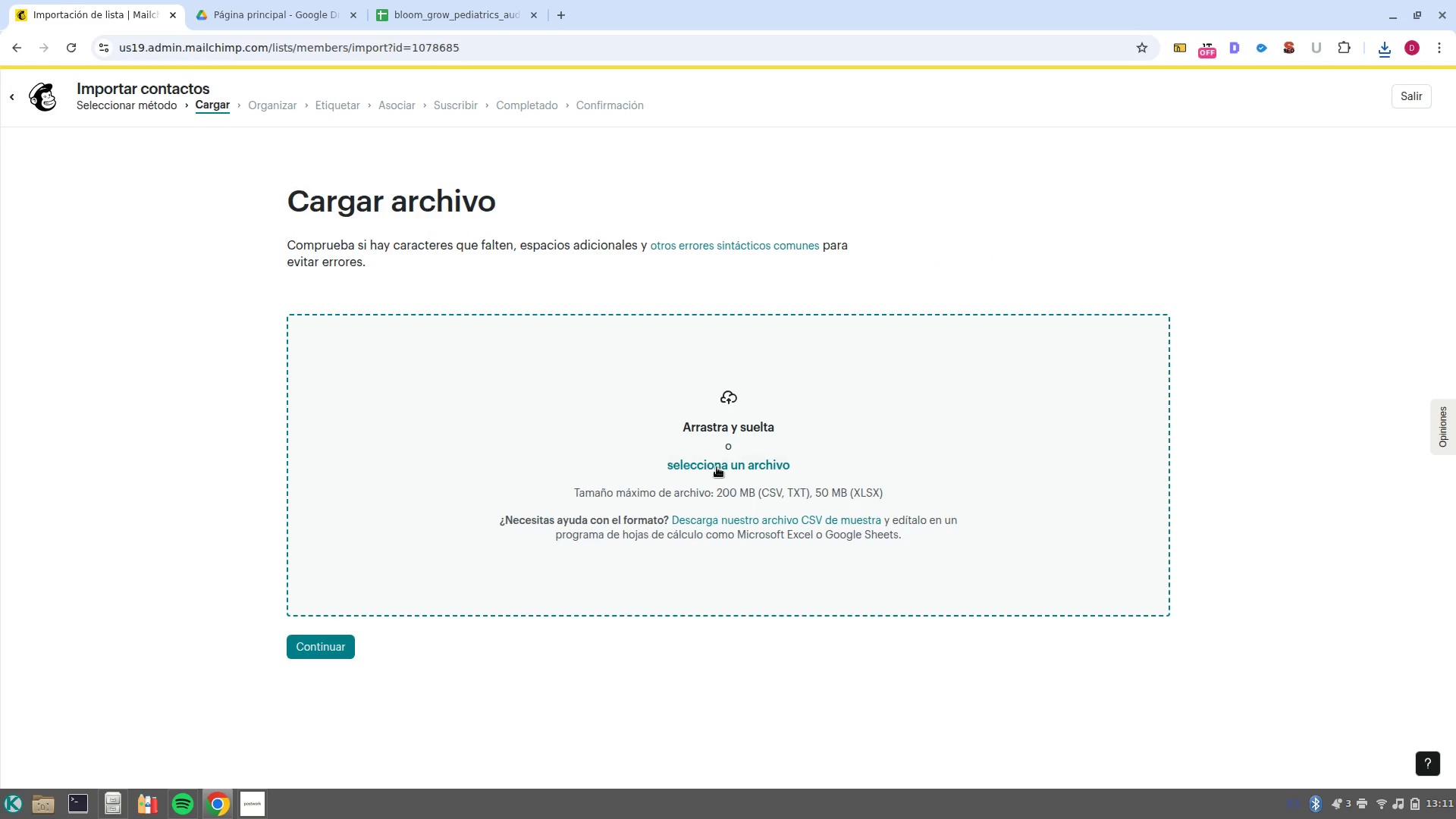 
left_click([717, 467])
 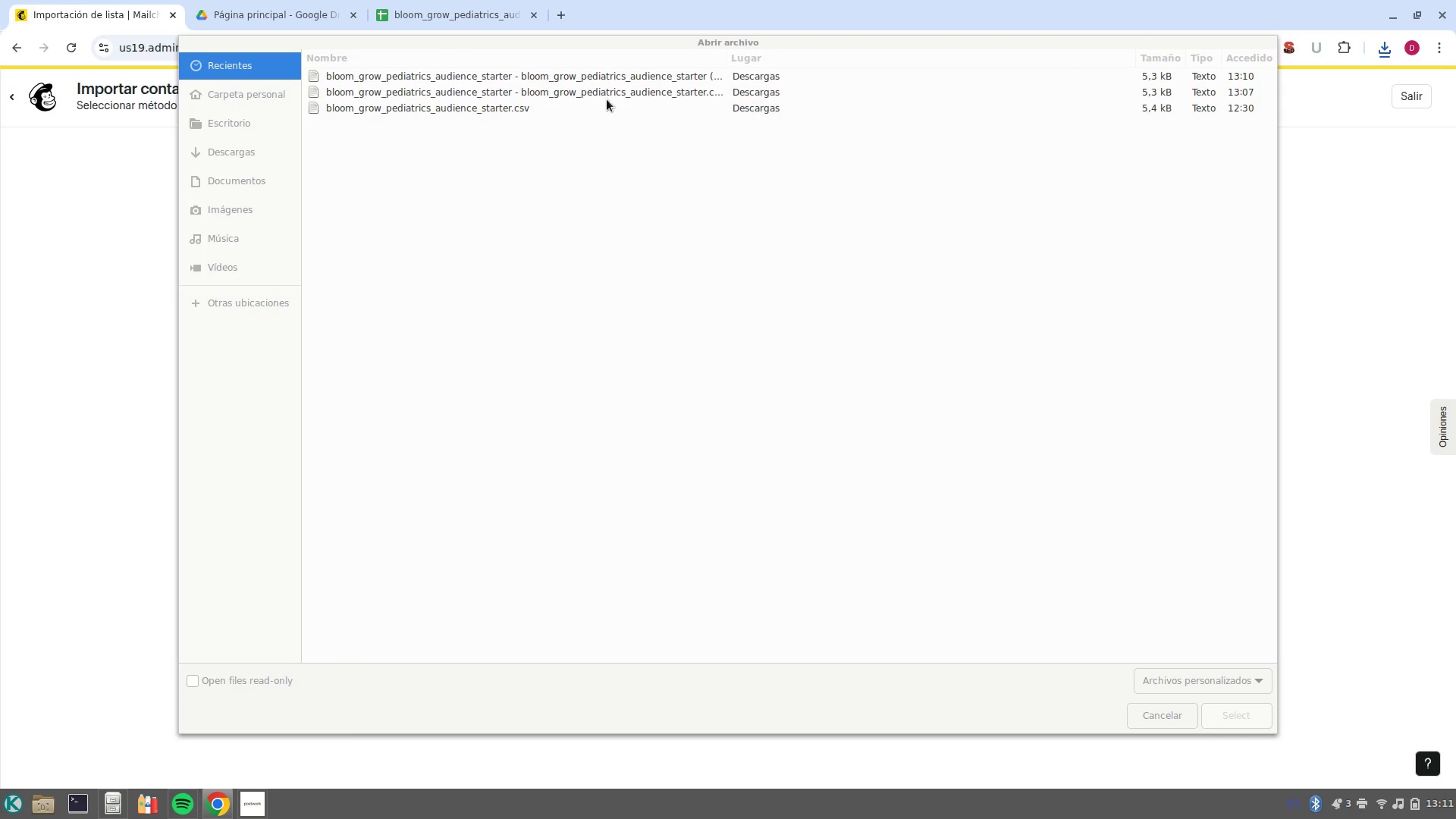 
left_click([583, 77])
 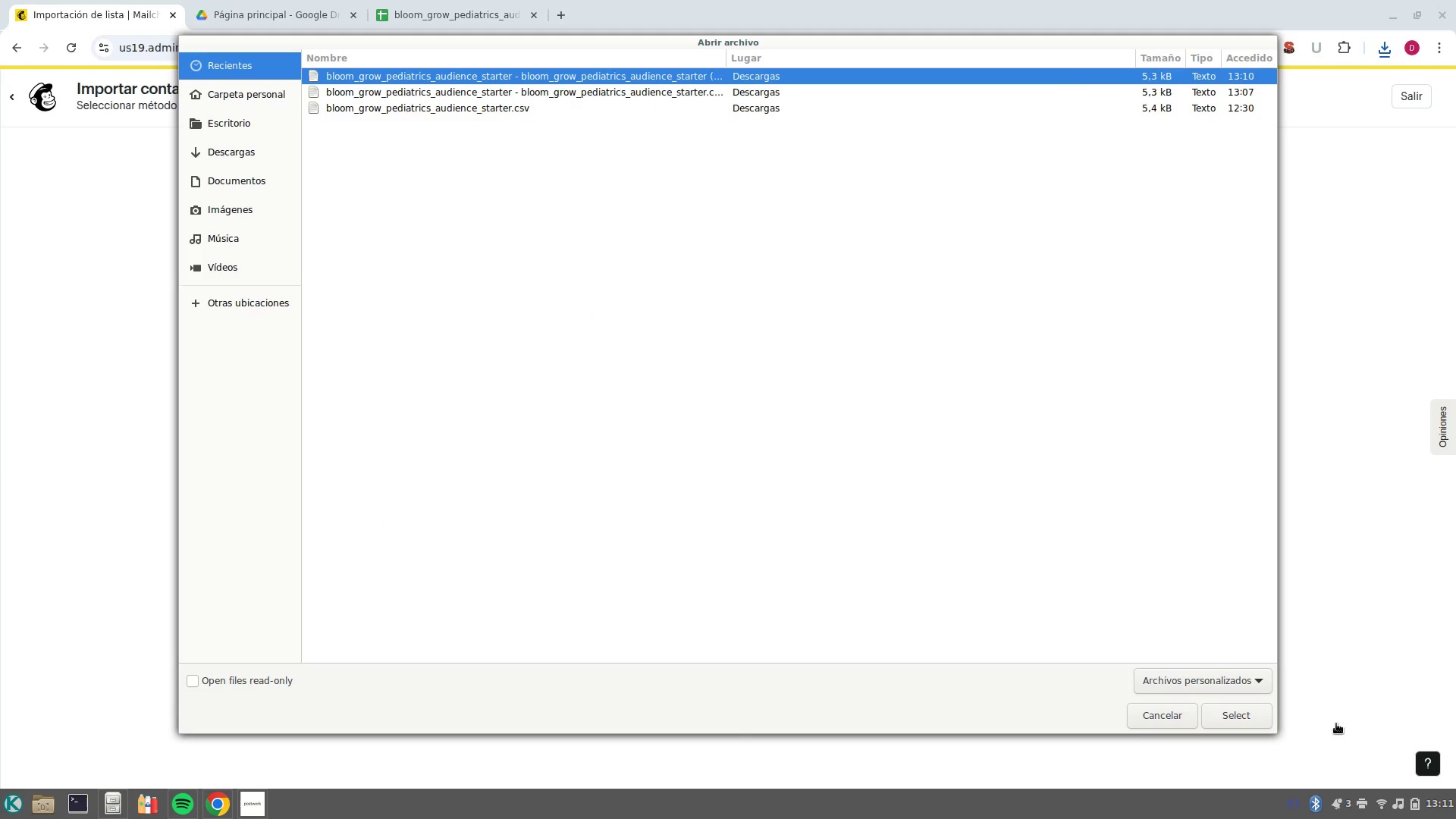 
left_click([1225, 714])
 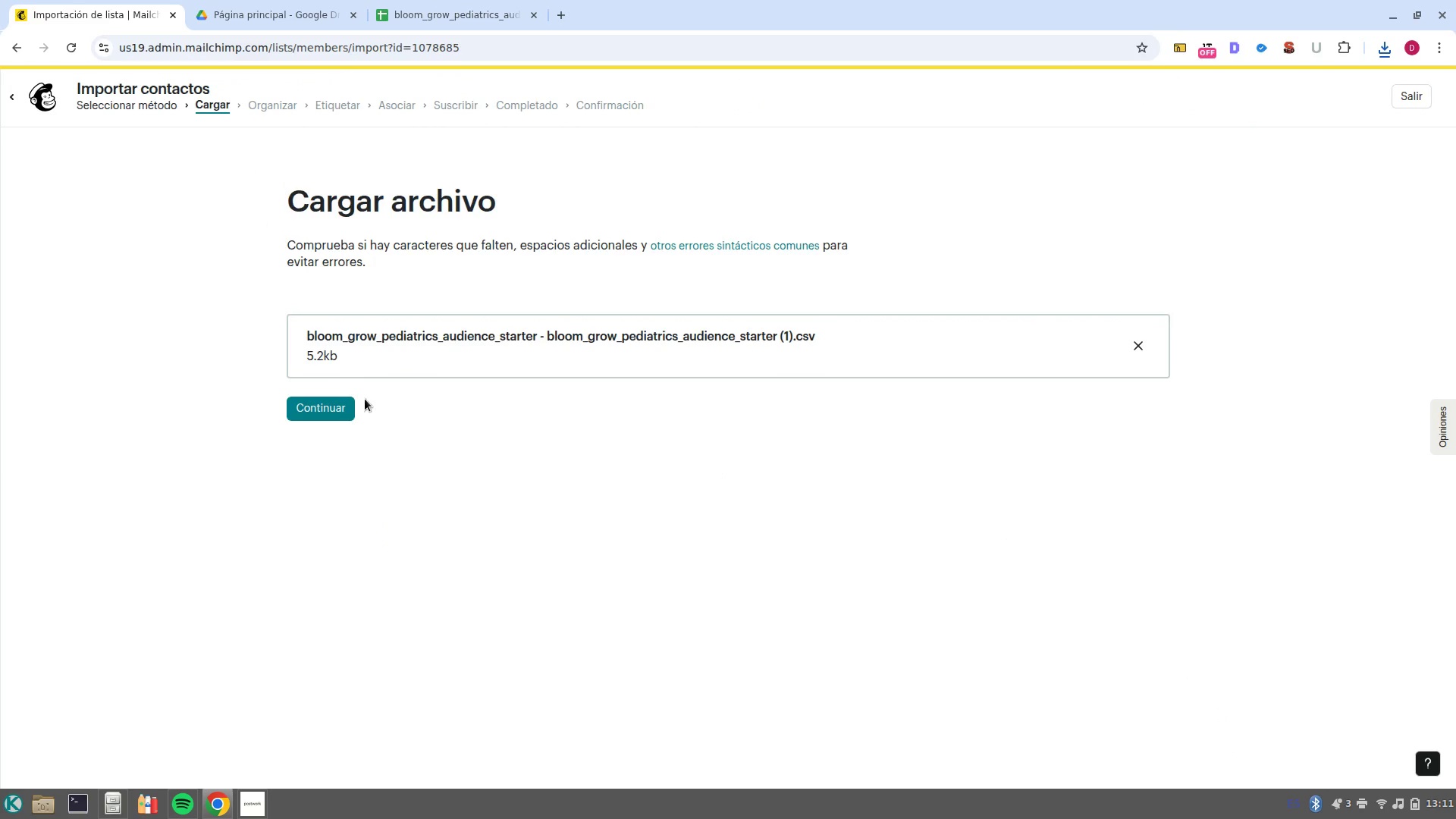 
left_click([340, 406])
 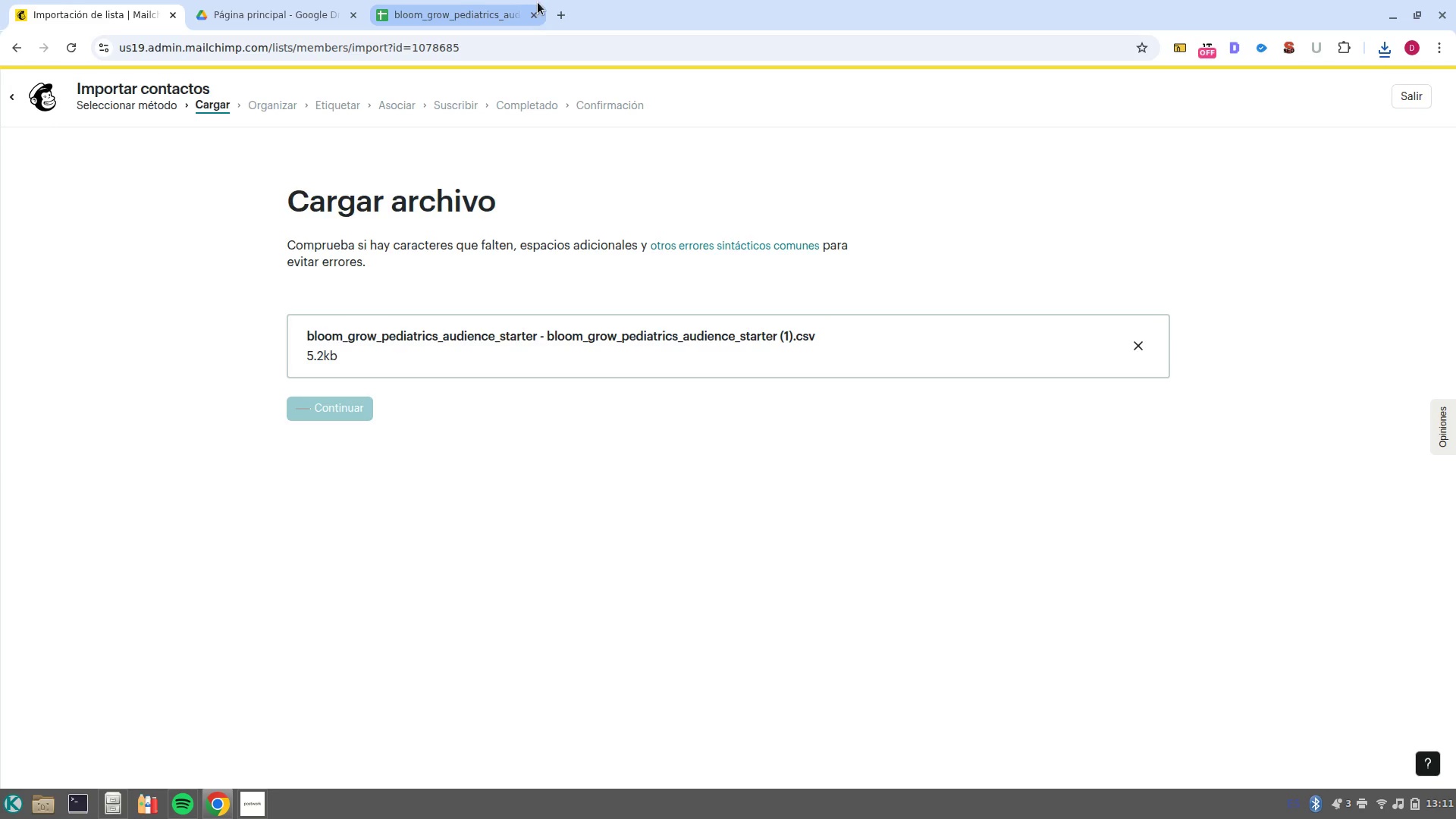 
left_click([535, 15])
 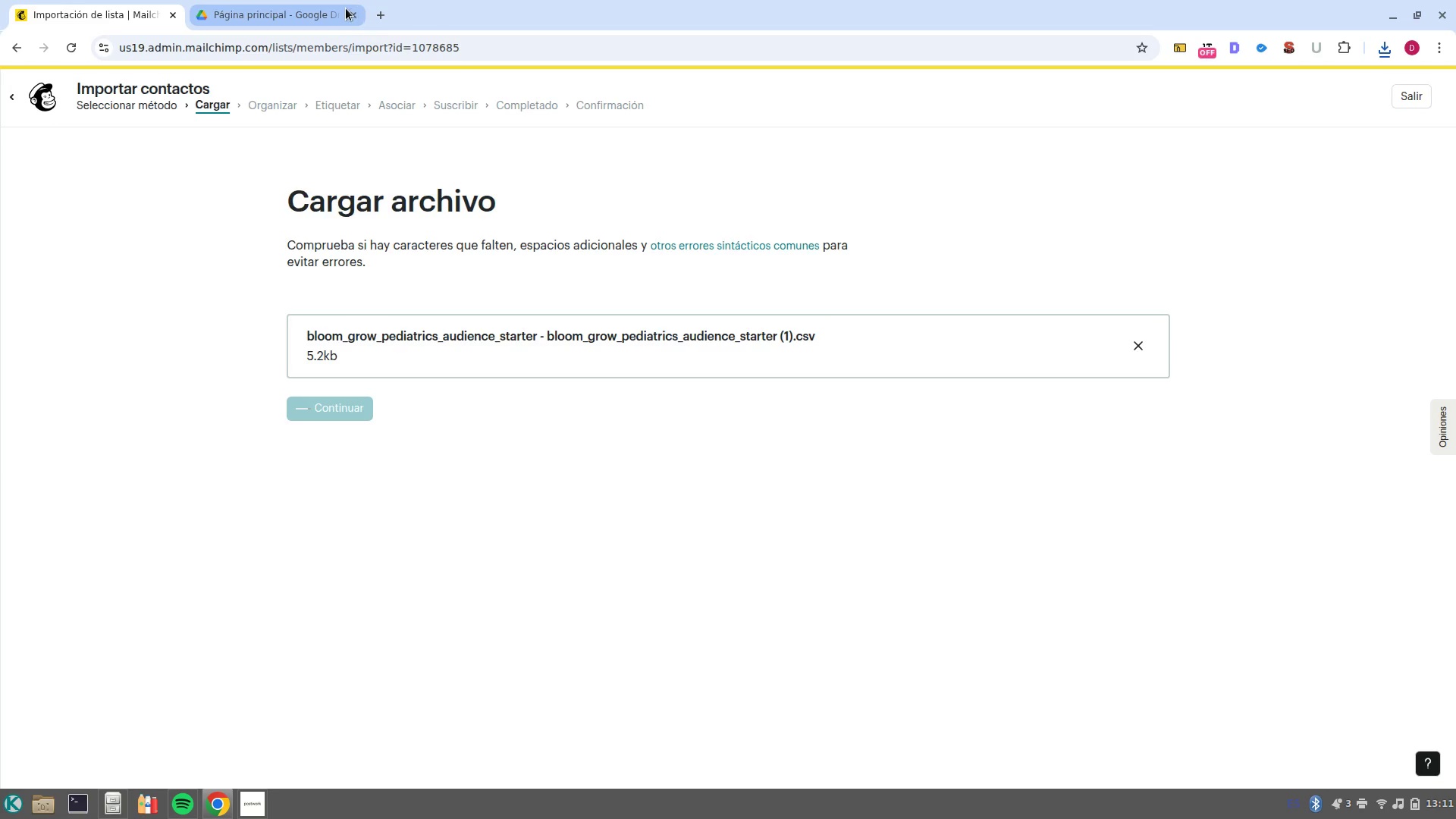 
left_click([351, 14])
 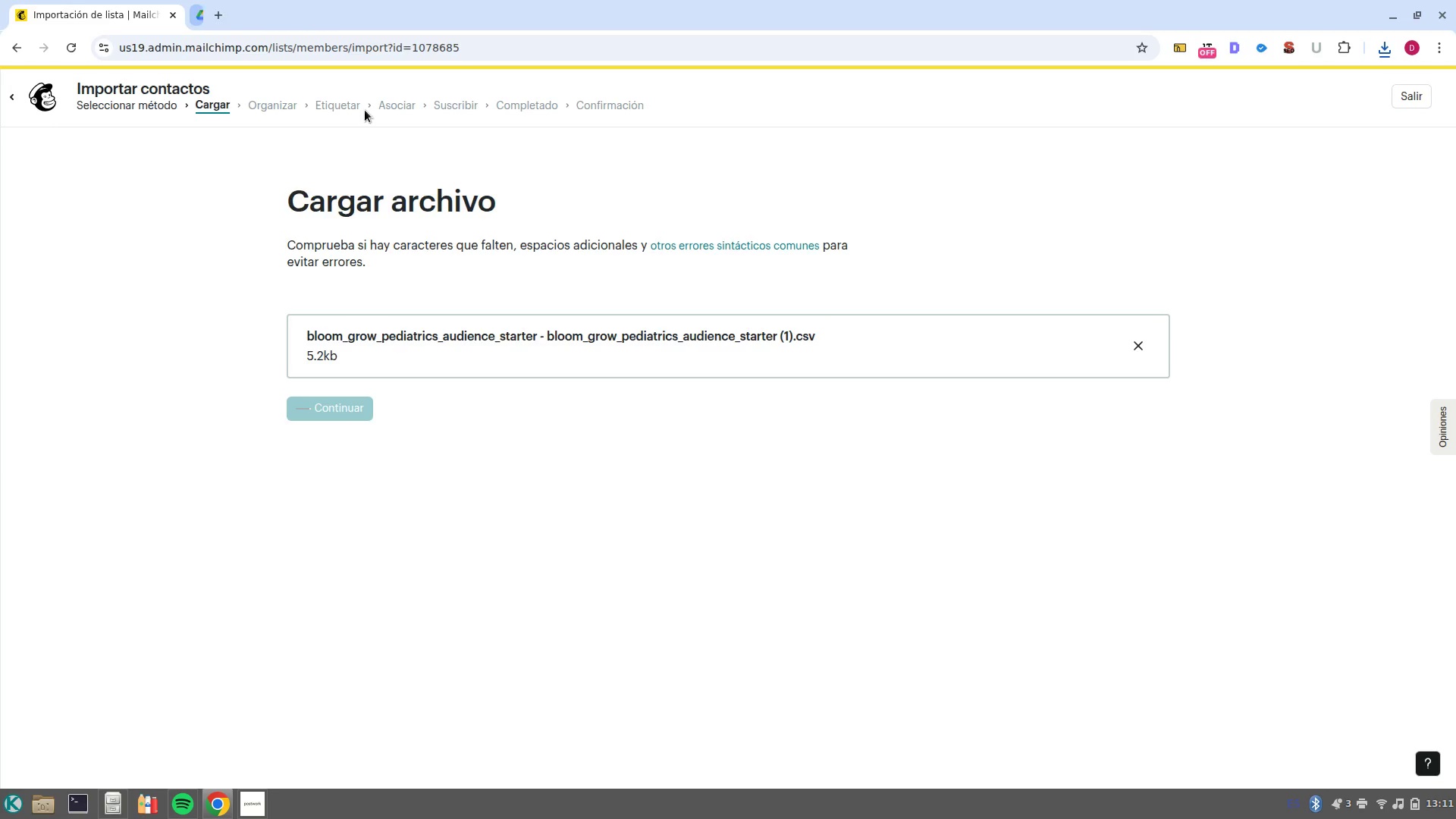 
mouse_move([366, 472])
 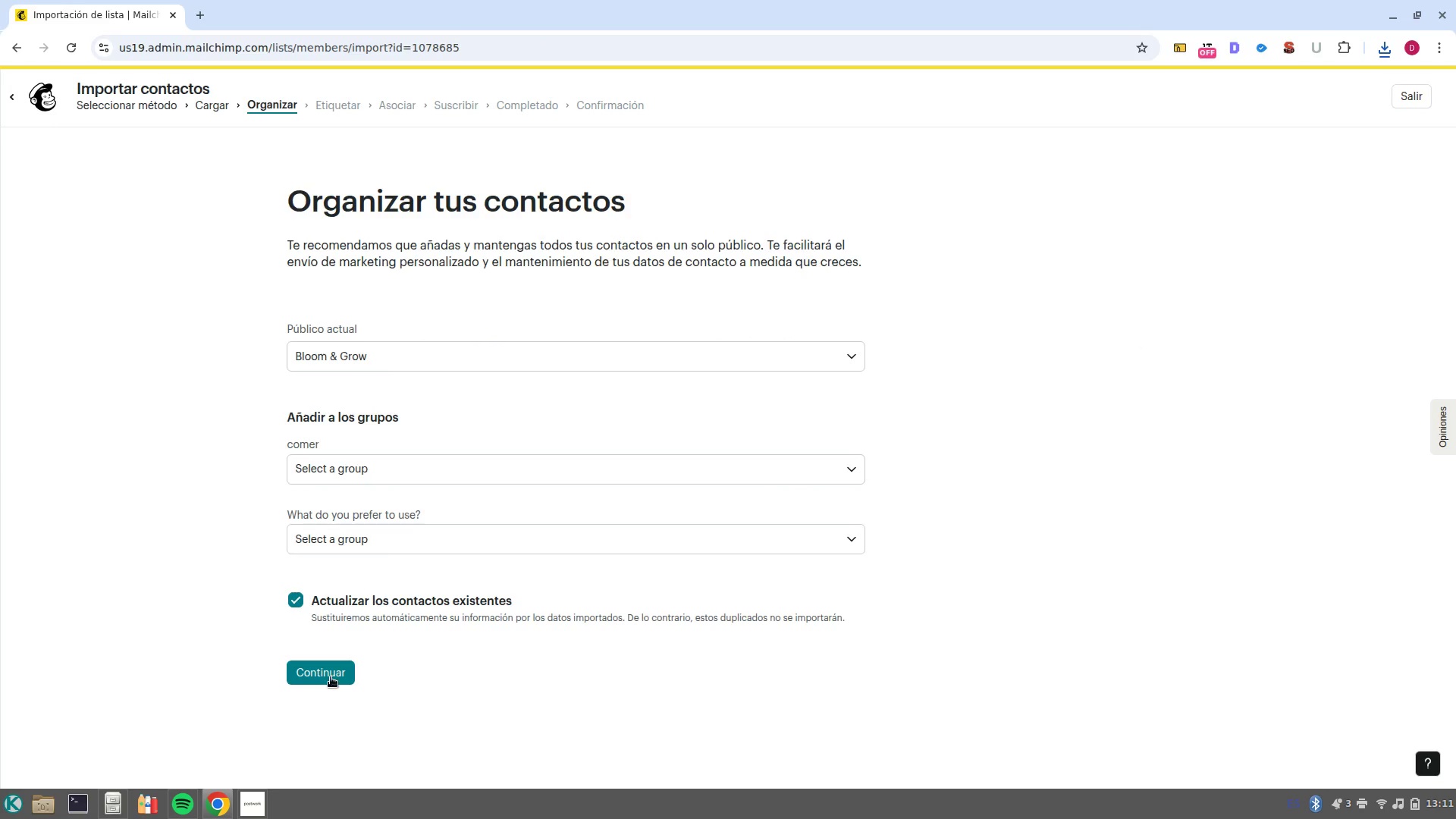 
left_click([331, 677])
 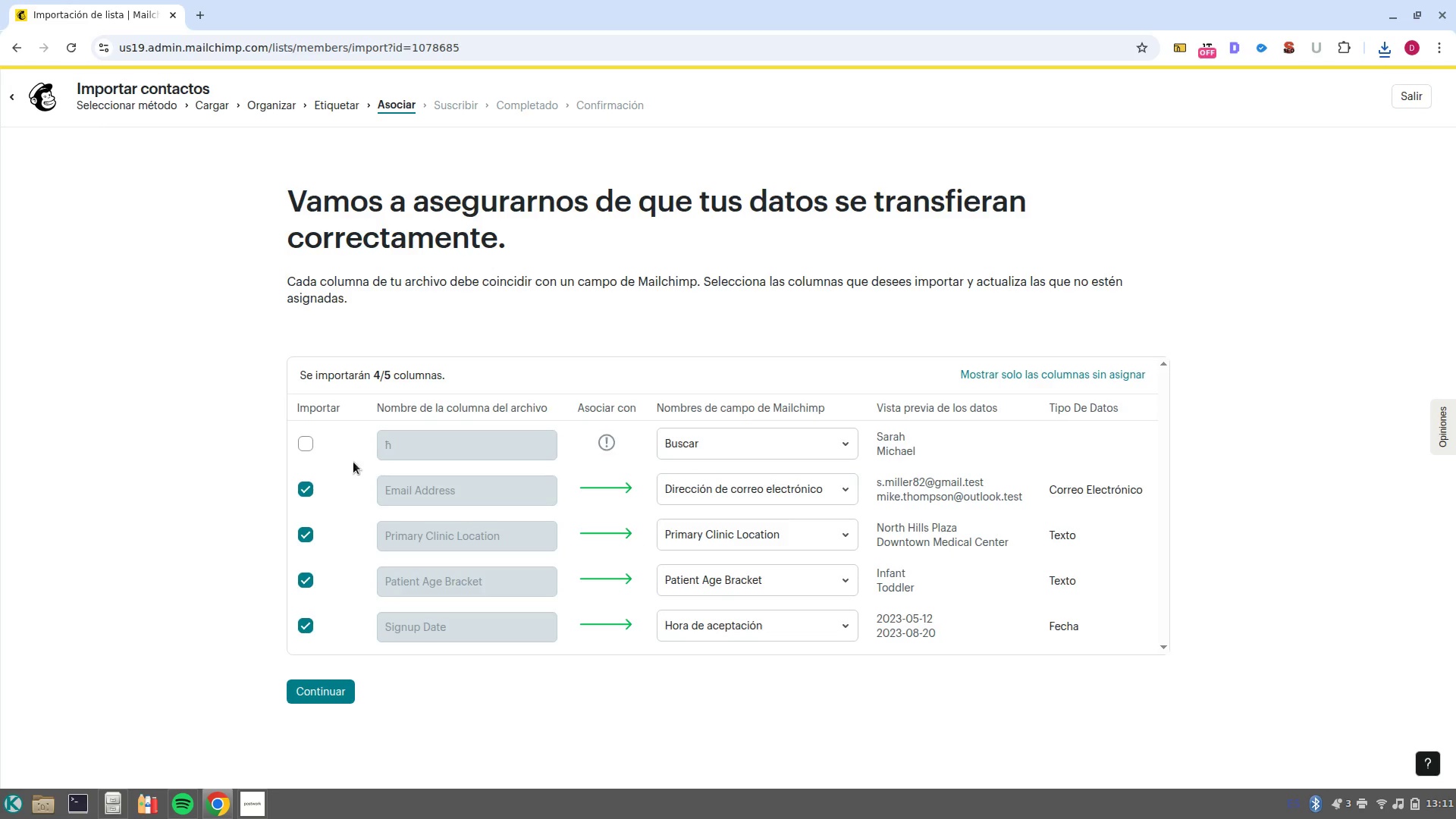 
wait(5.04)
 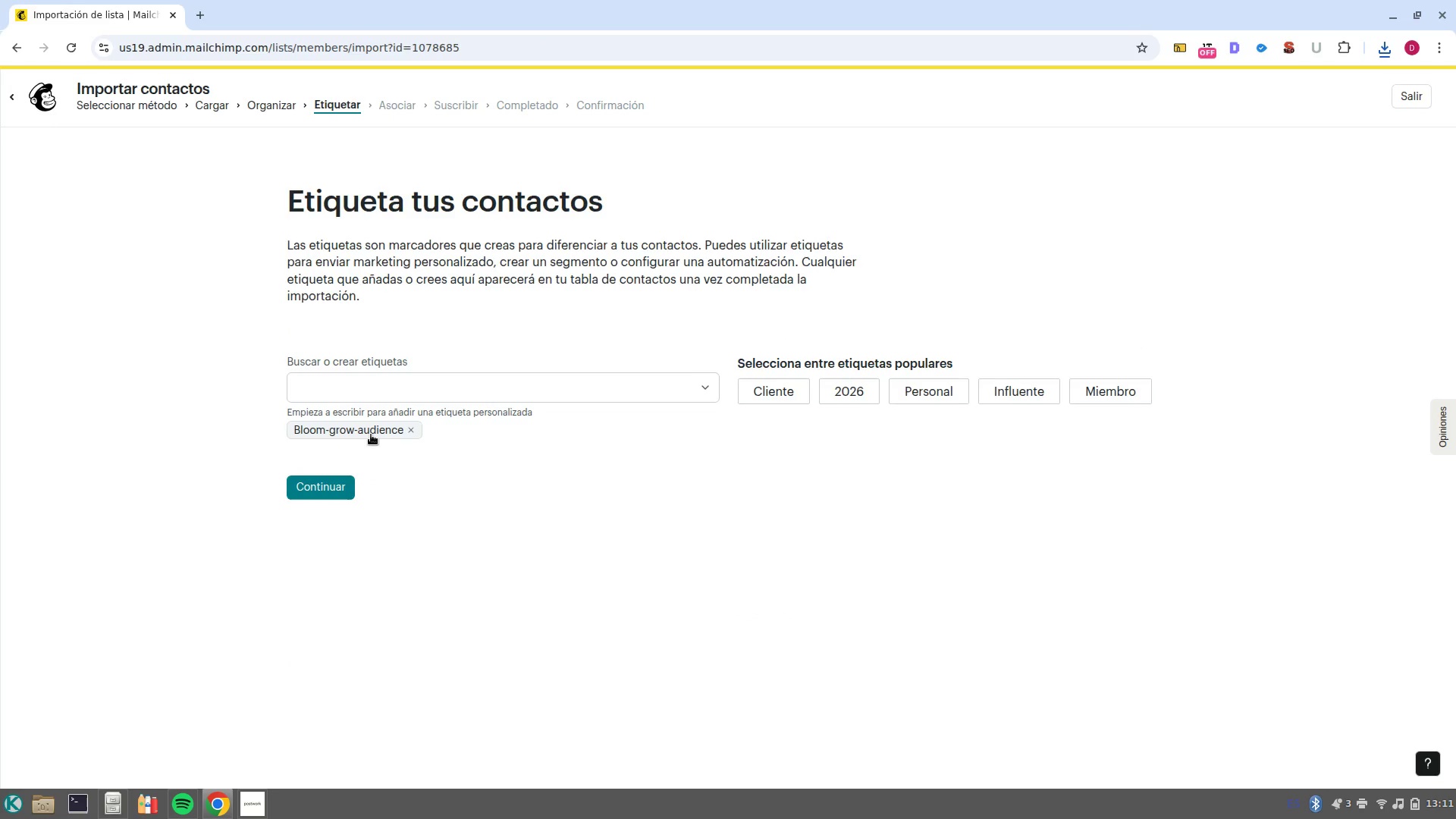 
left_click([14, 45])
 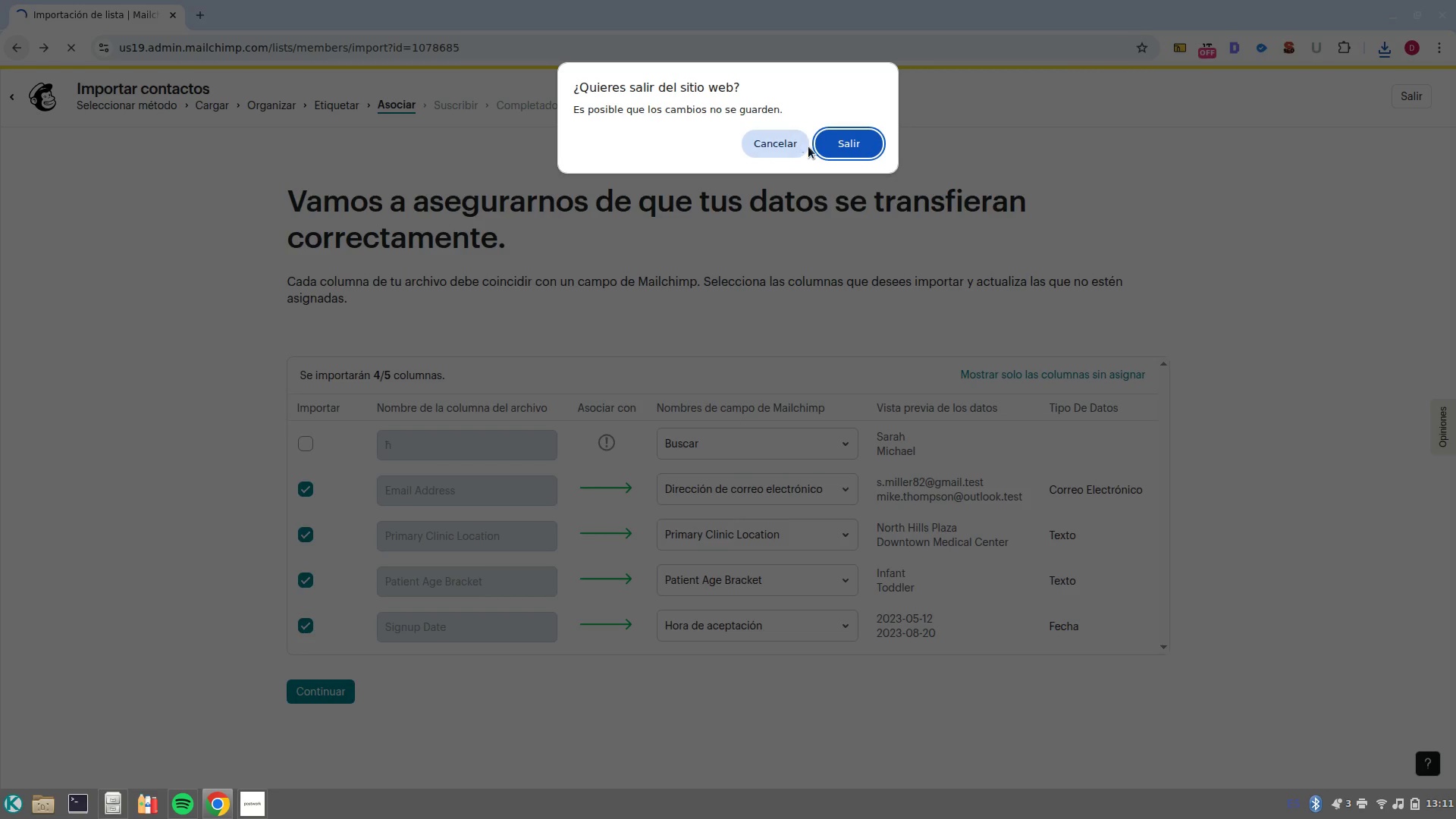 
left_click([824, 149])
 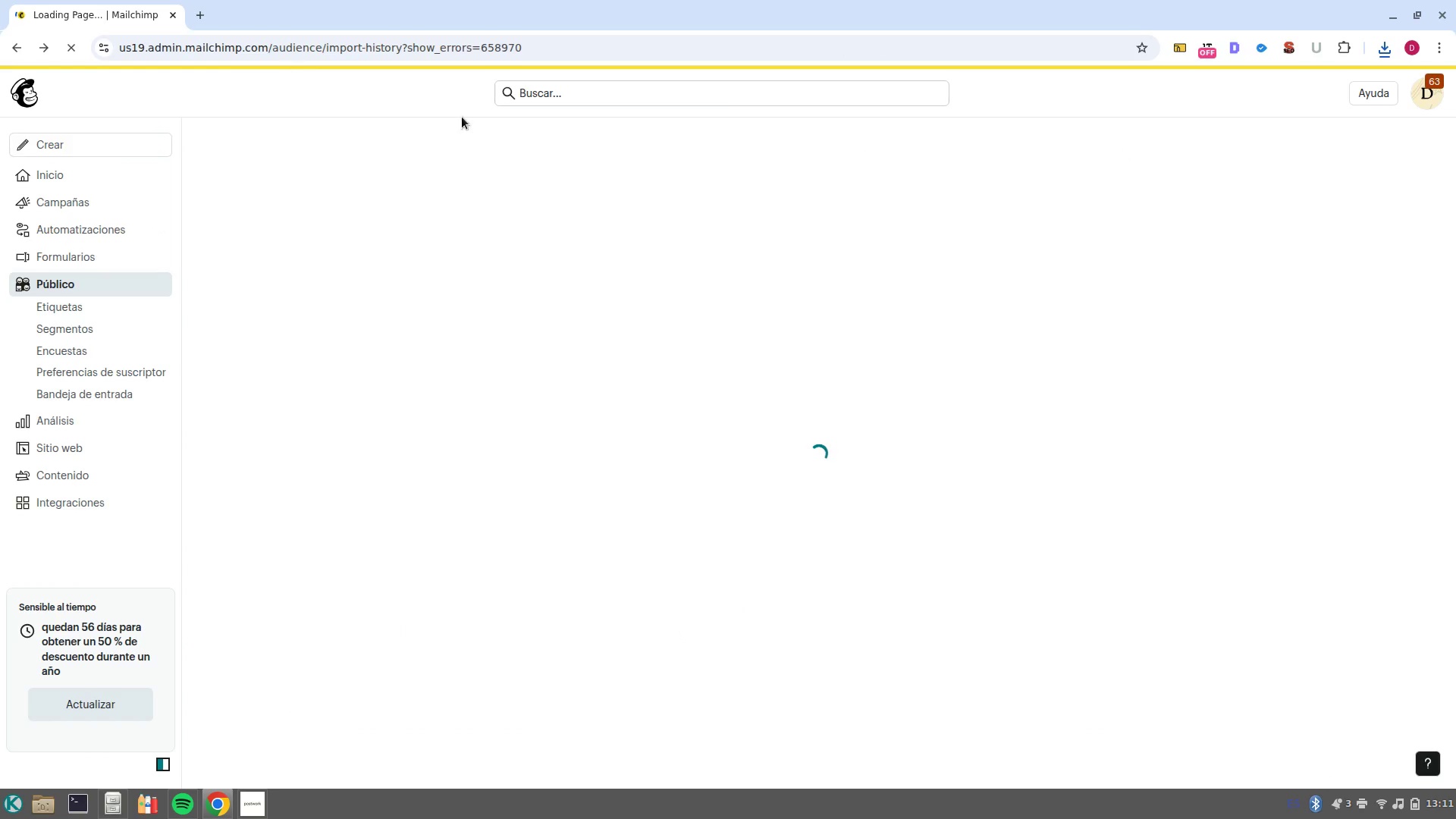 
wait(7.05)
 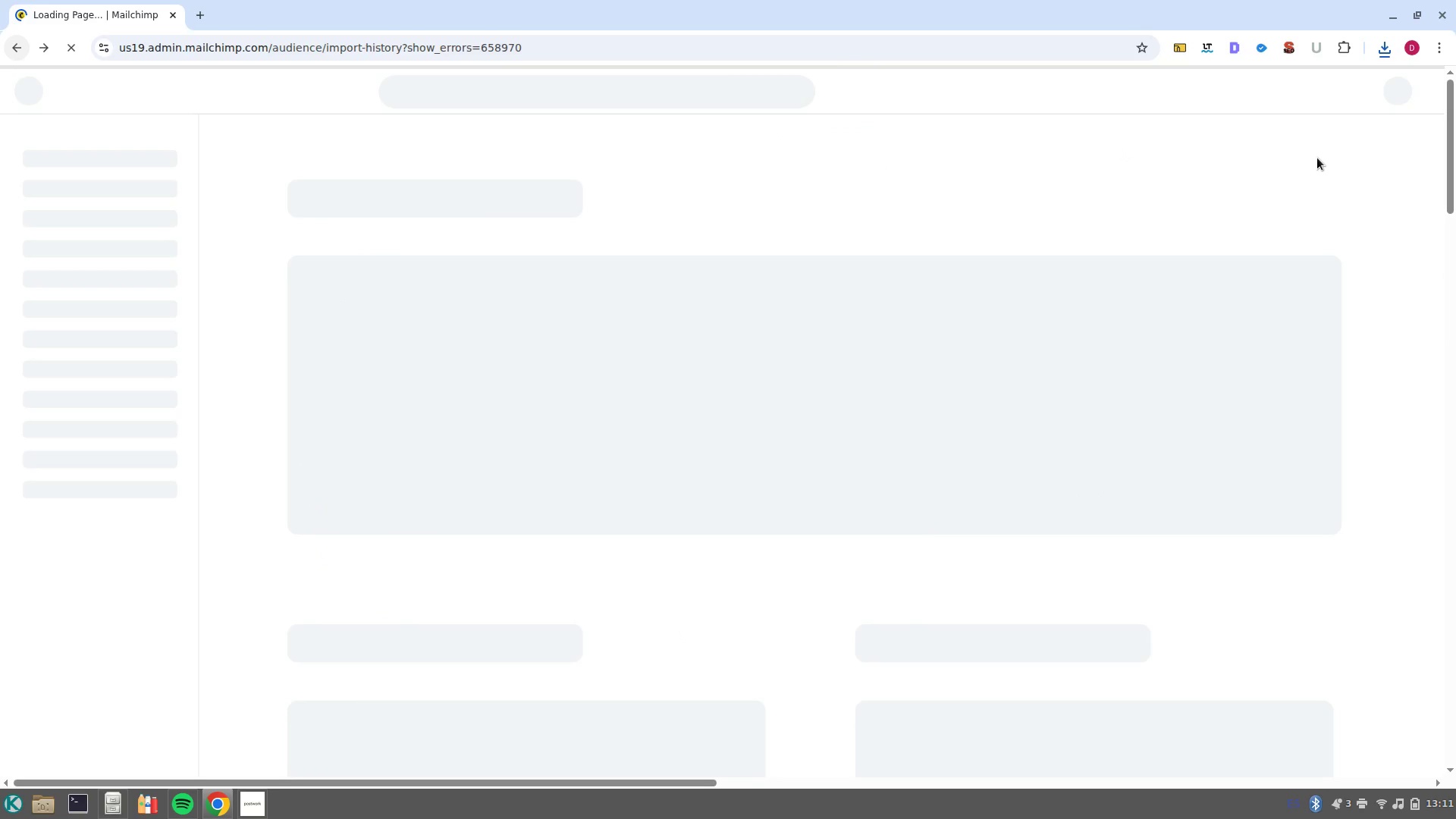 
left_click([891, 525])
 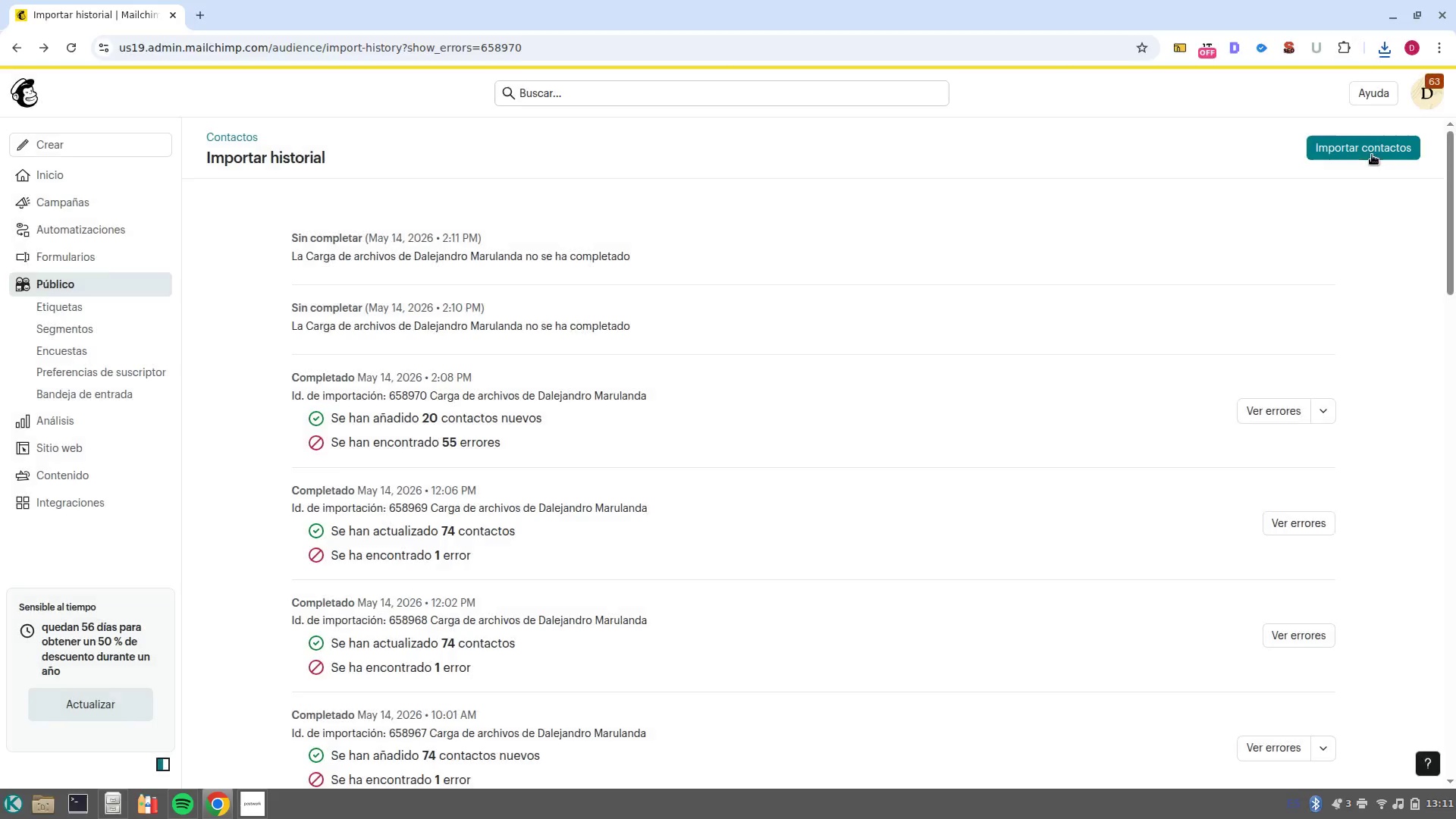 
left_click([1372, 155])
 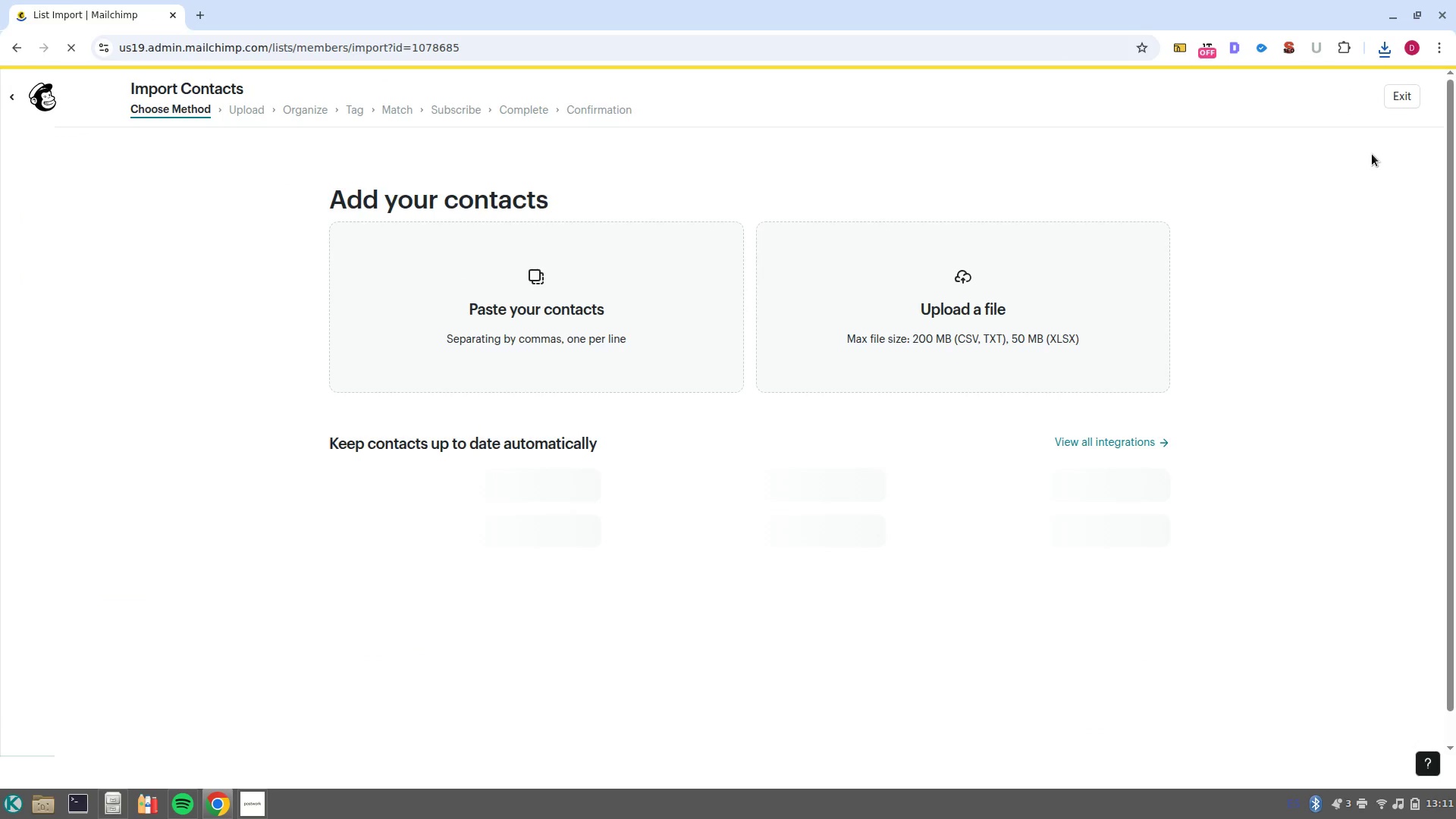 
left_click([928, 332])
 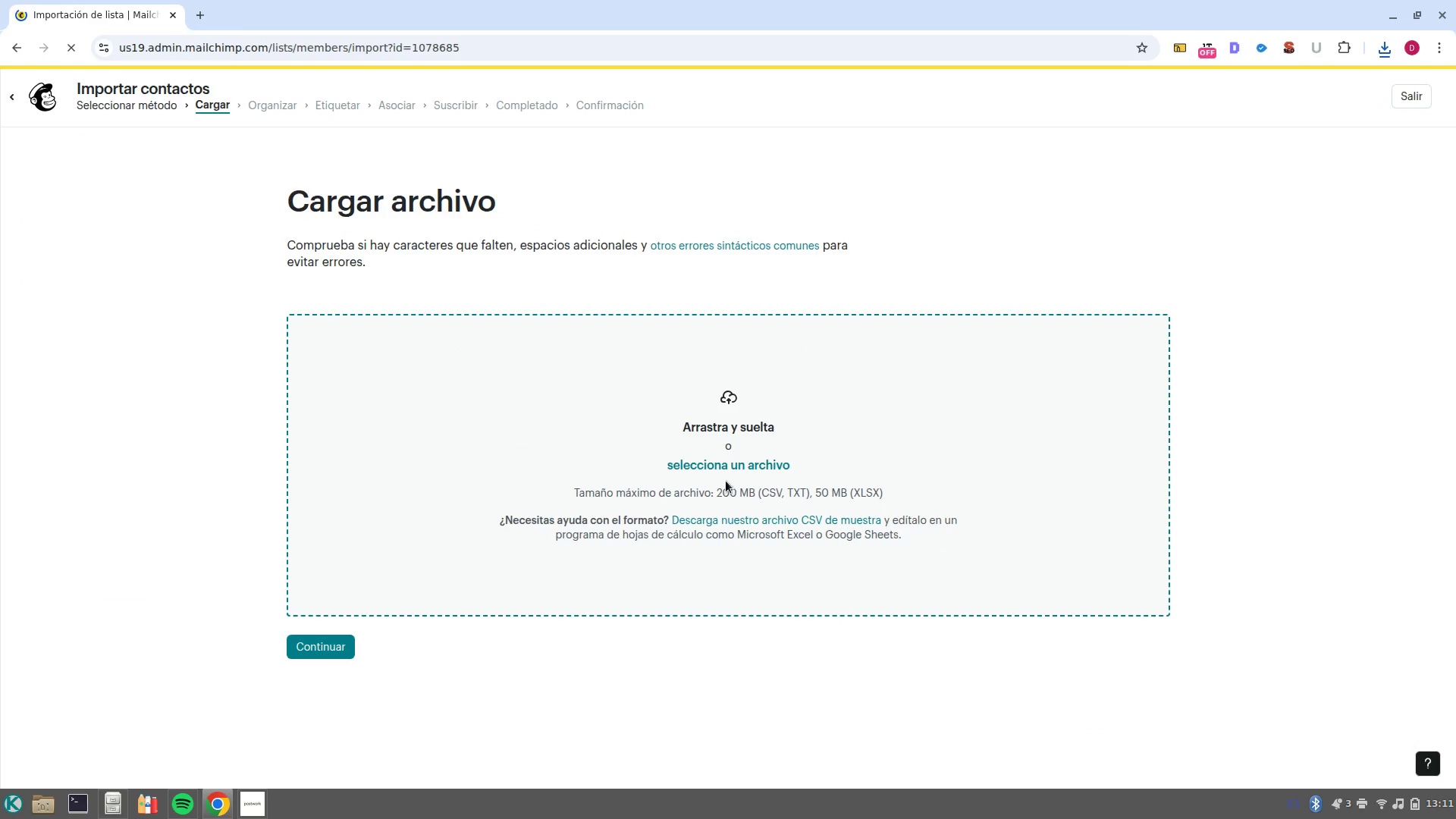 
left_click([711, 485])
 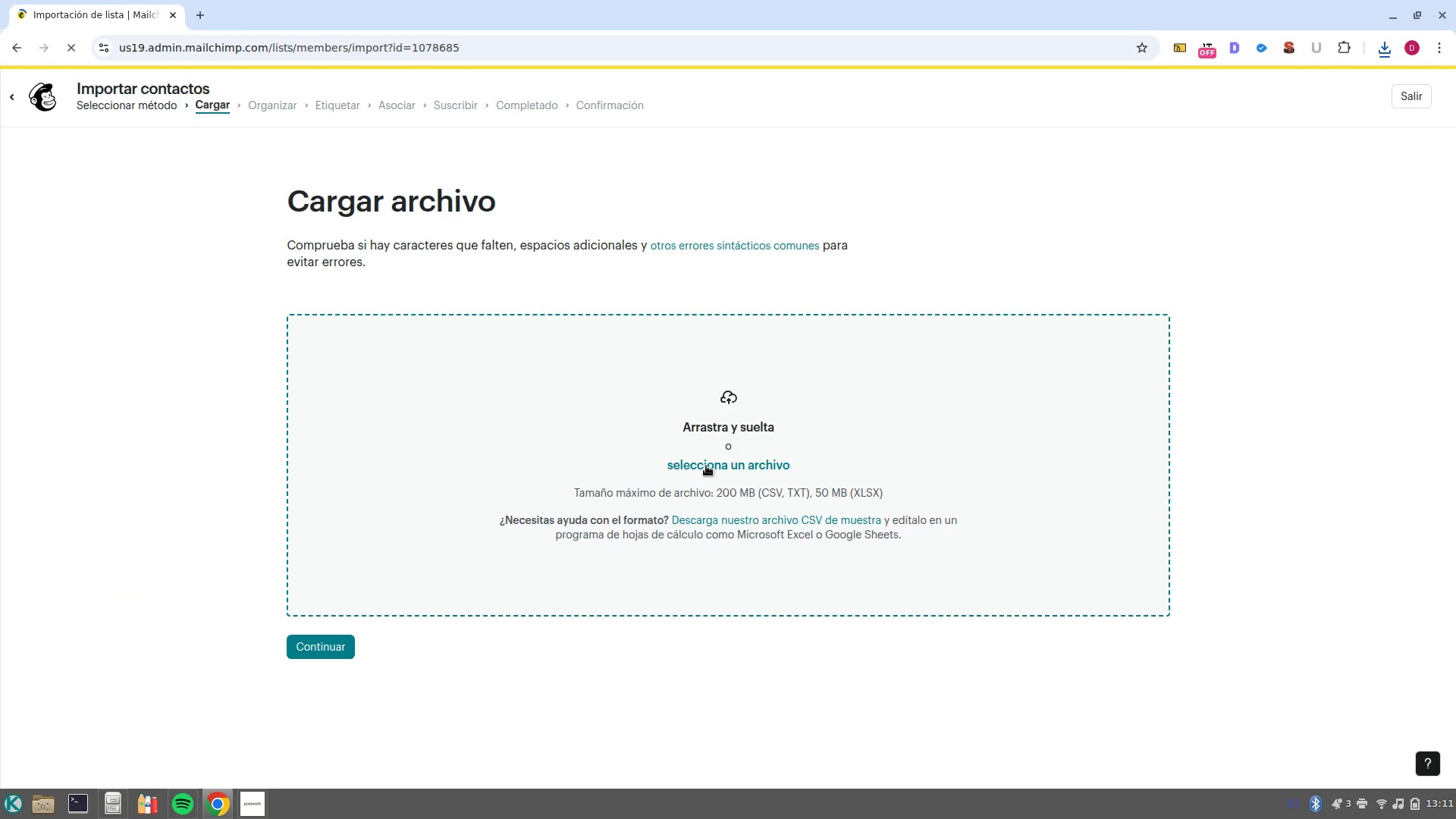 
left_click([706, 466])
 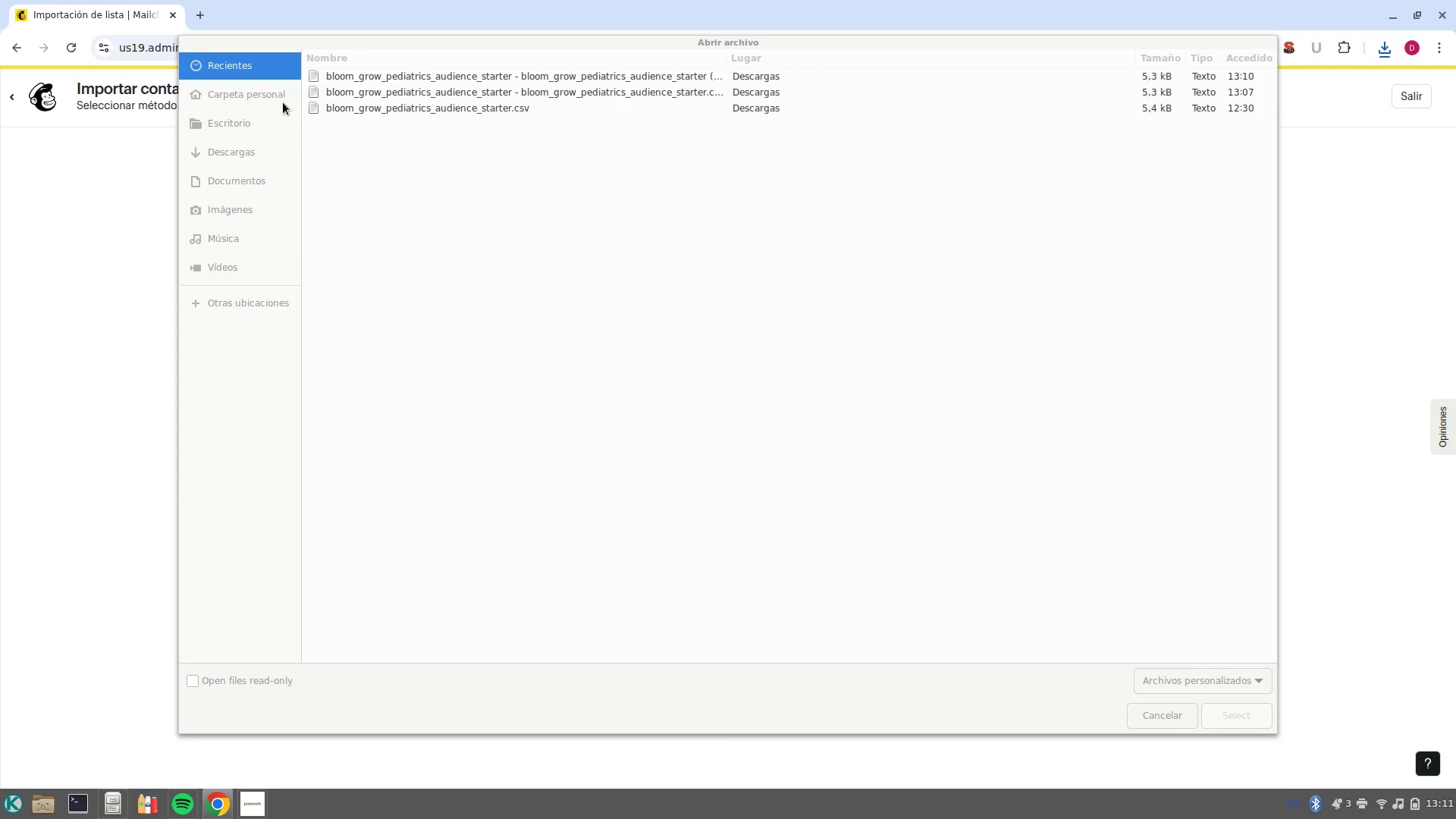 
left_click([235, 146])
 